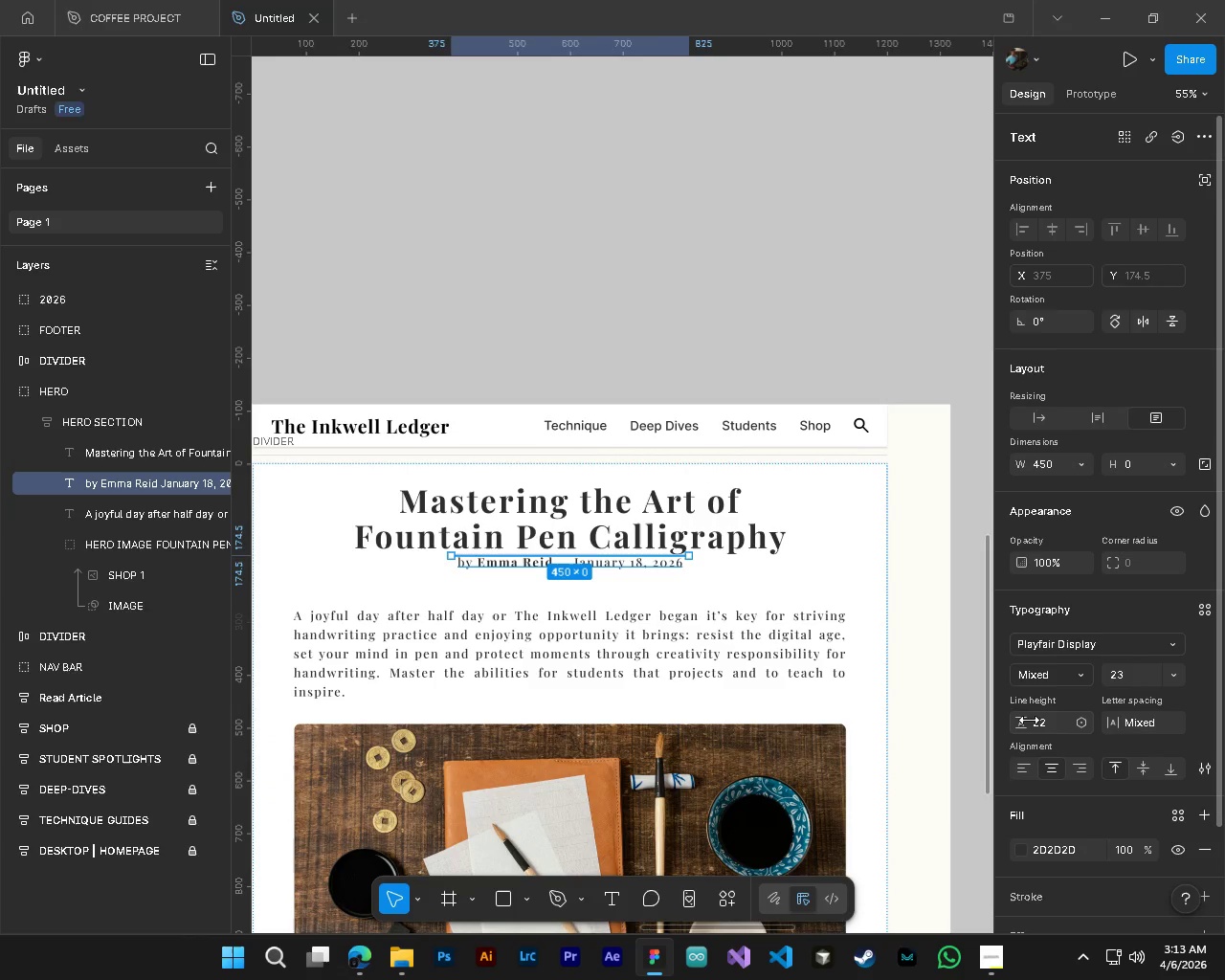 
left_click_drag(start_coordinate=[1026, 722], to_coordinate=[668, 515])
 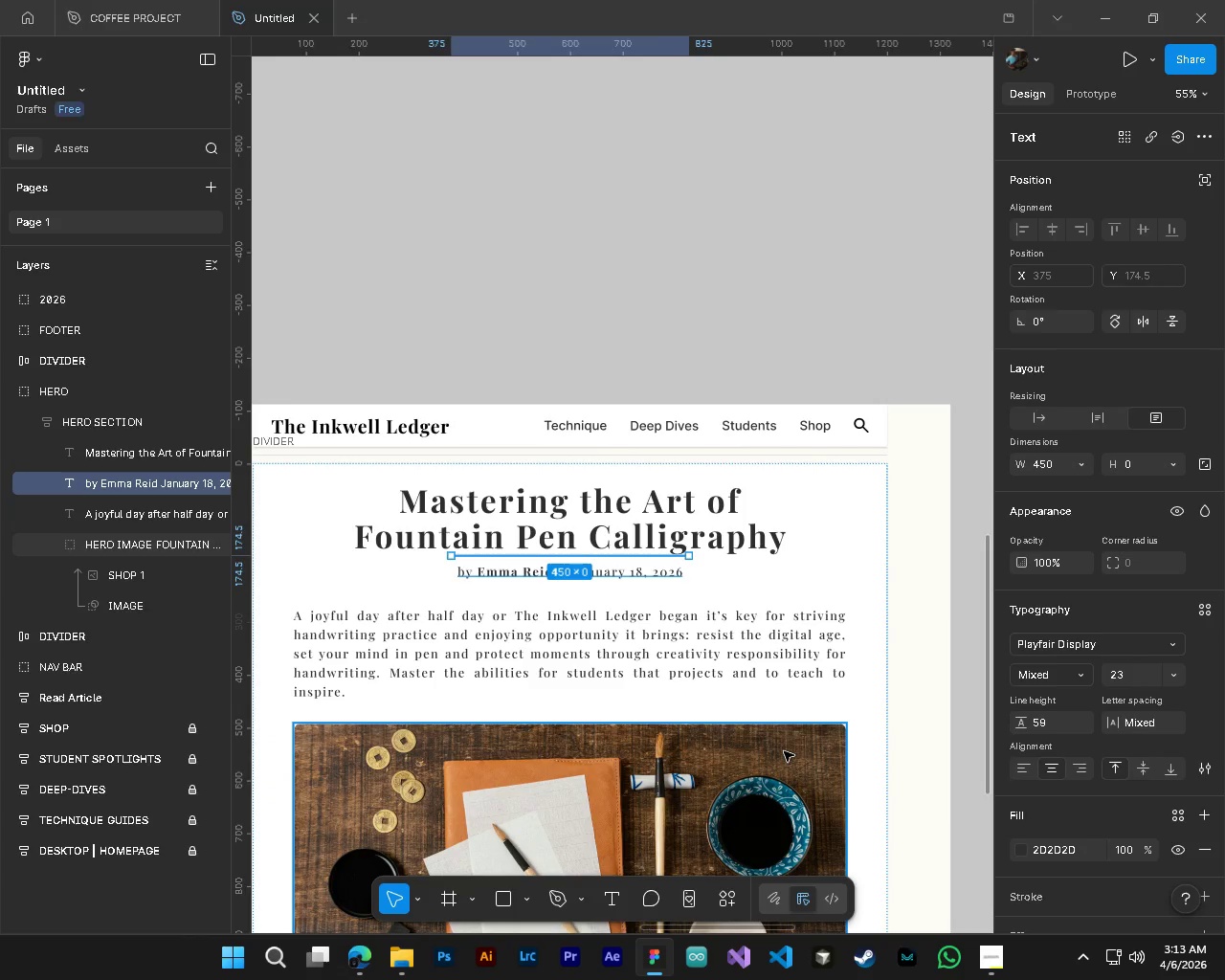 
key(Control+ControlLeft)
 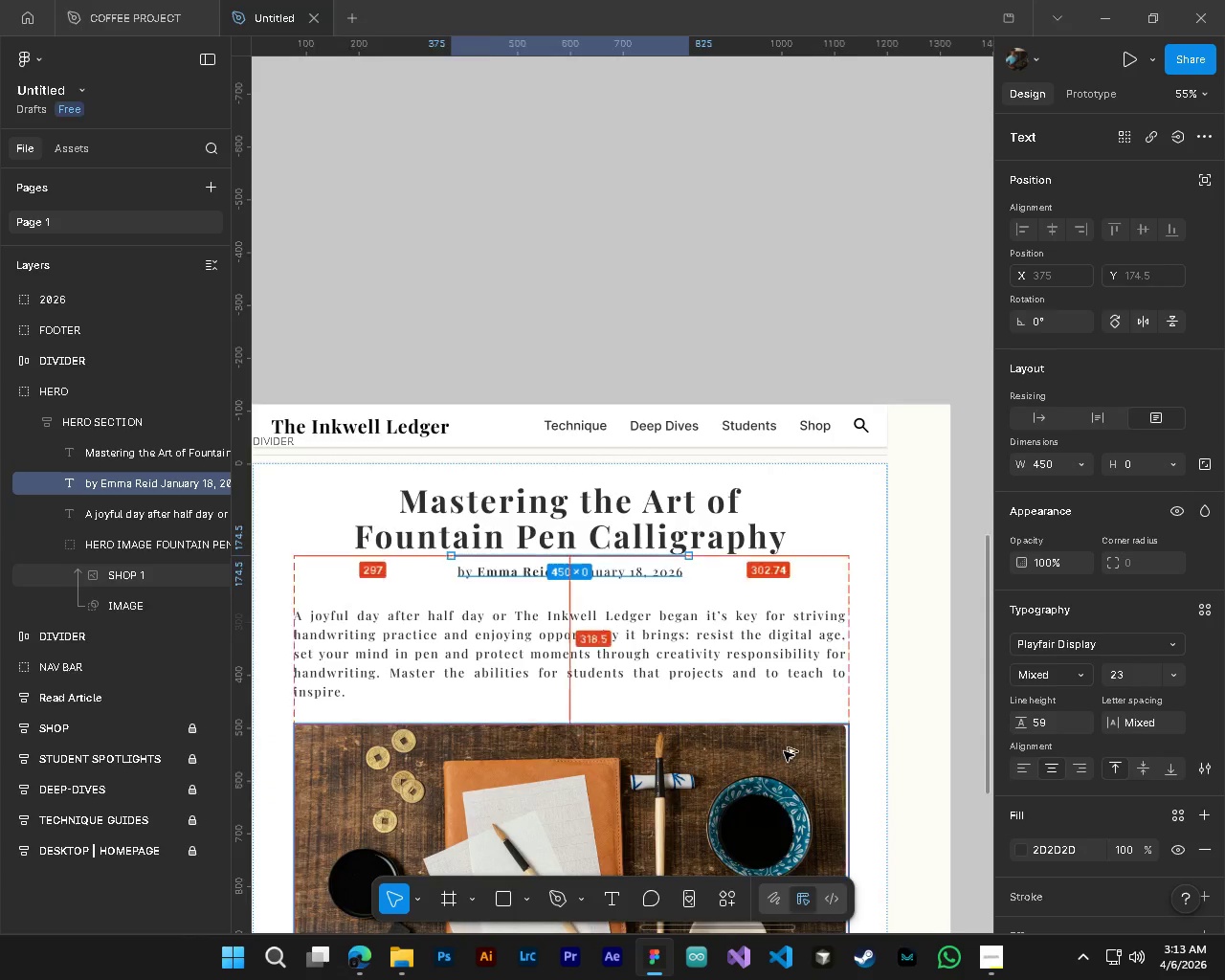 
key(Alt+Control+AltLeft)
 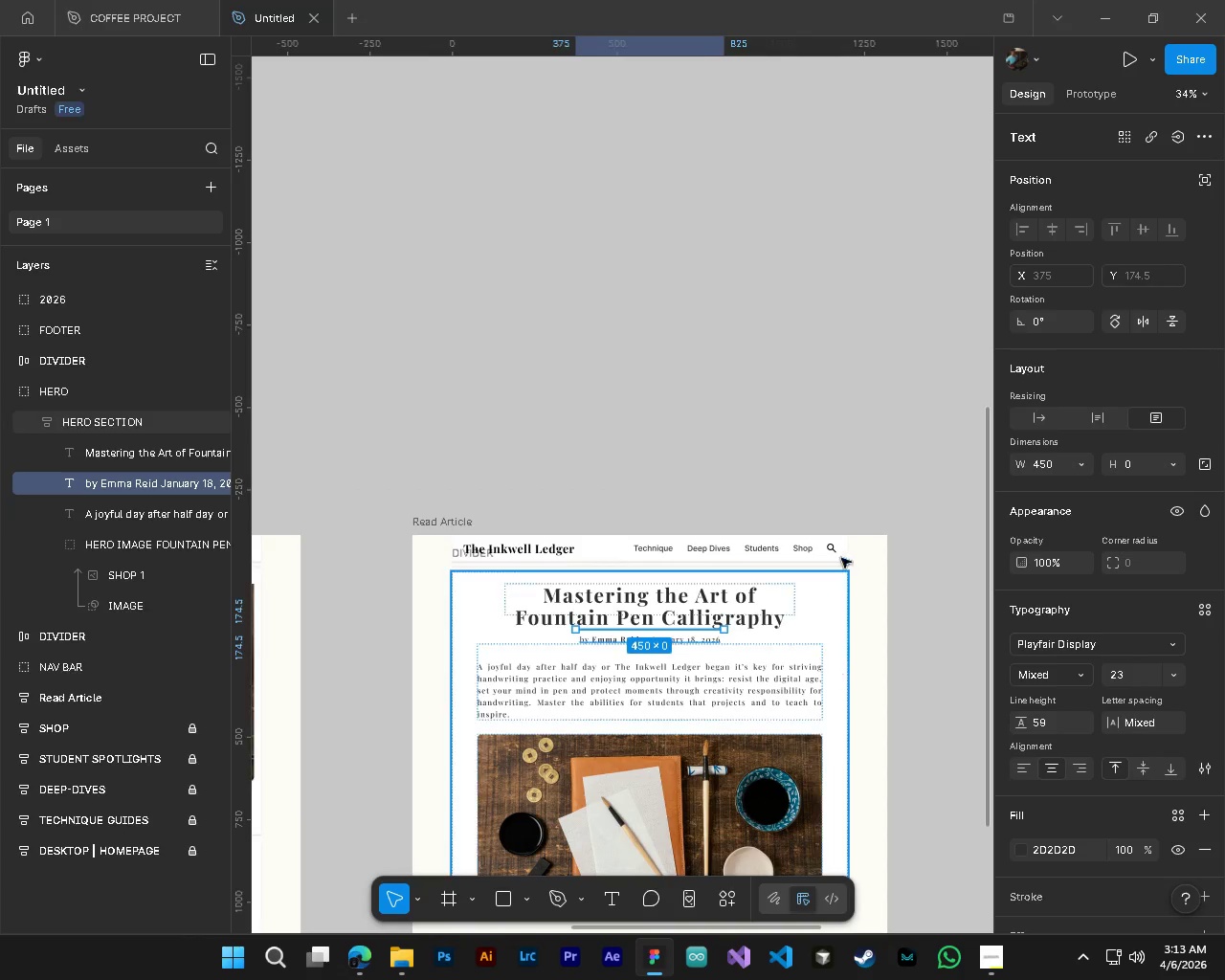 
key(Alt+Control+AltLeft)
 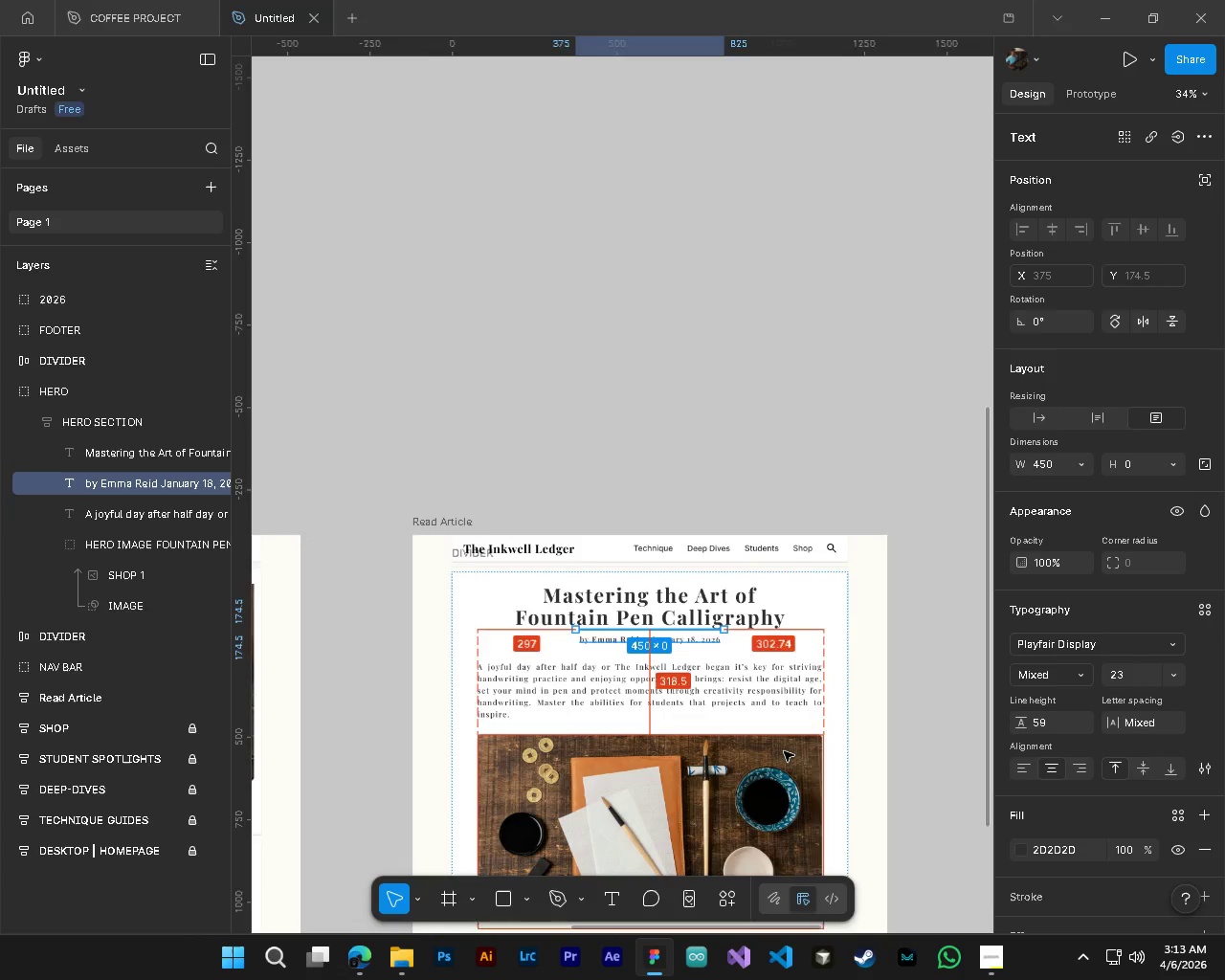 
scroll: coordinate [784, 751], scroll_direction: down, amount: 4.0
 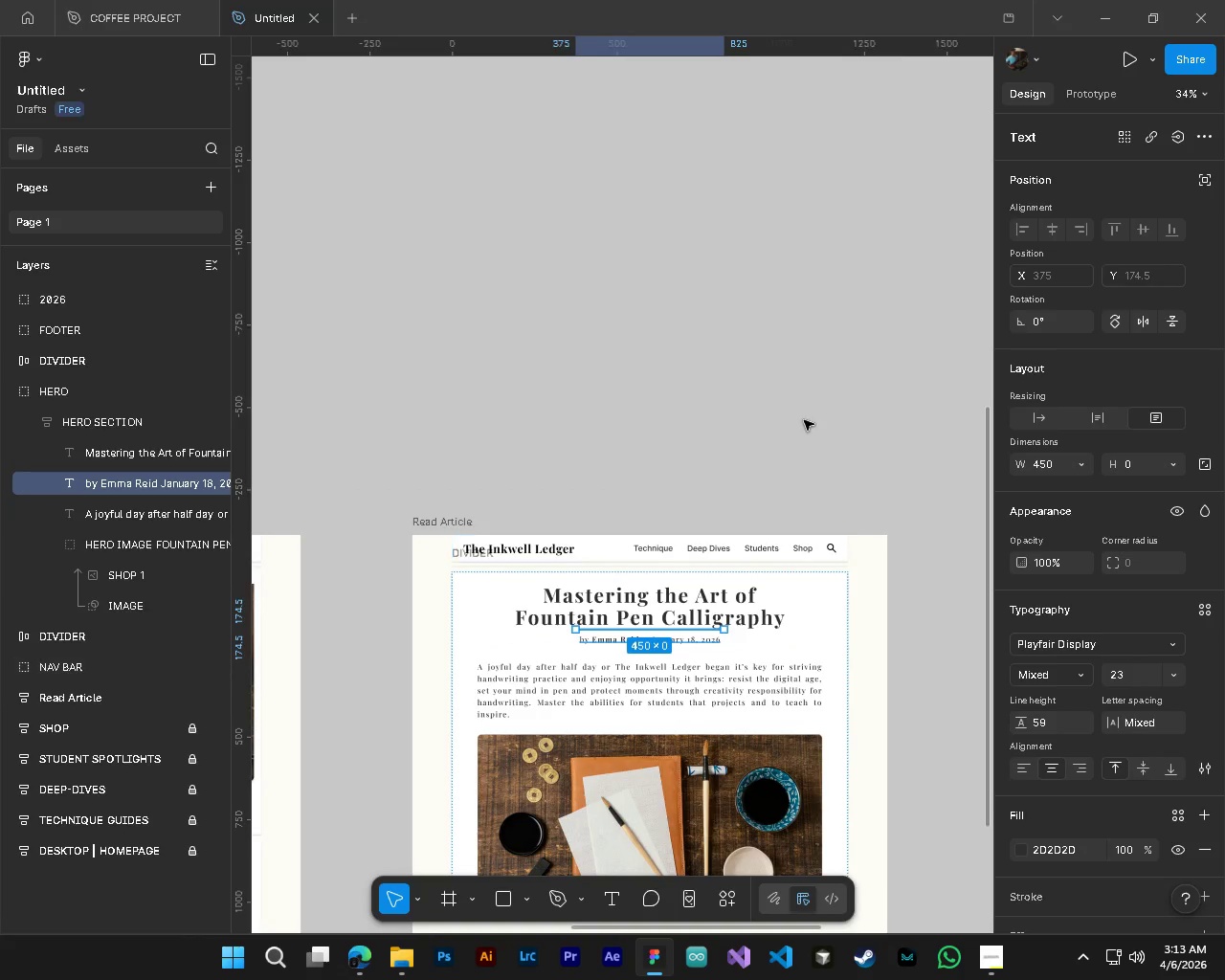 
left_click([804, 420])
 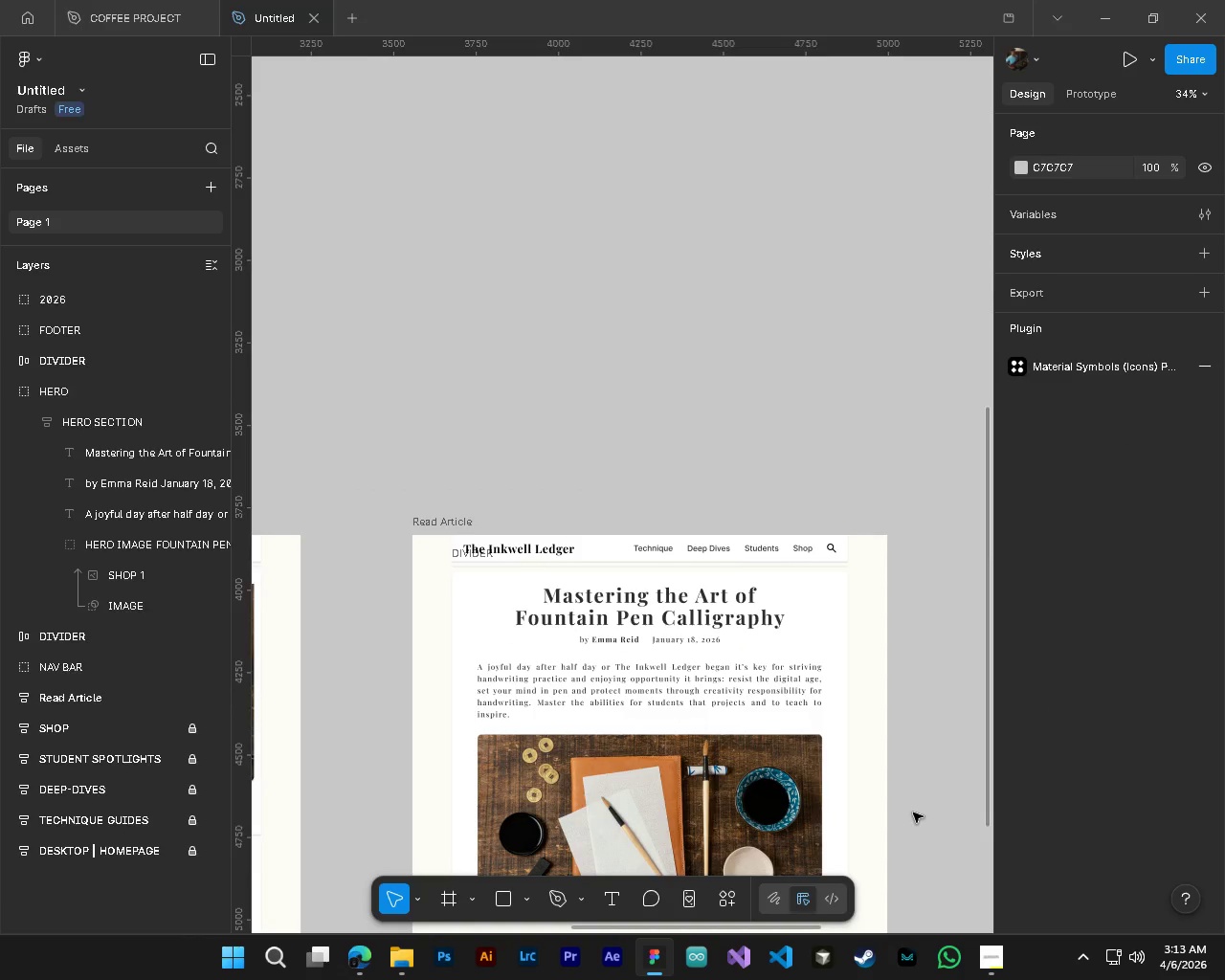 
scroll: coordinate [913, 813], scroll_direction: down, amount: 5.0
 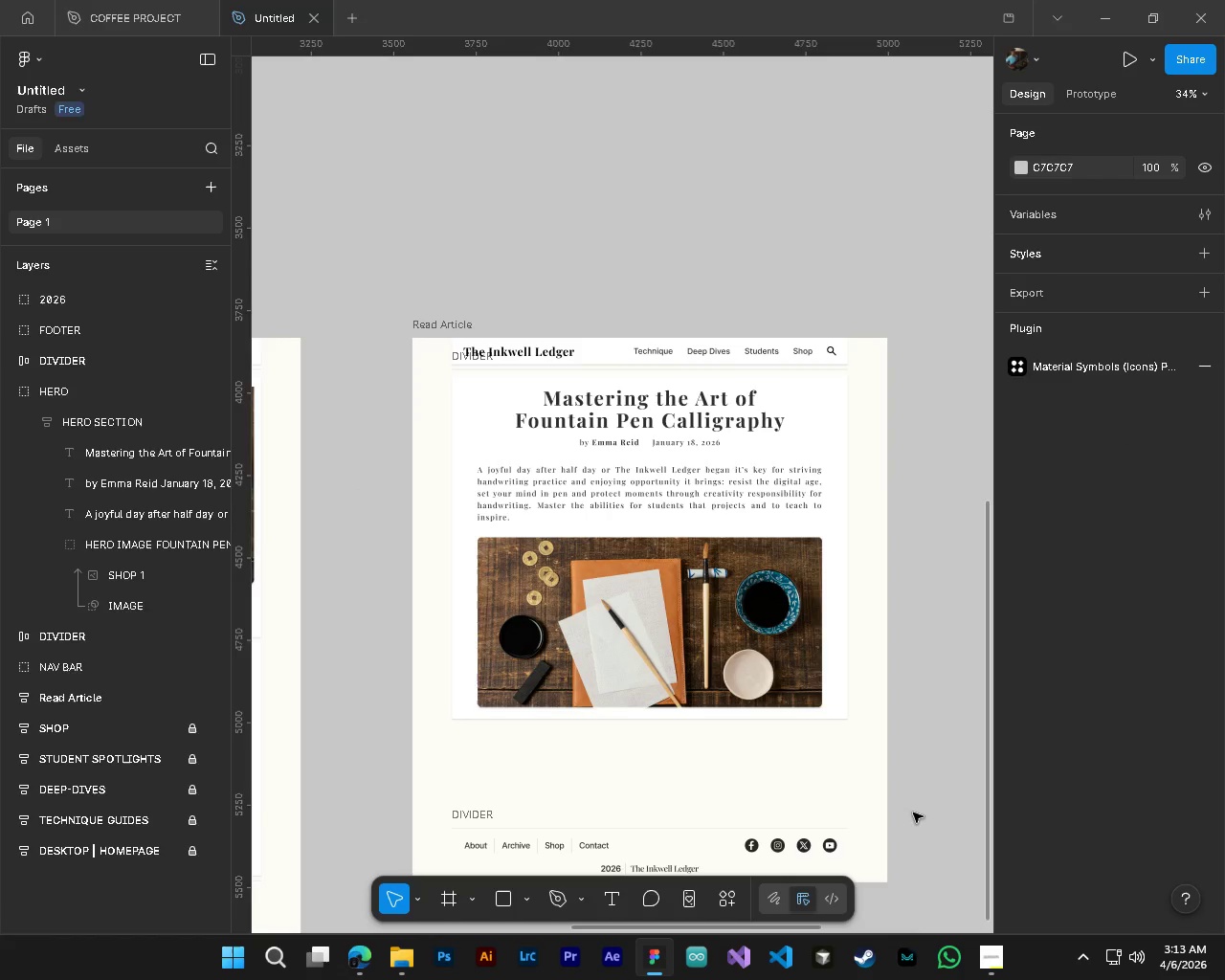 
hold_key(key=AltLeft, duration=3.69)
hold_key(key=ControlLeft, duration=1.51)
scroll: coordinate [494, 489], scroll_direction: up, amount: 4.0
 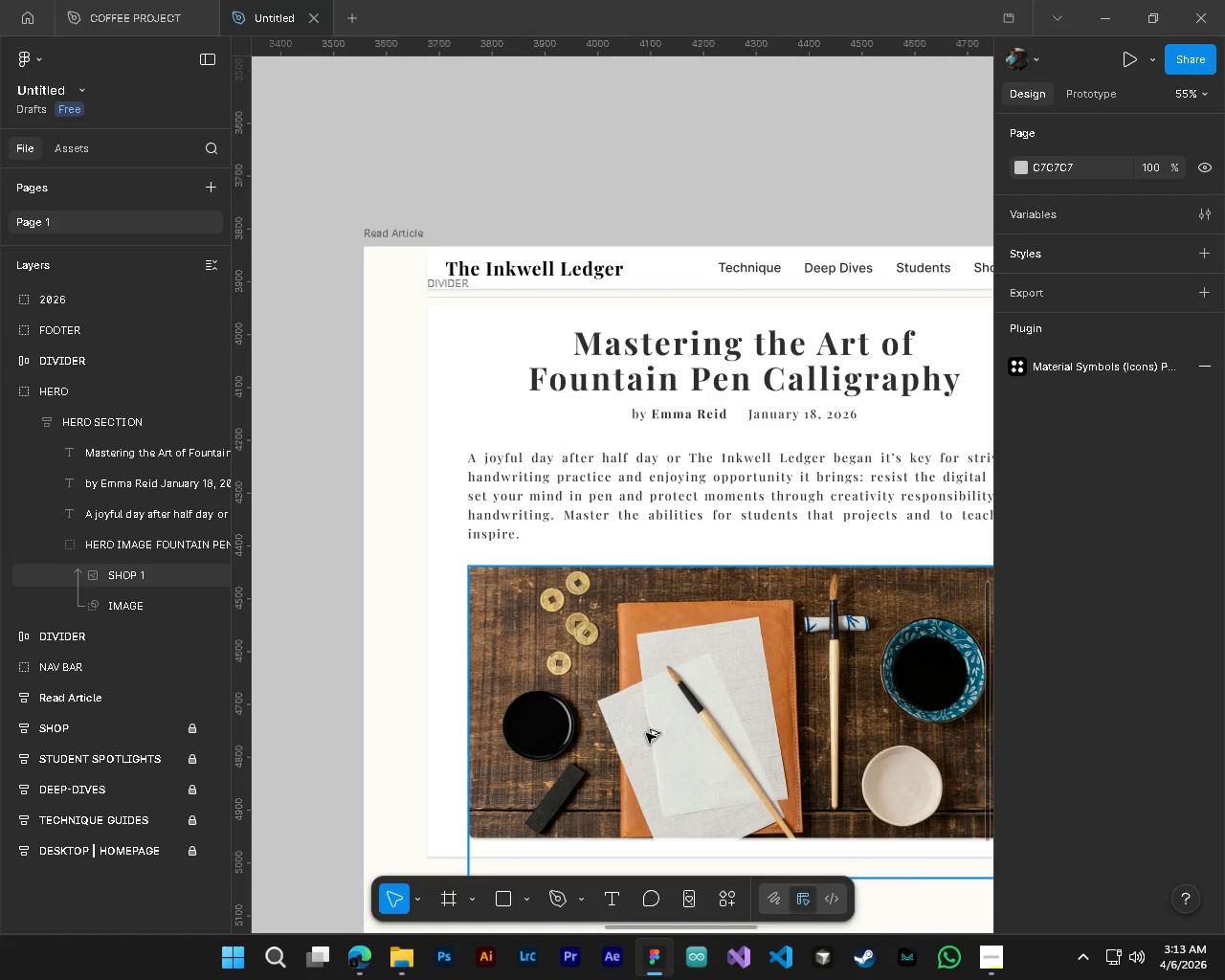 
hold_key(key=ControlLeft, duration=1.52)
 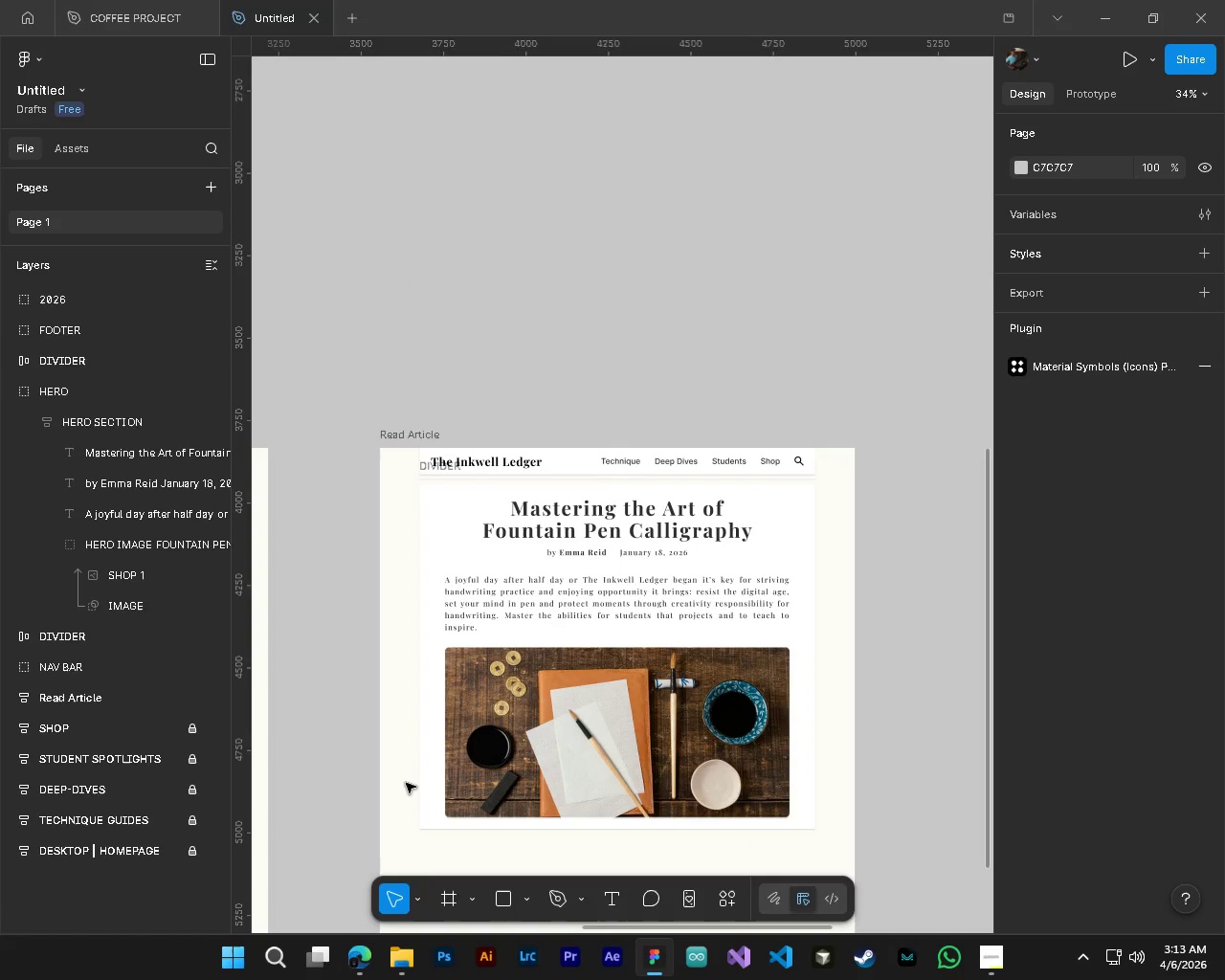 
hold_key(key=ControlLeft, duration=0.69)
scroll: coordinate [406, 783], scroll_direction: down, amount: 4.0
 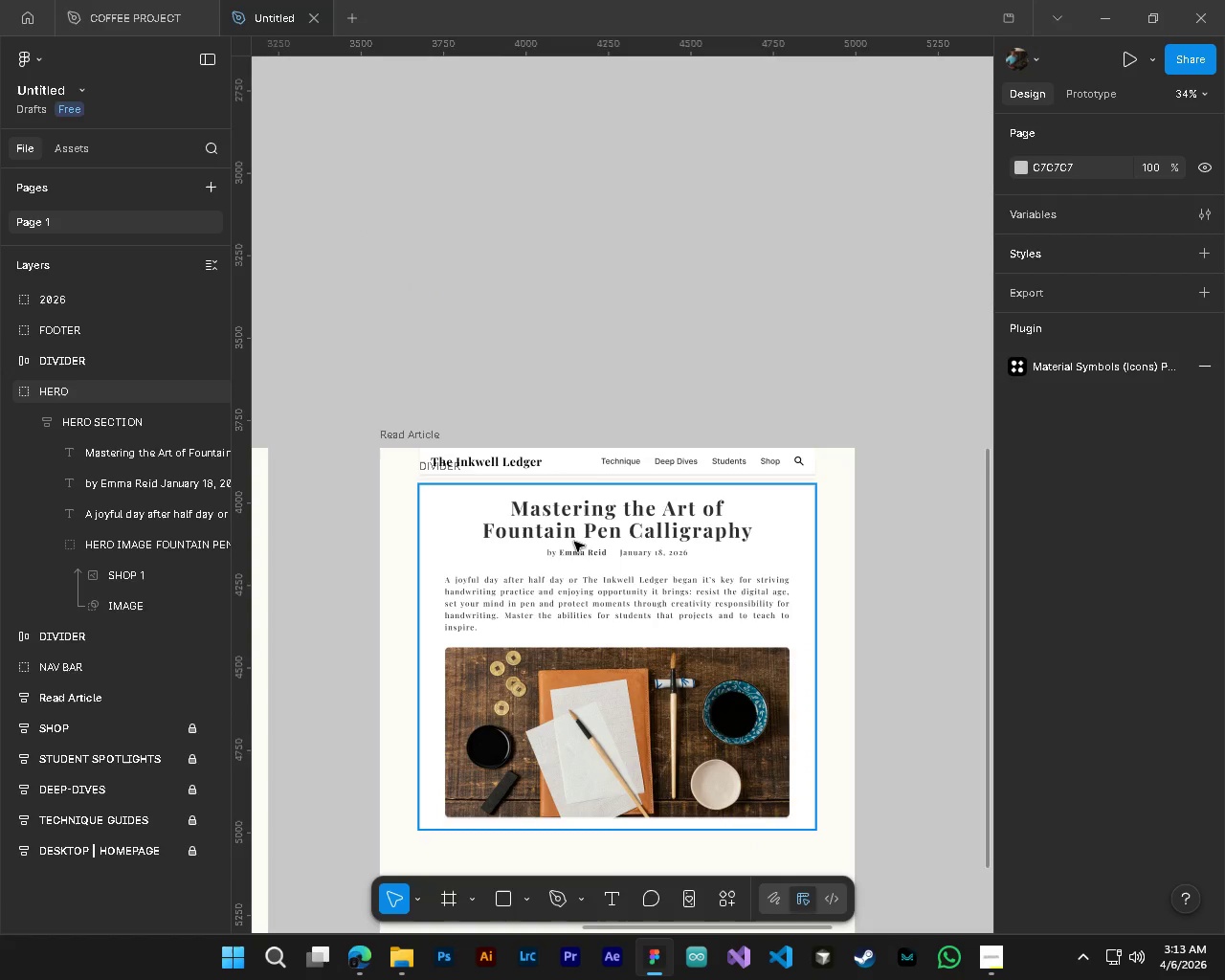 
wait(12.79)
 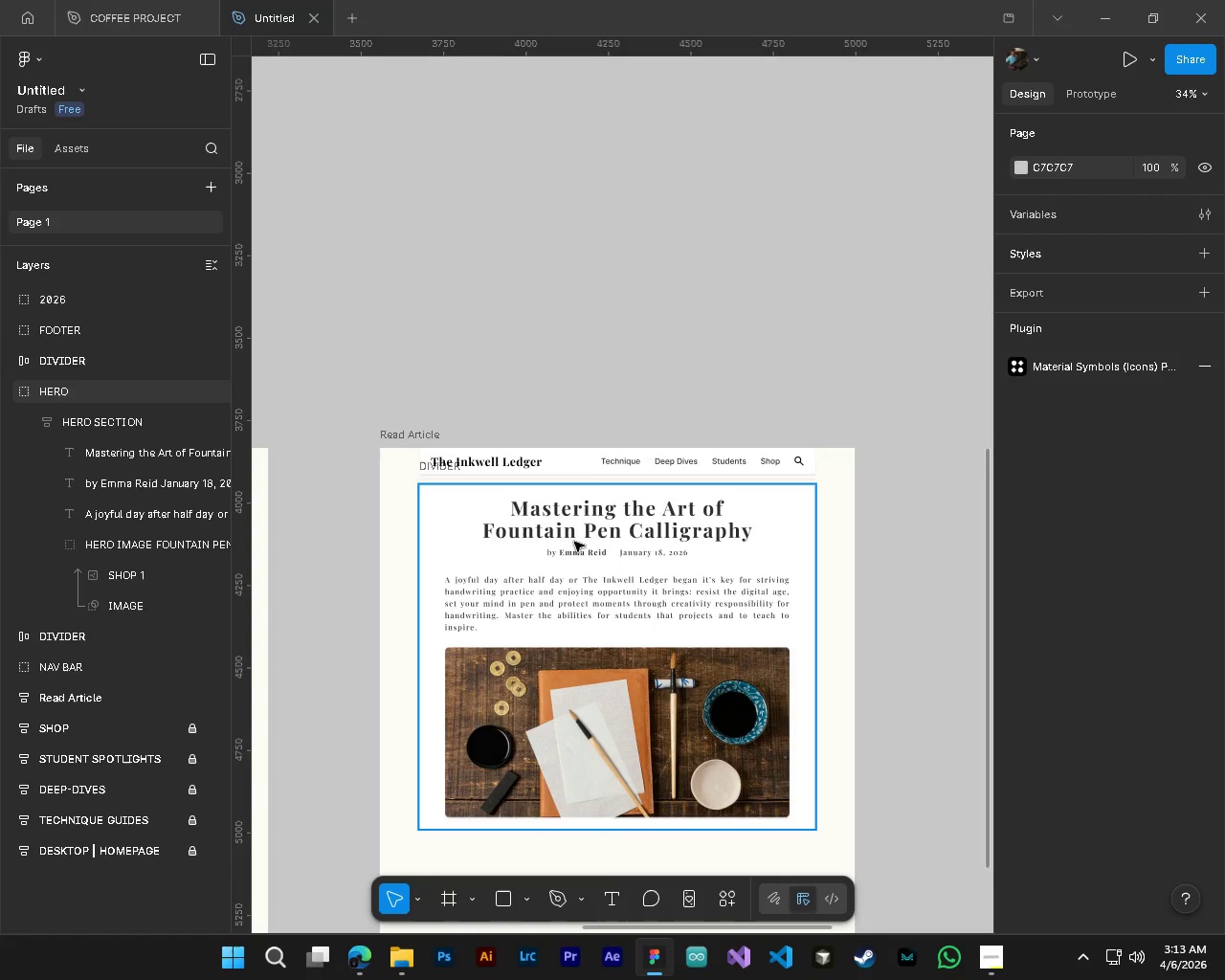 
left_click([580, 583])
 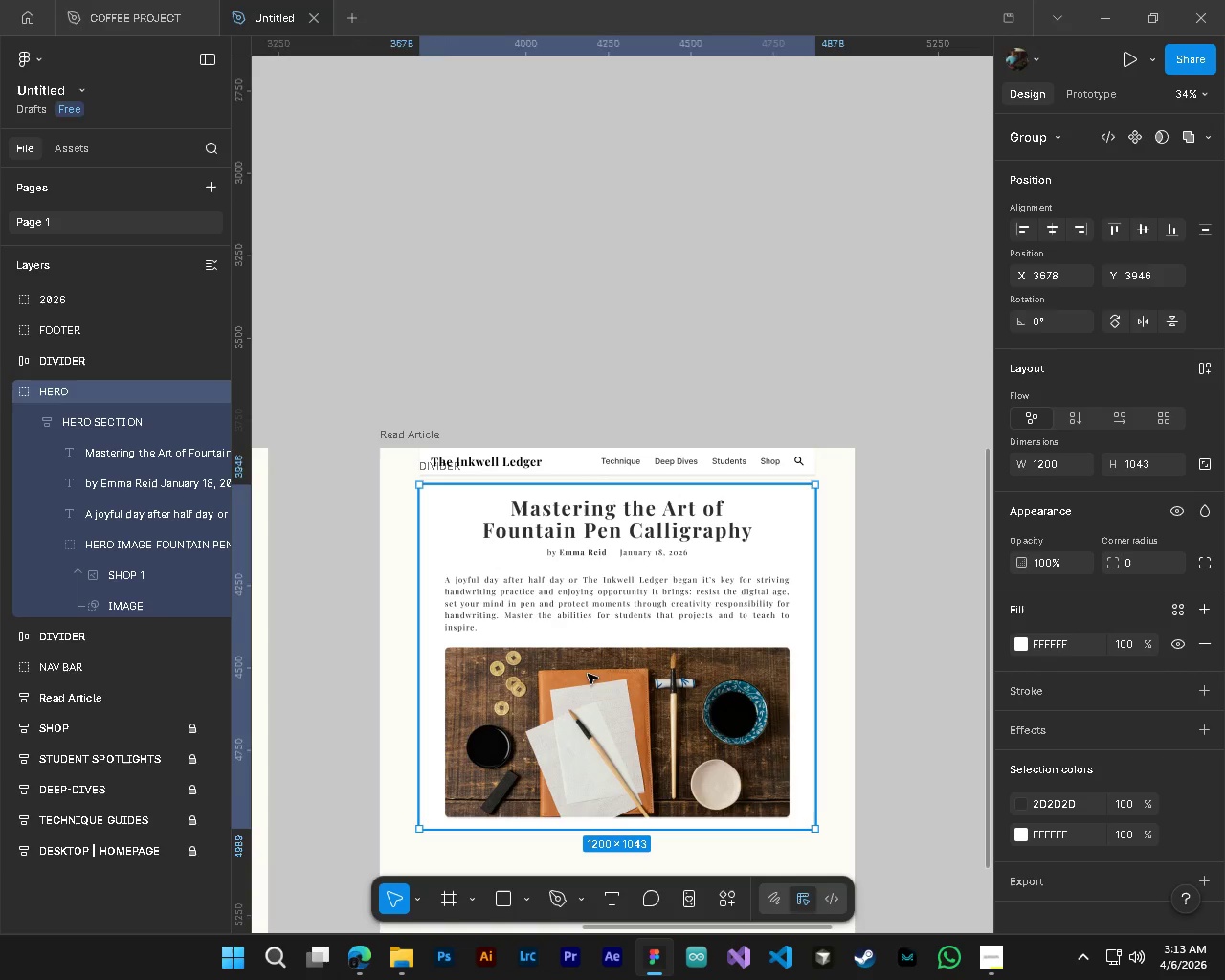 
wait(5.51)
 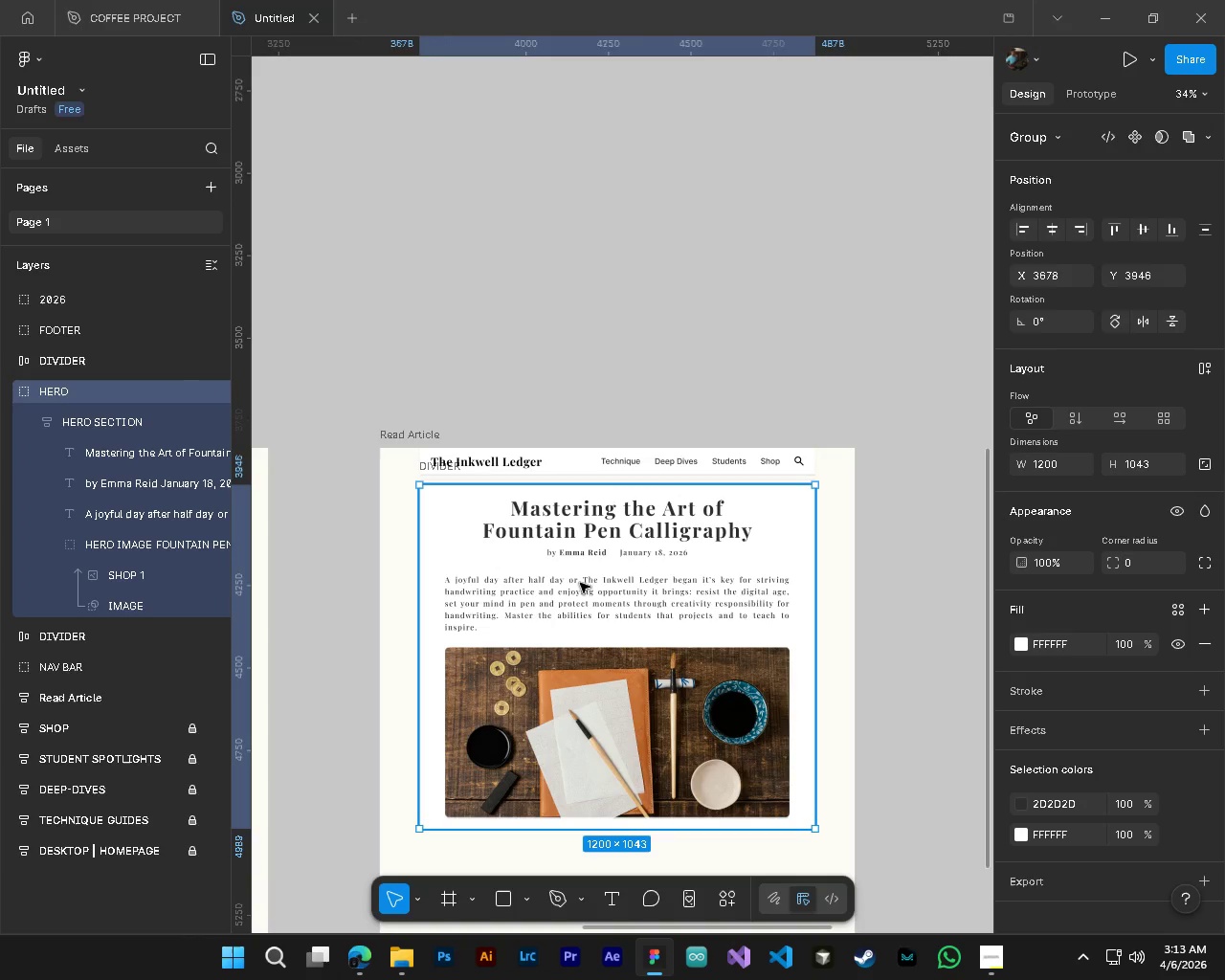 
left_click([930, 695])
 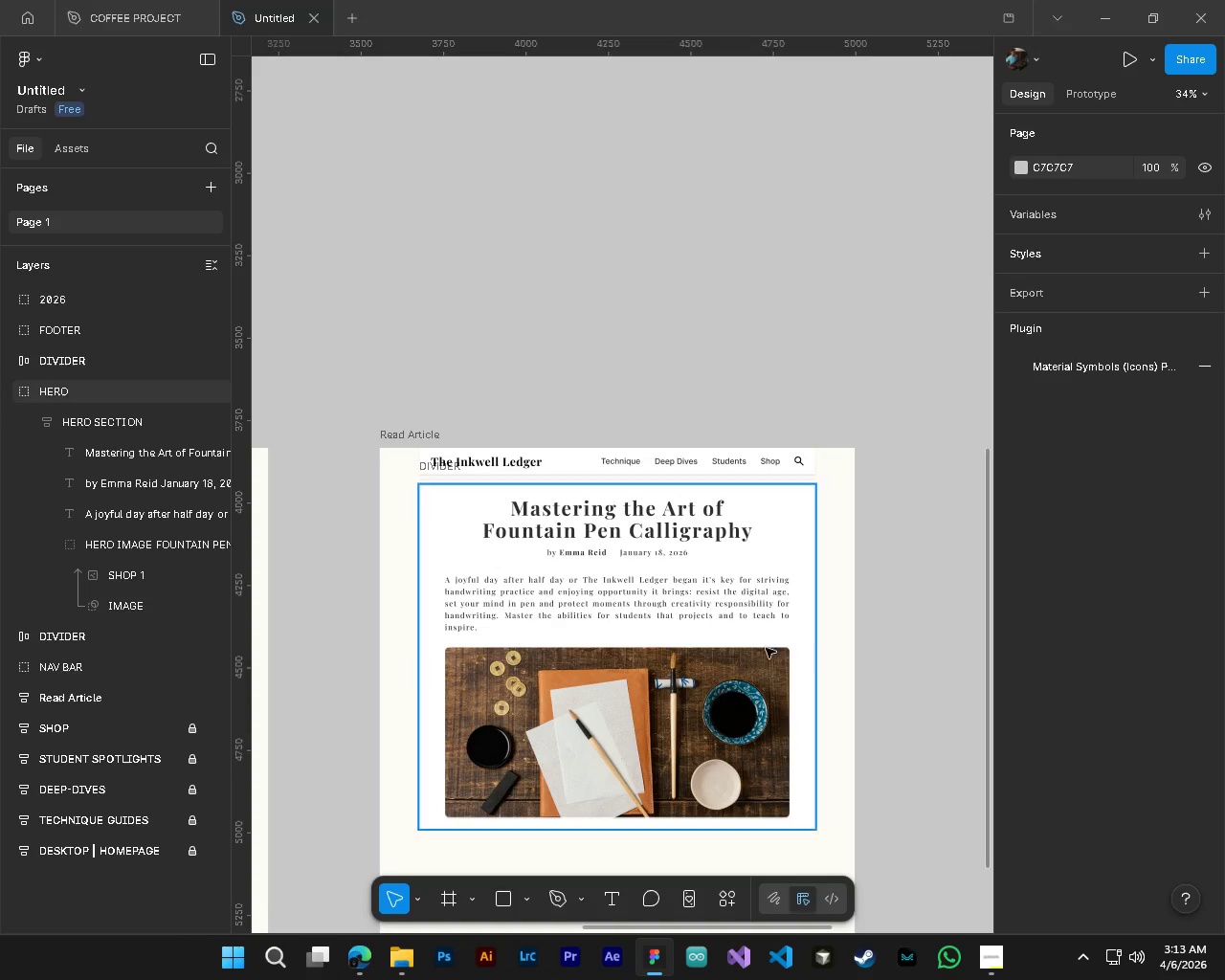 
hold_key(key=ControlLeft, duration=2.61)
hold_key(key=AltLeft, duration=1.28)
scroll: coordinate [635, 551], scroll_direction: up, amount: 8.0
 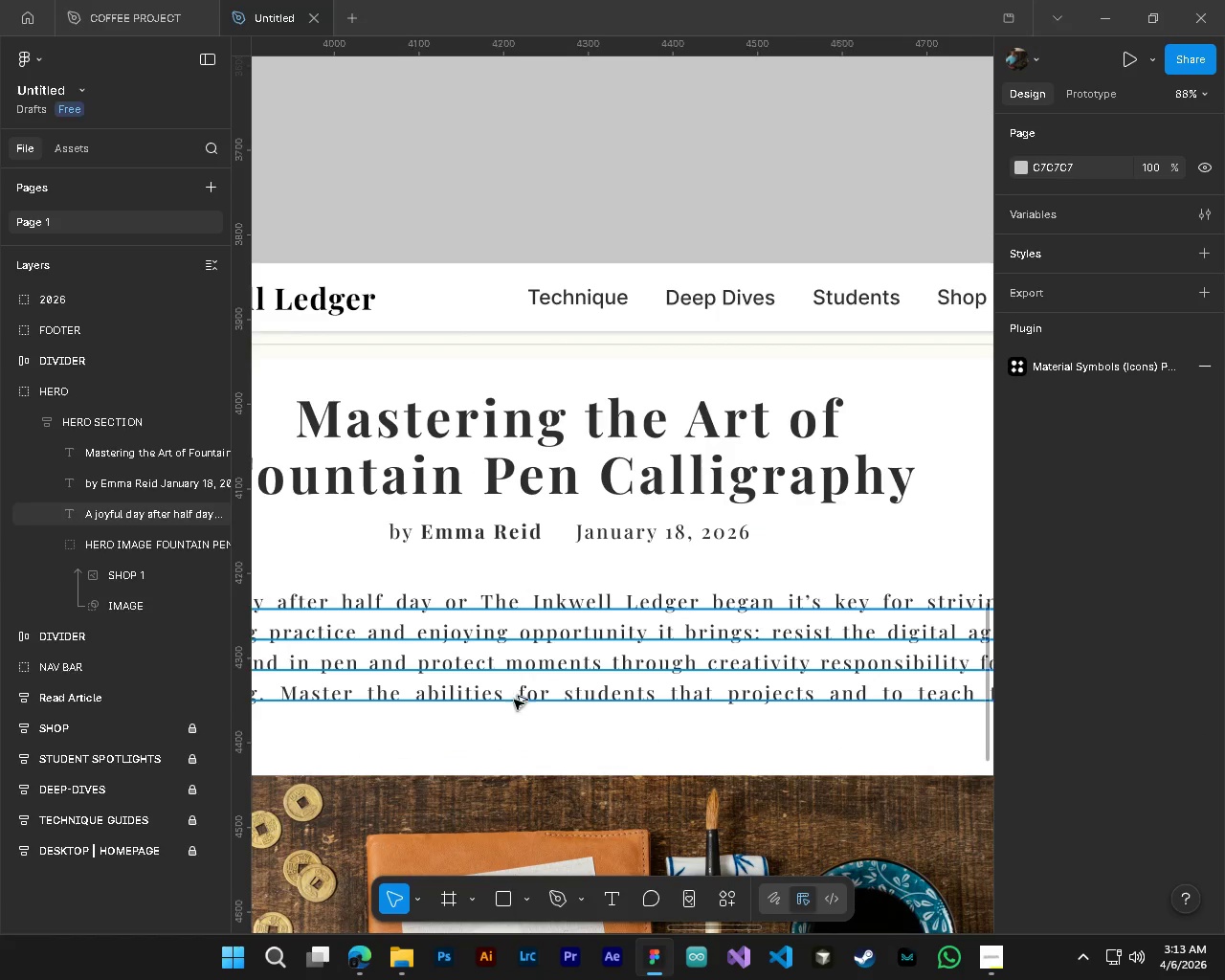 
hold_key(key=AltLeft, duration=1.25)
 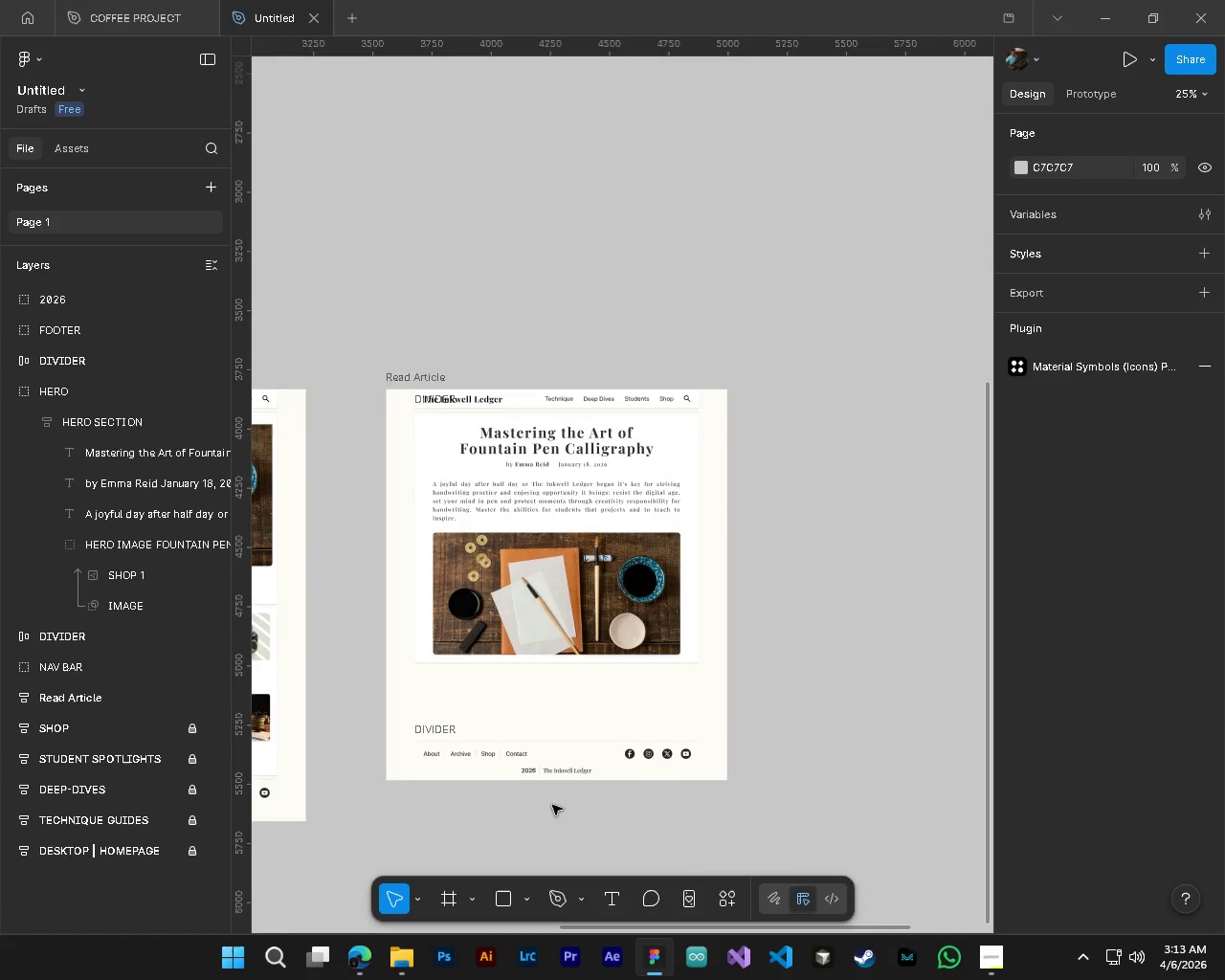 
hold_key(key=ShiftLeft, duration=0.45)
 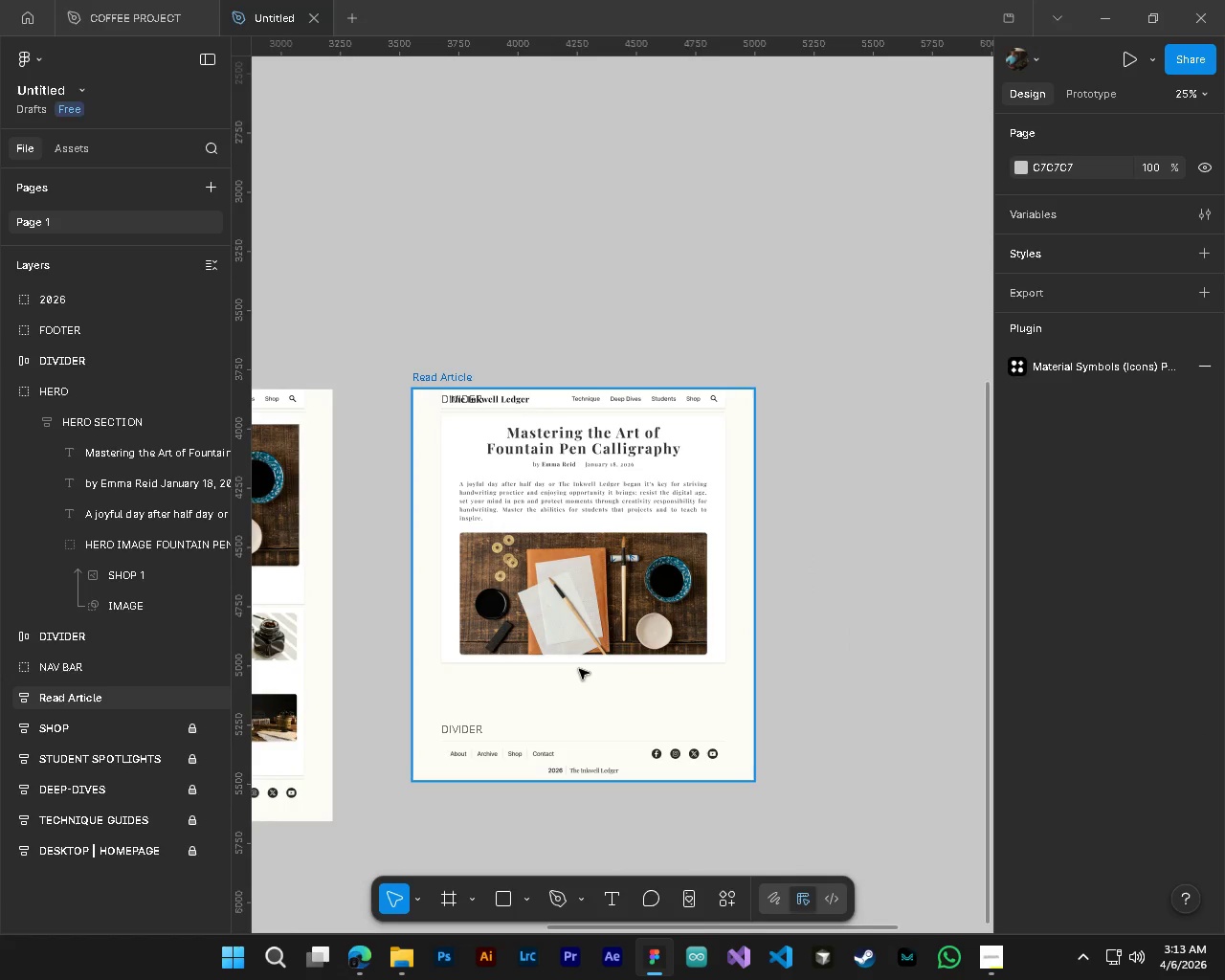 
scroll: coordinate [552, 805], scroll_direction: down, amount: 17.0
 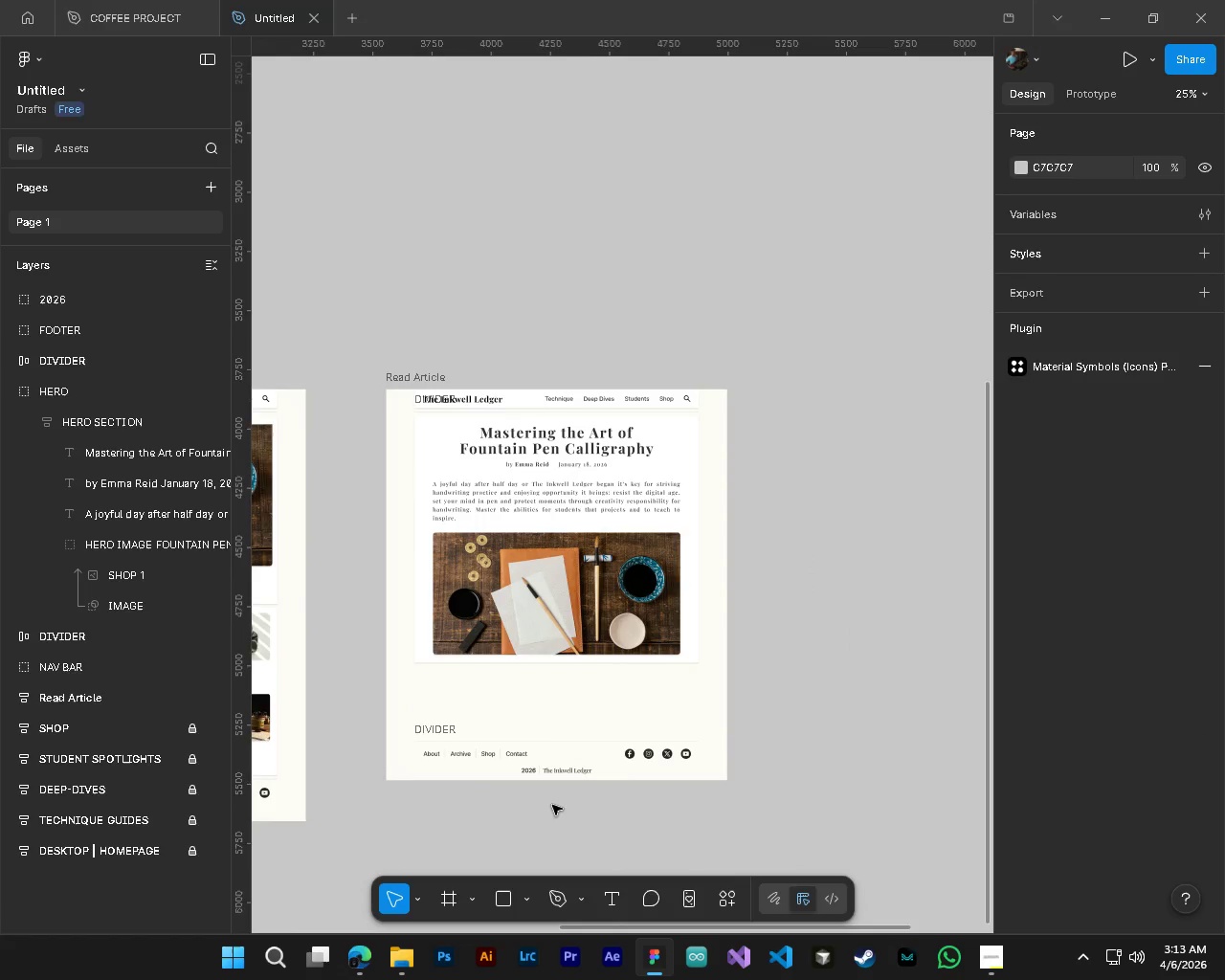 
key(Alt+AltLeft)
 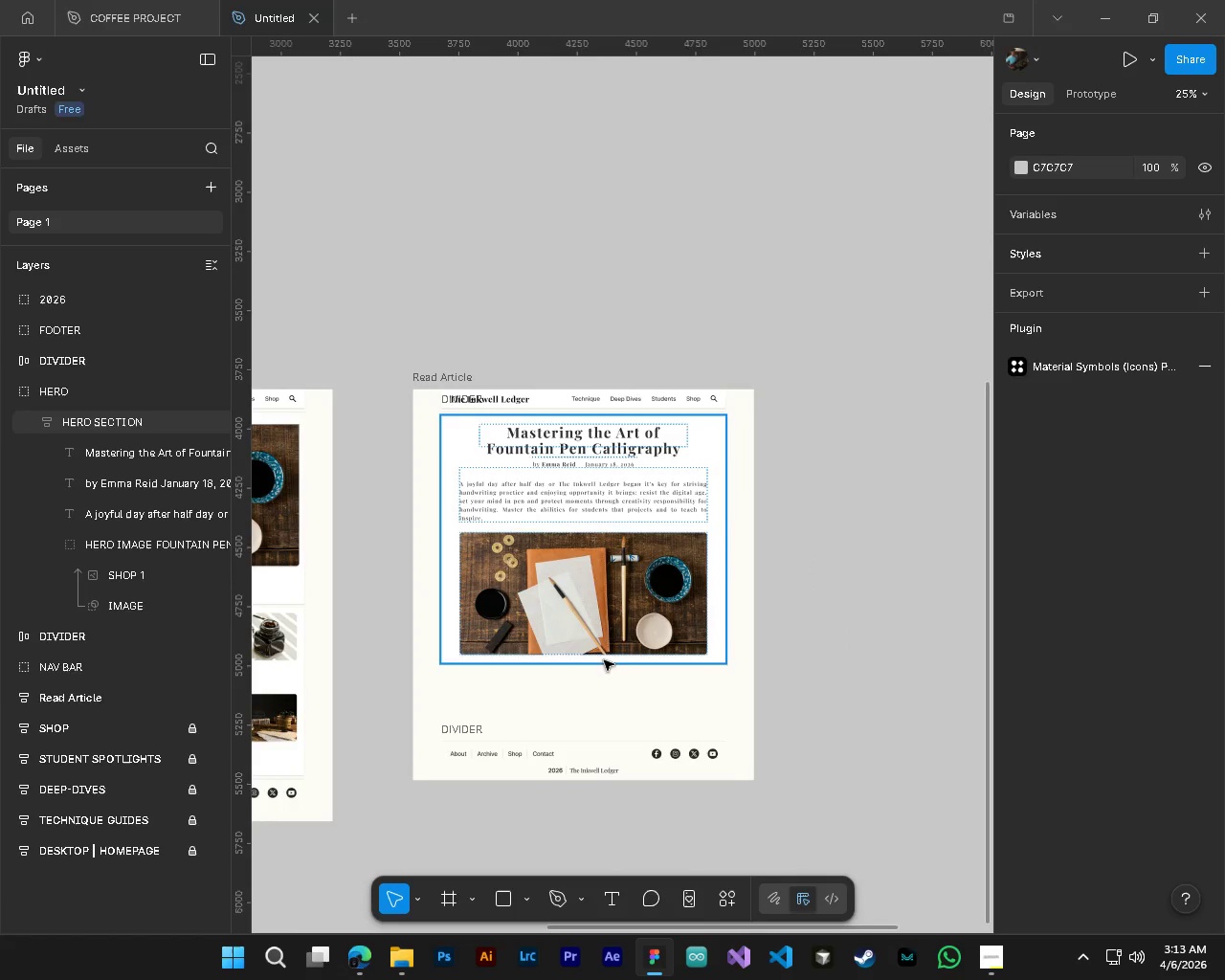 
hold_key(key=ControlLeft, duration=1.81)
 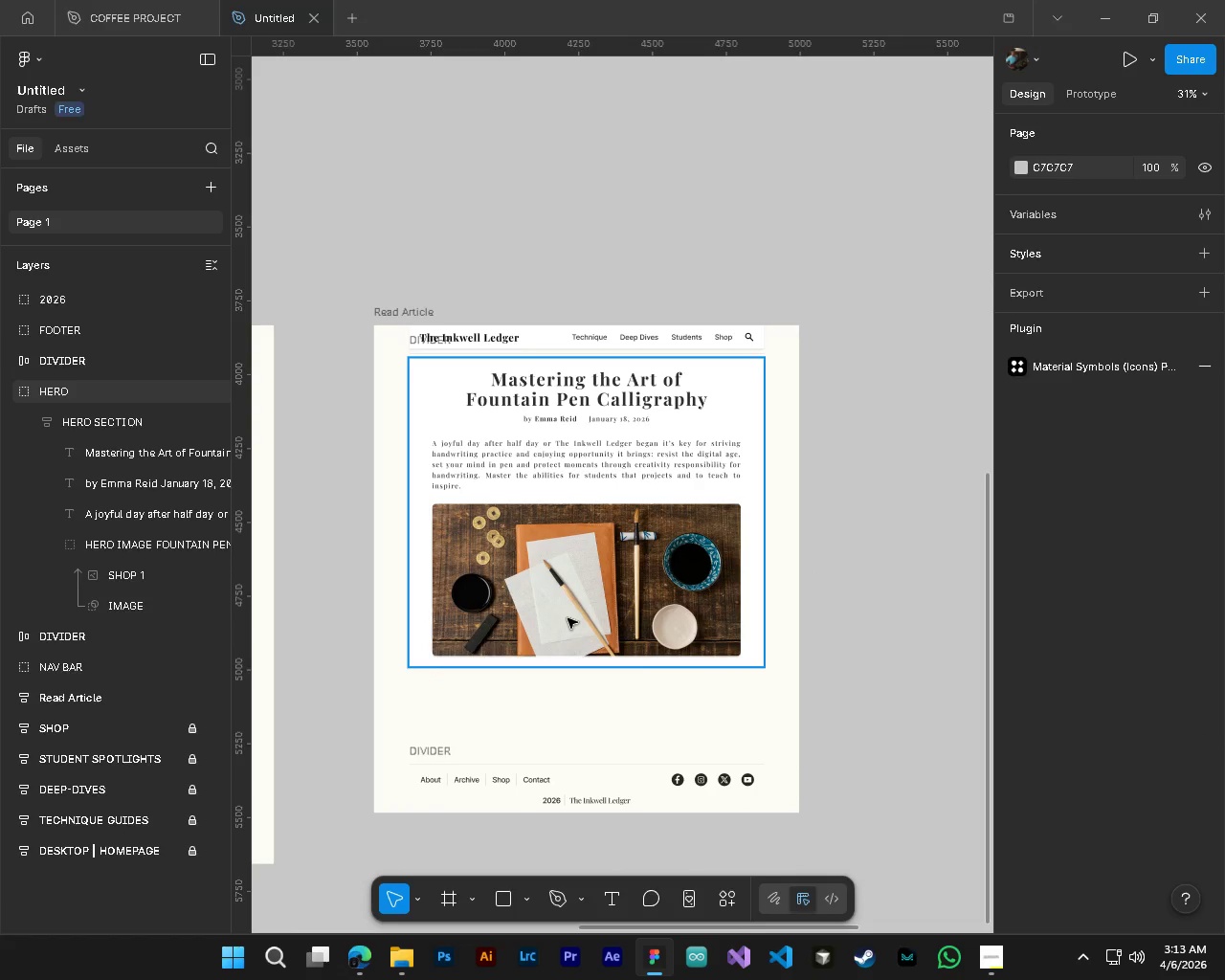 
key(Alt+Control+AltLeft)
 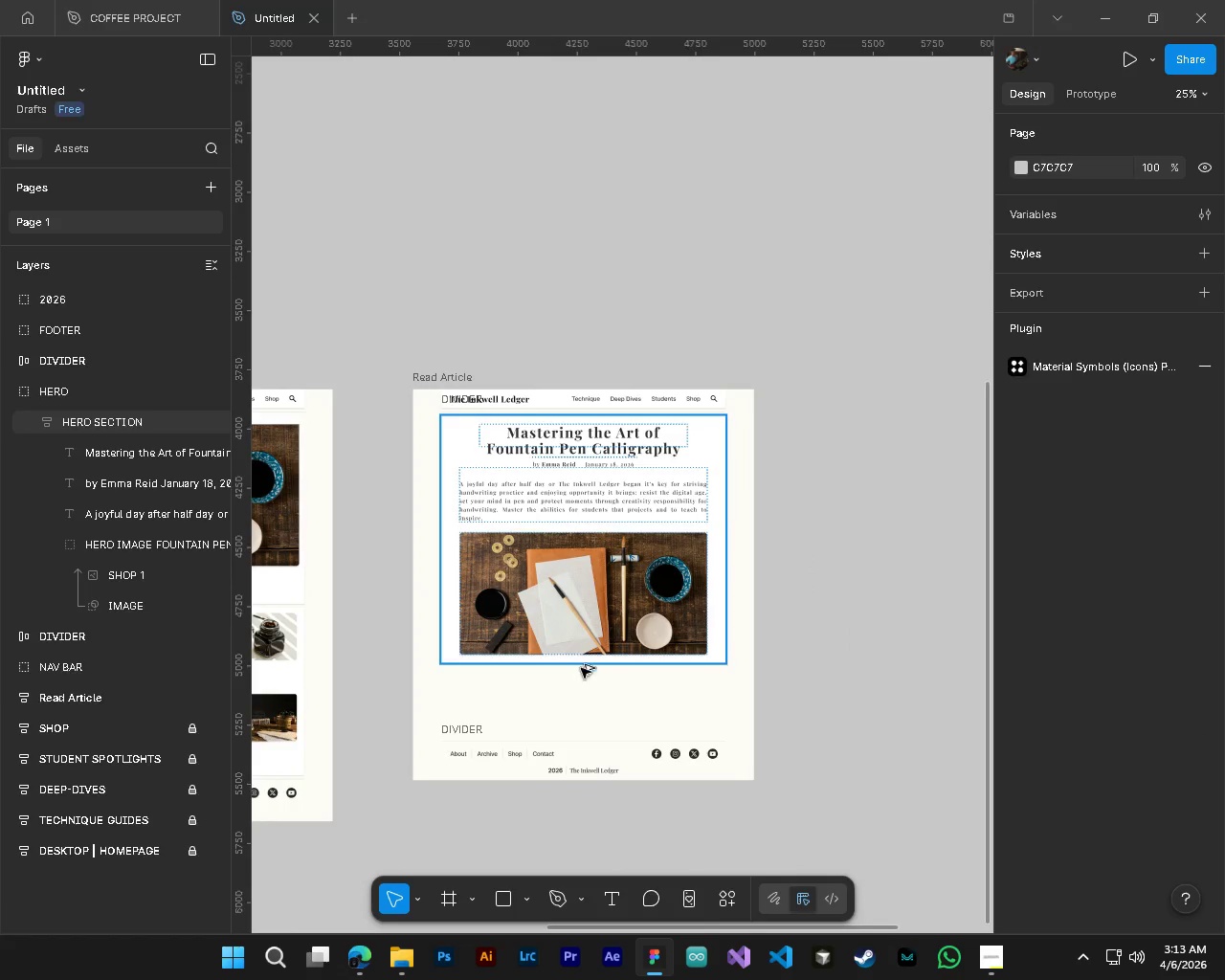 
key(Alt+Control+AltLeft)
 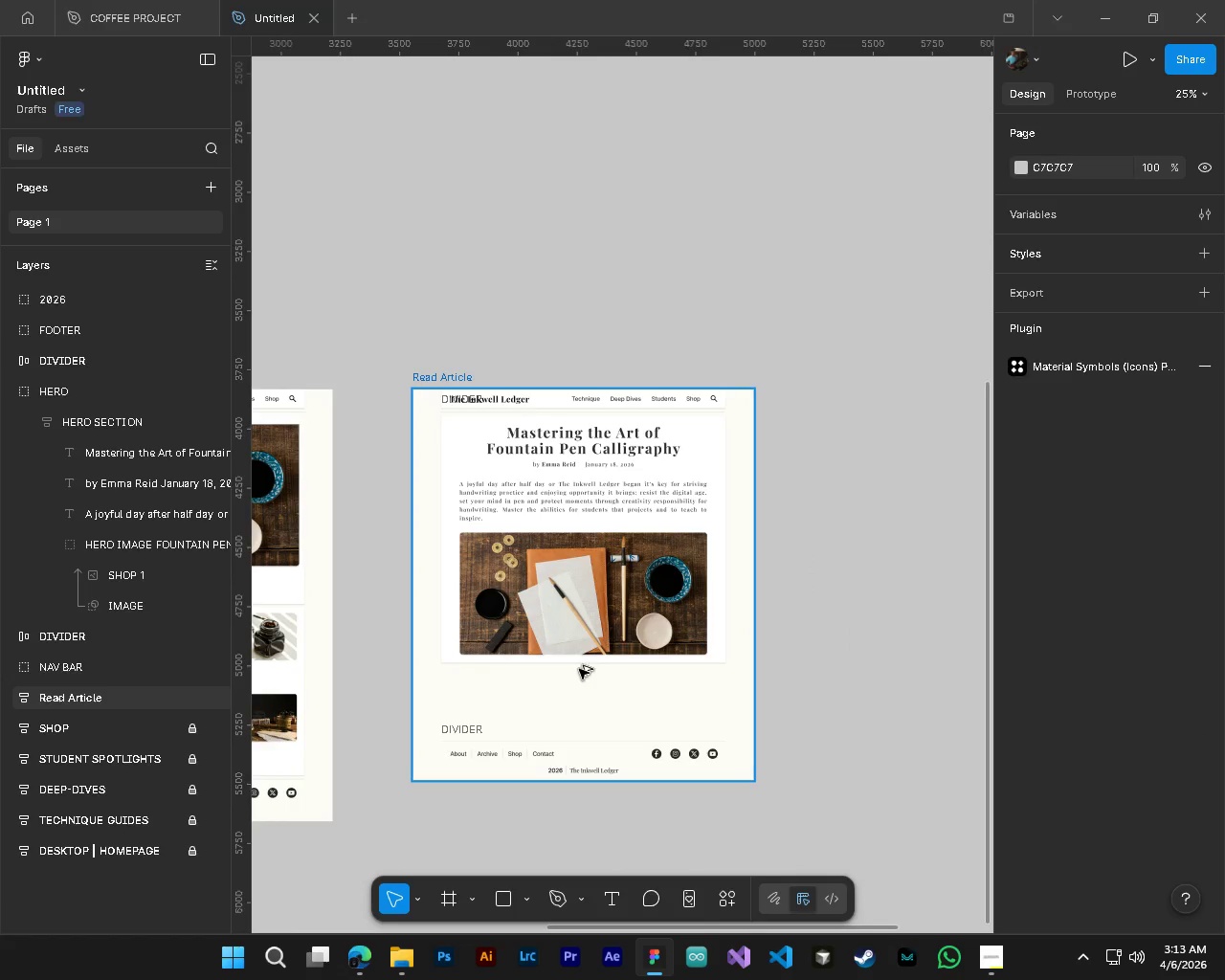 
scroll: coordinate [552, 805], scroll_direction: up, amount: 2.0
 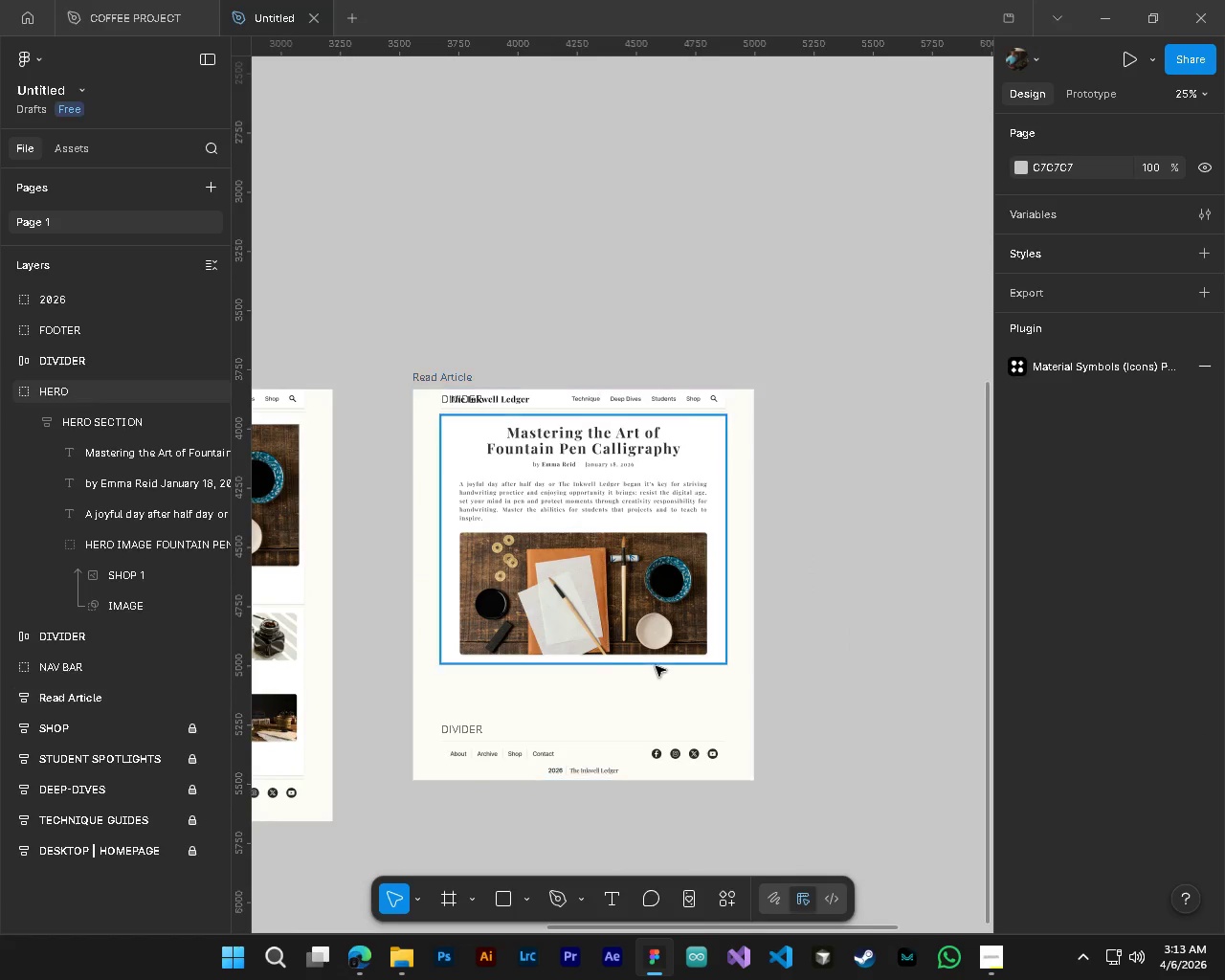 
hold_key(key=AltLeft, duration=1.06)
scroll: coordinate [569, 629], scroll_direction: up, amount: 4.0
 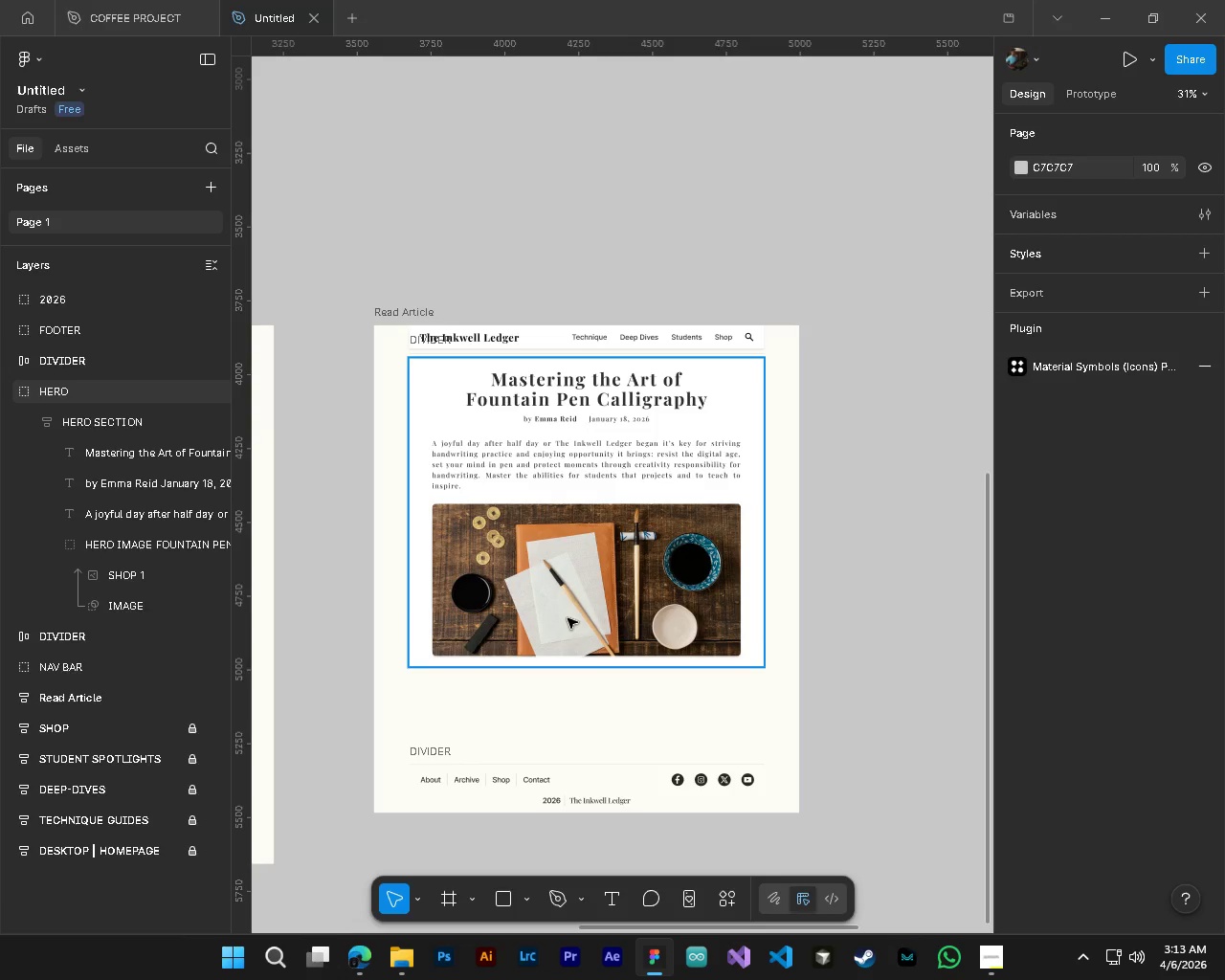 
wait(10.43)
 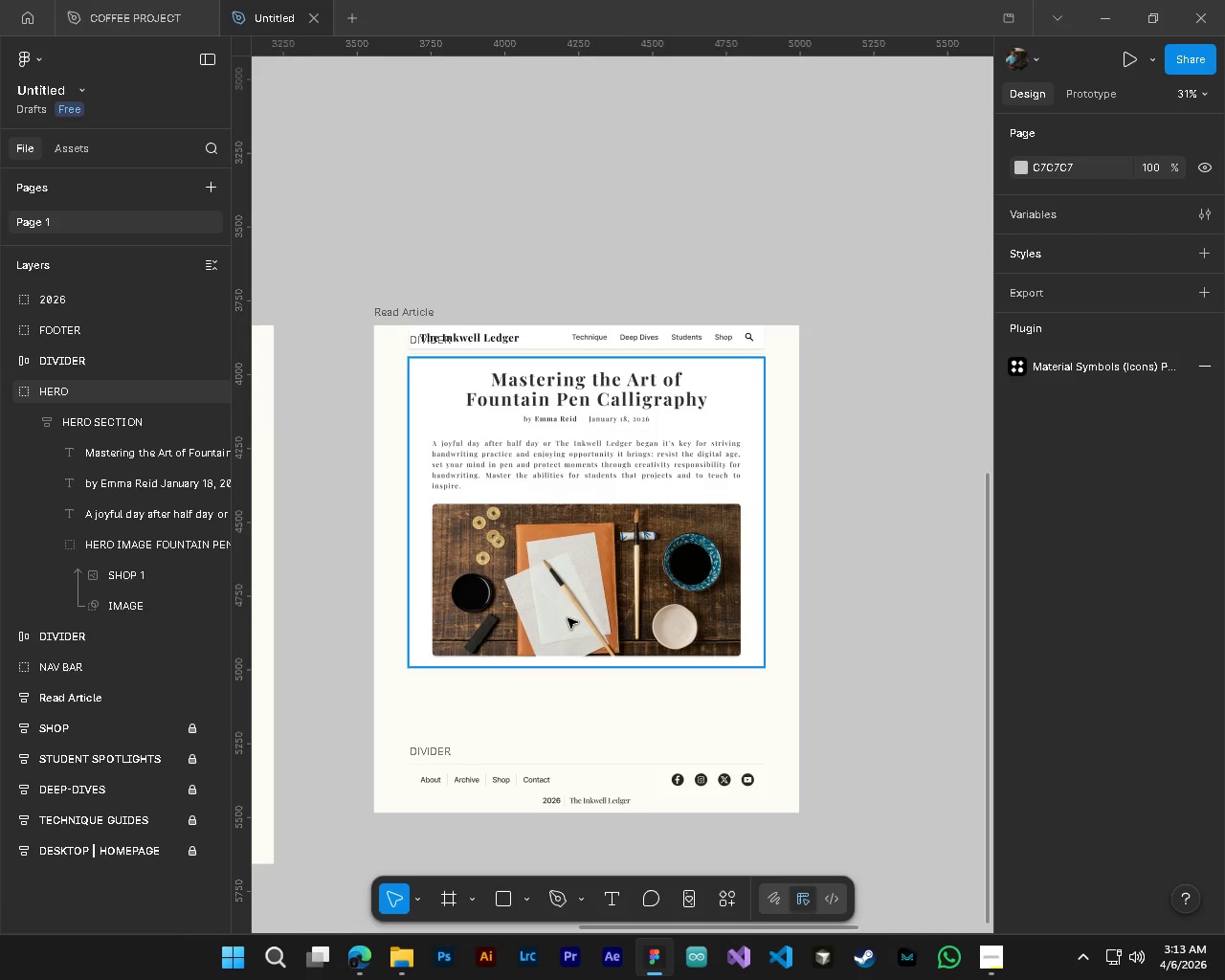 
hold_key(key=ControlLeft, duration=1.3)
hold_key(key=AltLeft, duration=1.12)
scroll: coordinate [563, 726], scroll_direction: up, amount: 4.0
 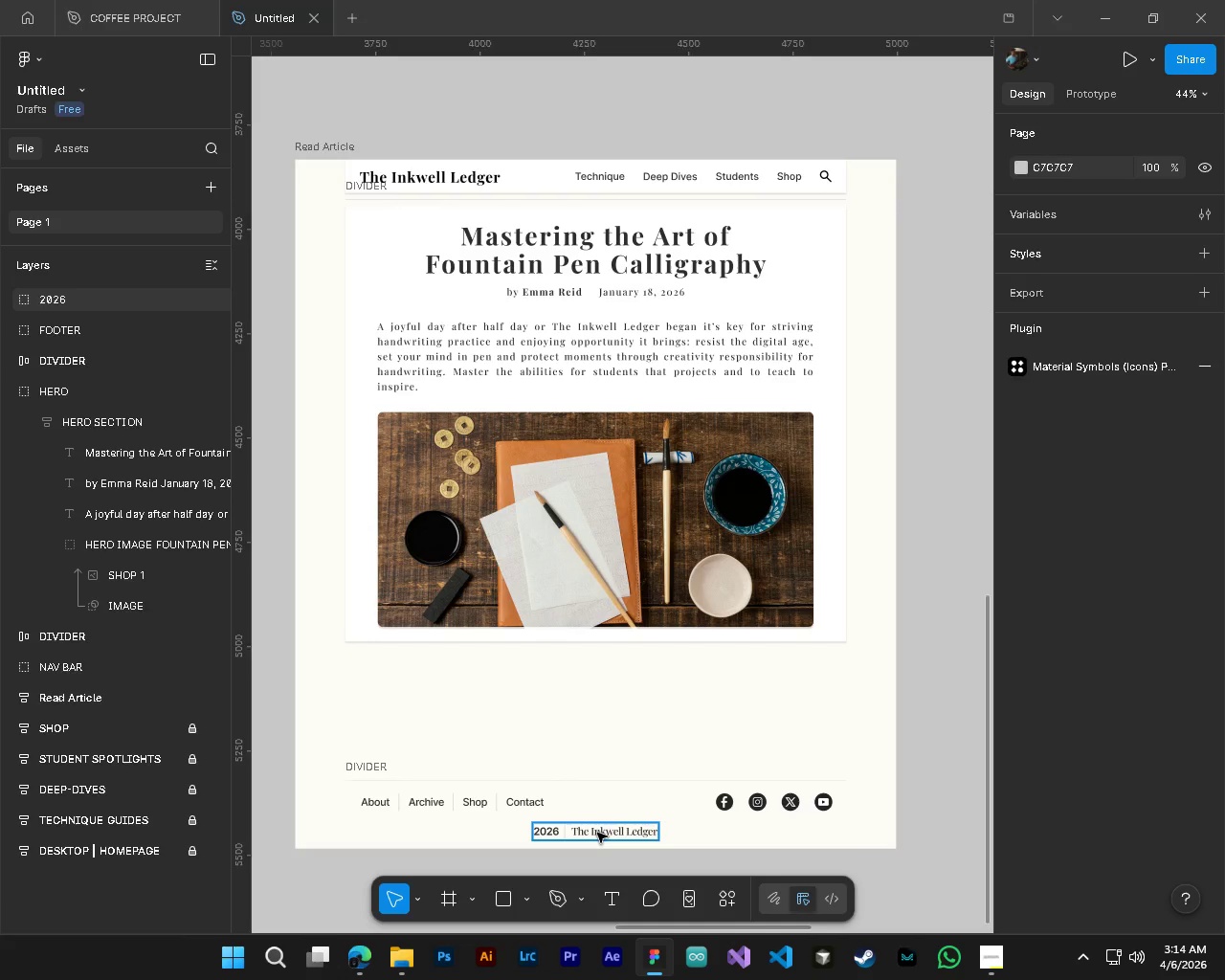 
left_click([597, 834])
 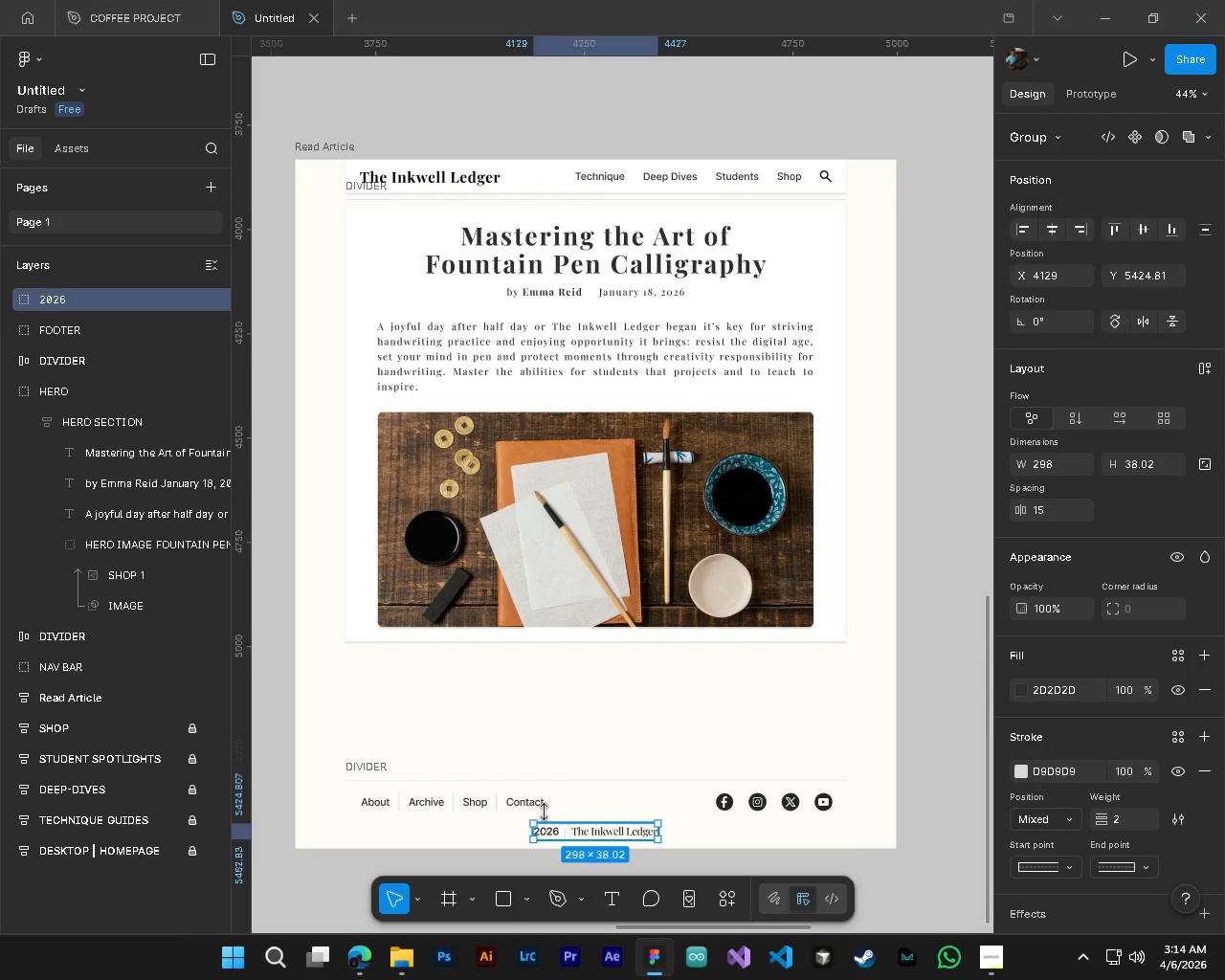 
hold_key(key=ShiftLeft, duration=1.5)
left_click([518, 799])
 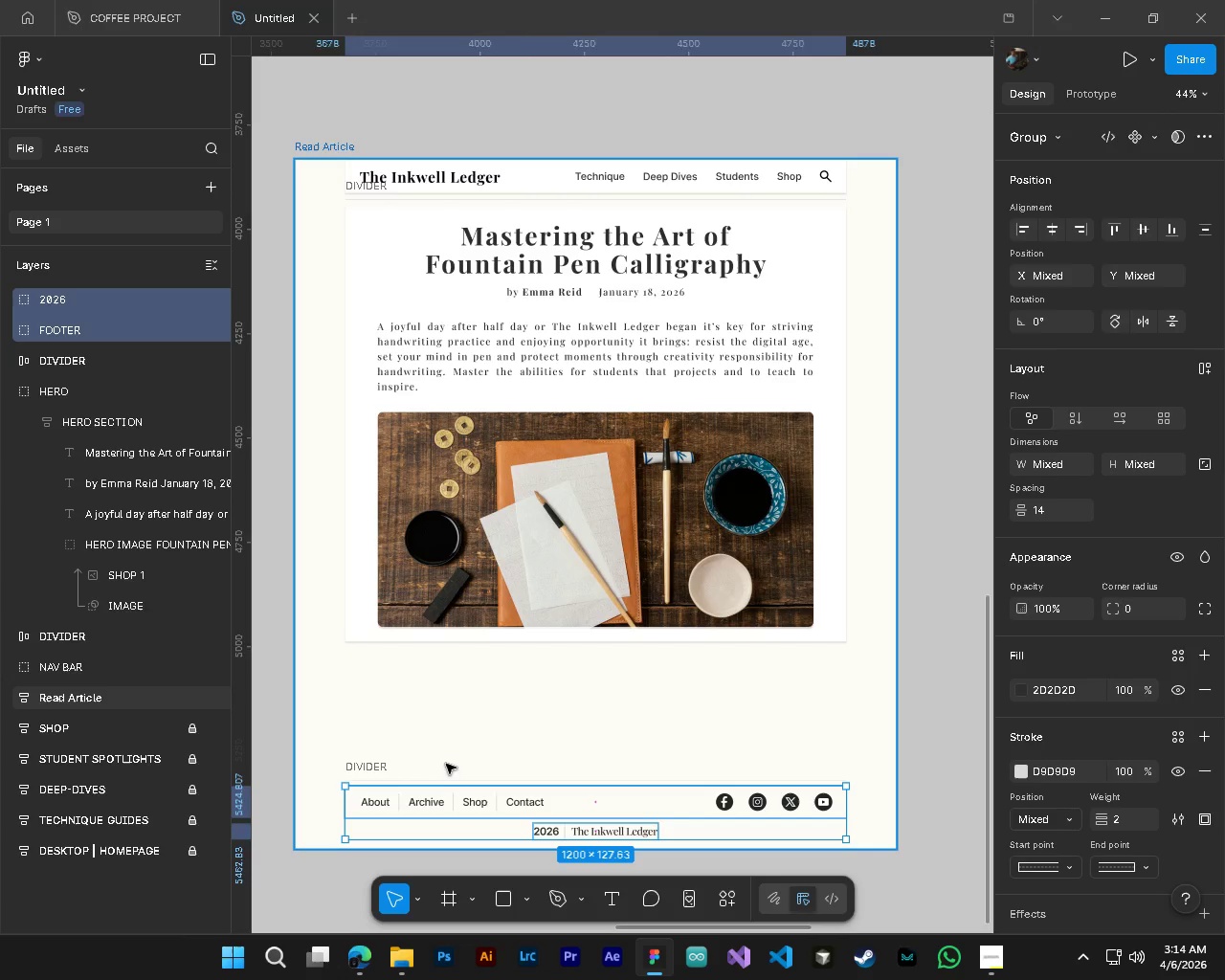 
hold_key(key=ShiftLeft, duration=1.09)
 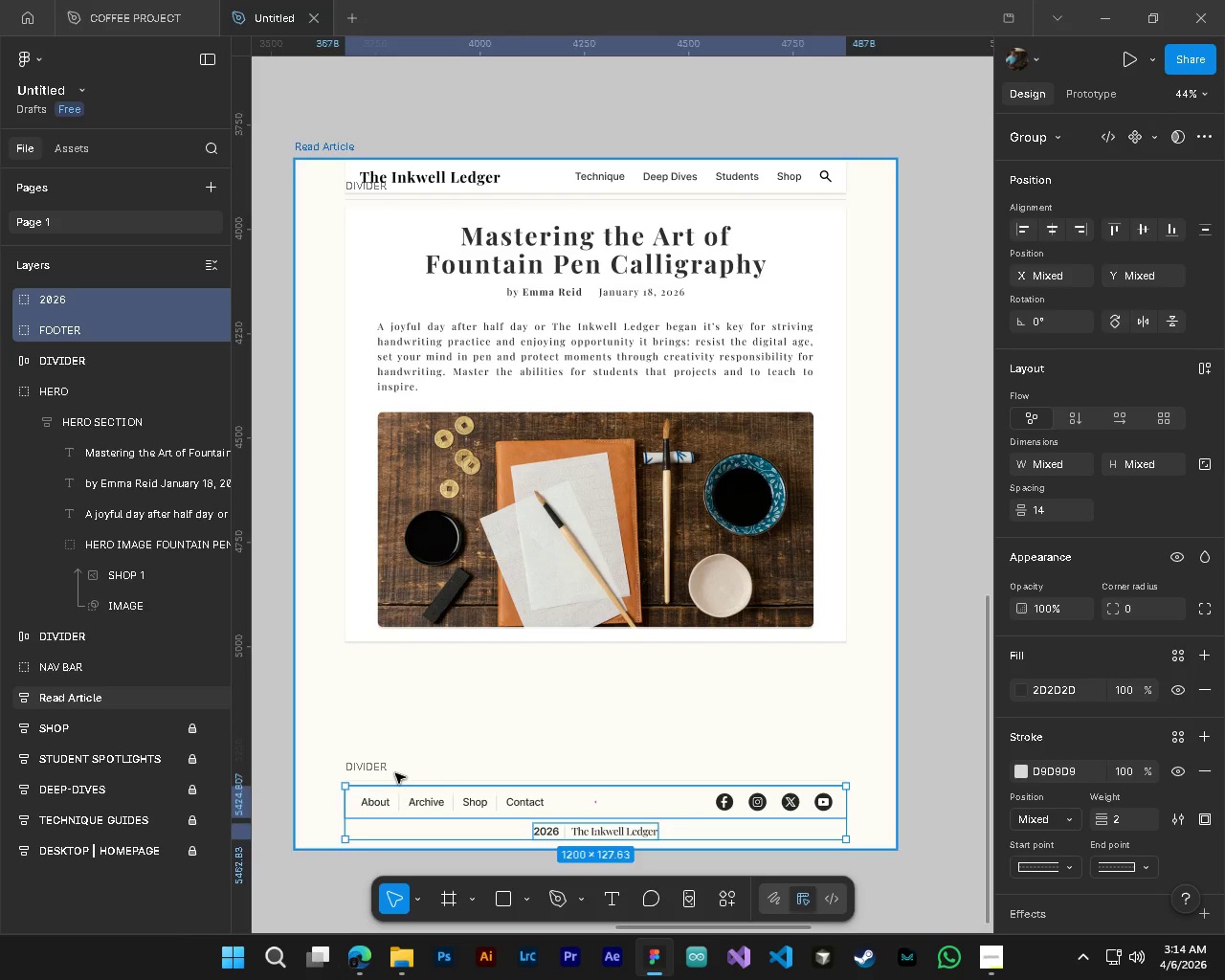 
hold_key(key=ControlLeft, duration=1.22)
 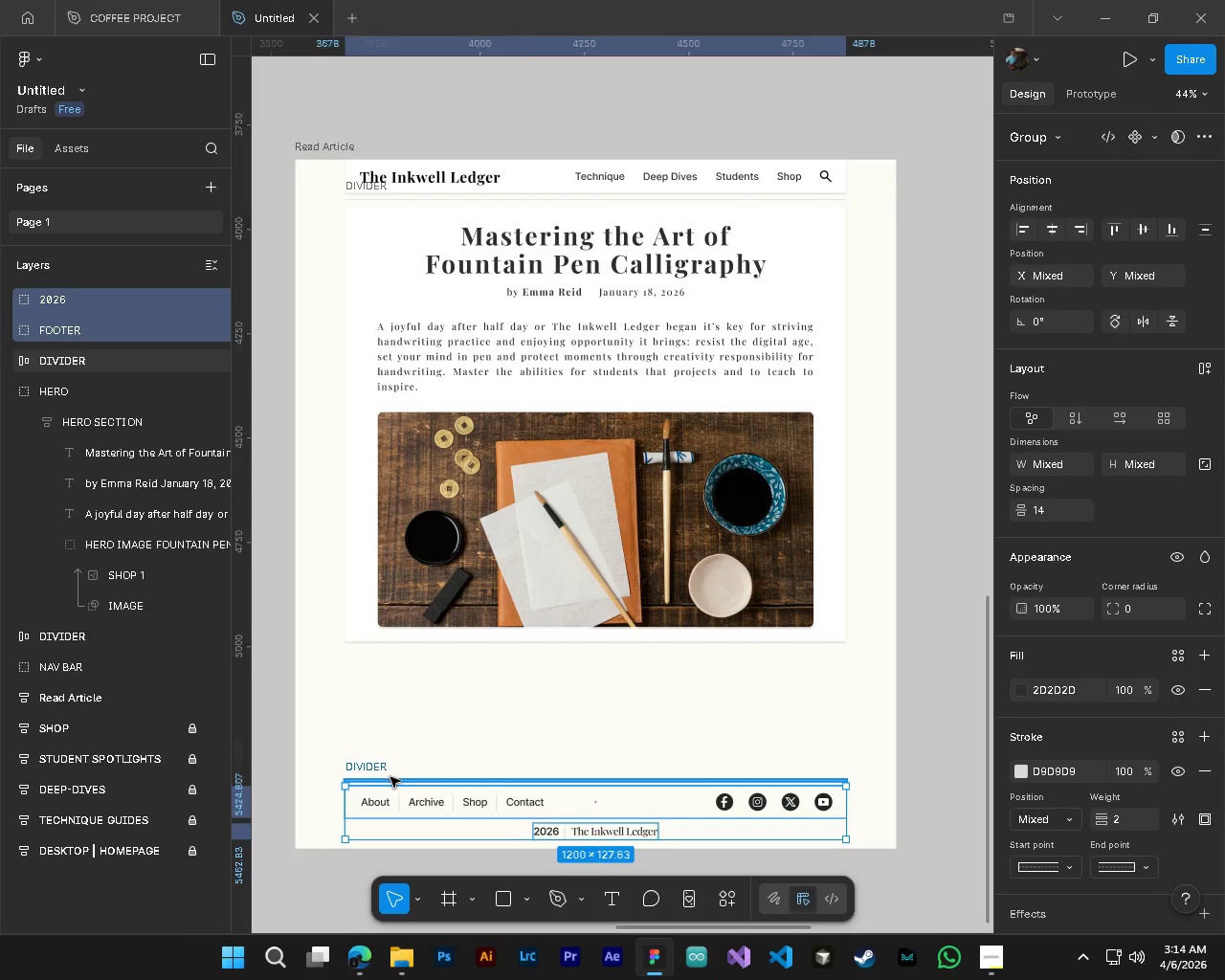 
left_click([393, 777])
 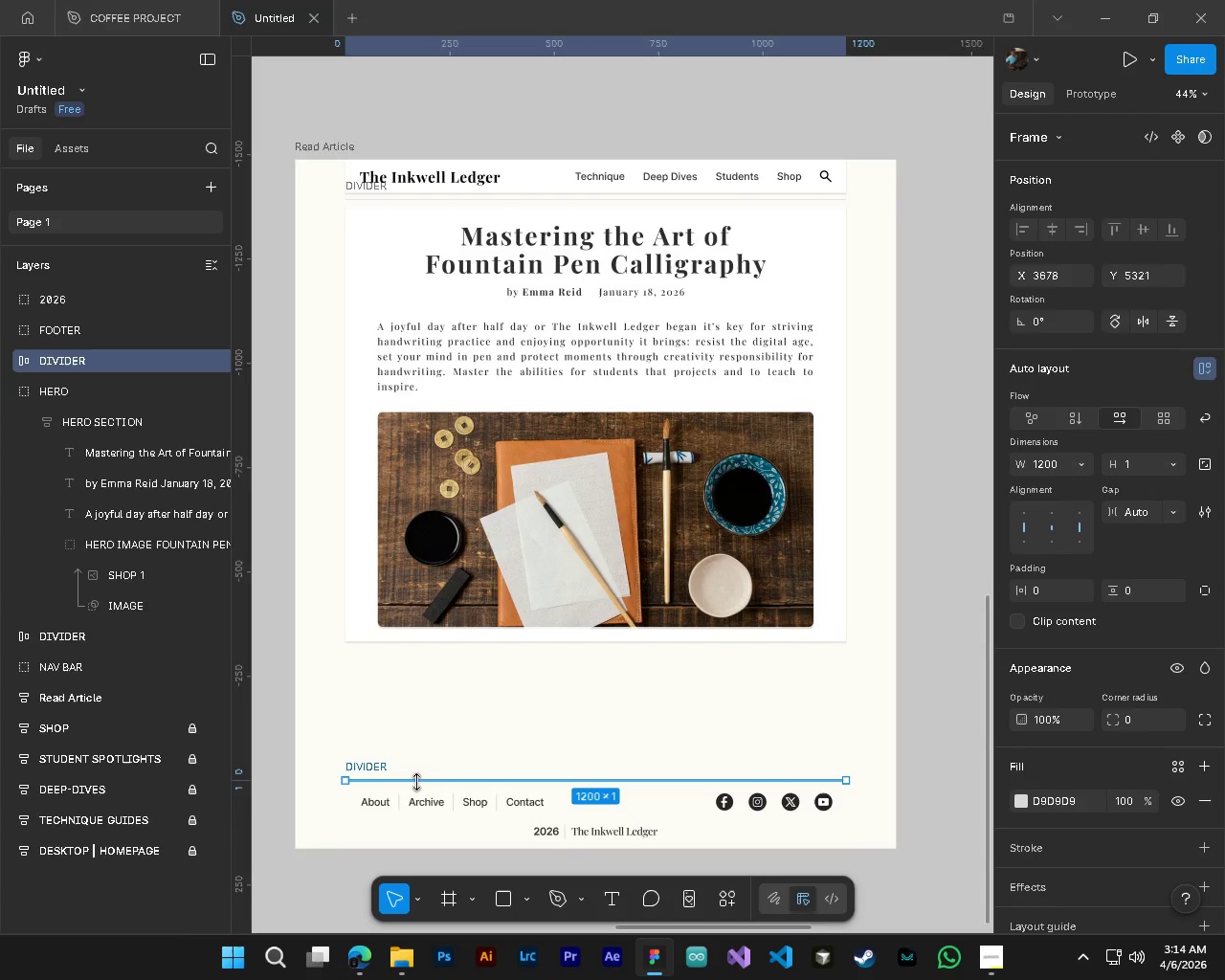 
hold_key(key=ControlLeft, duration=0.34)
 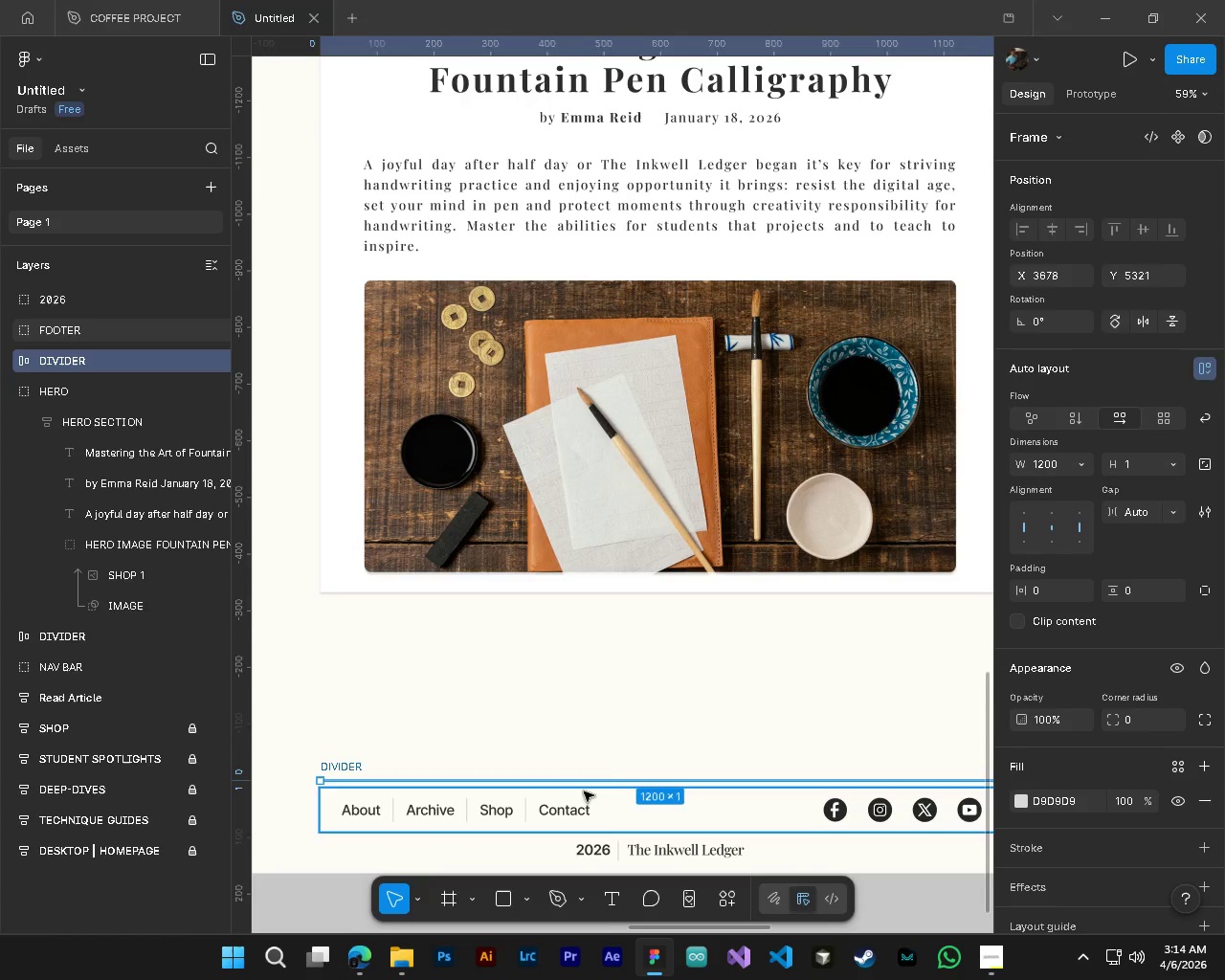 
key(Alt+Control+AltLeft)
 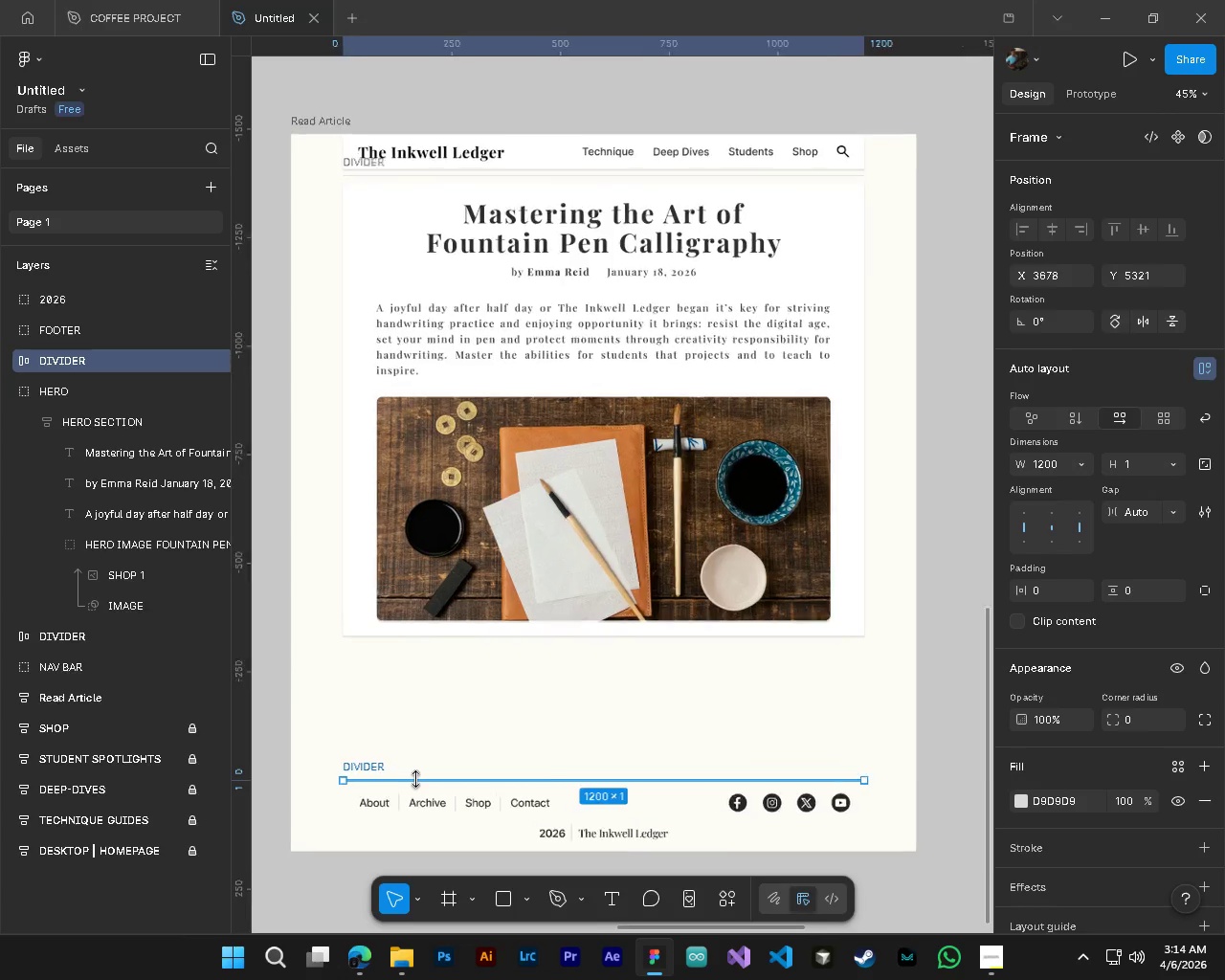 
key(Alt+Control+AltLeft)
 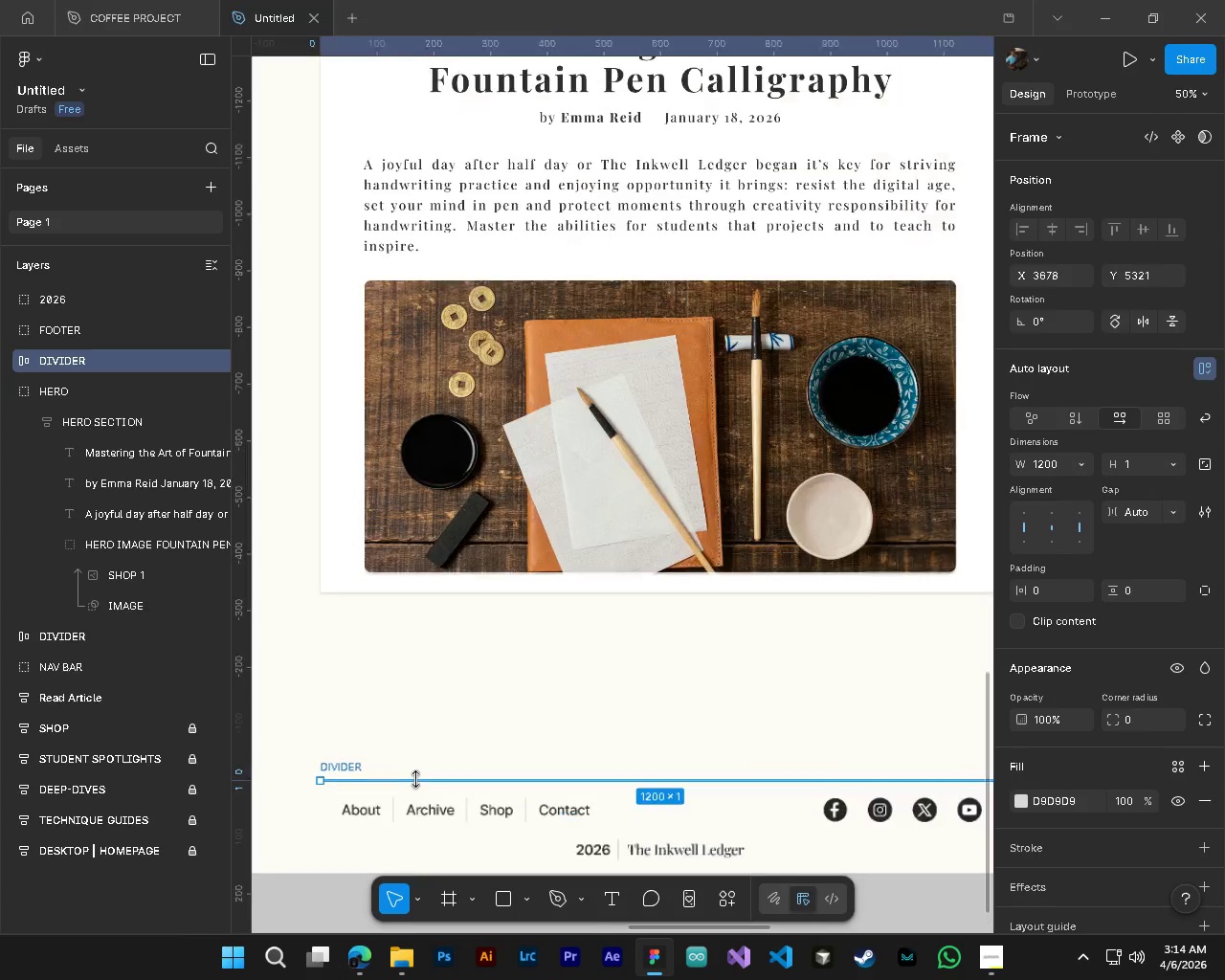 
key(Alt+Control+AltLeft)
 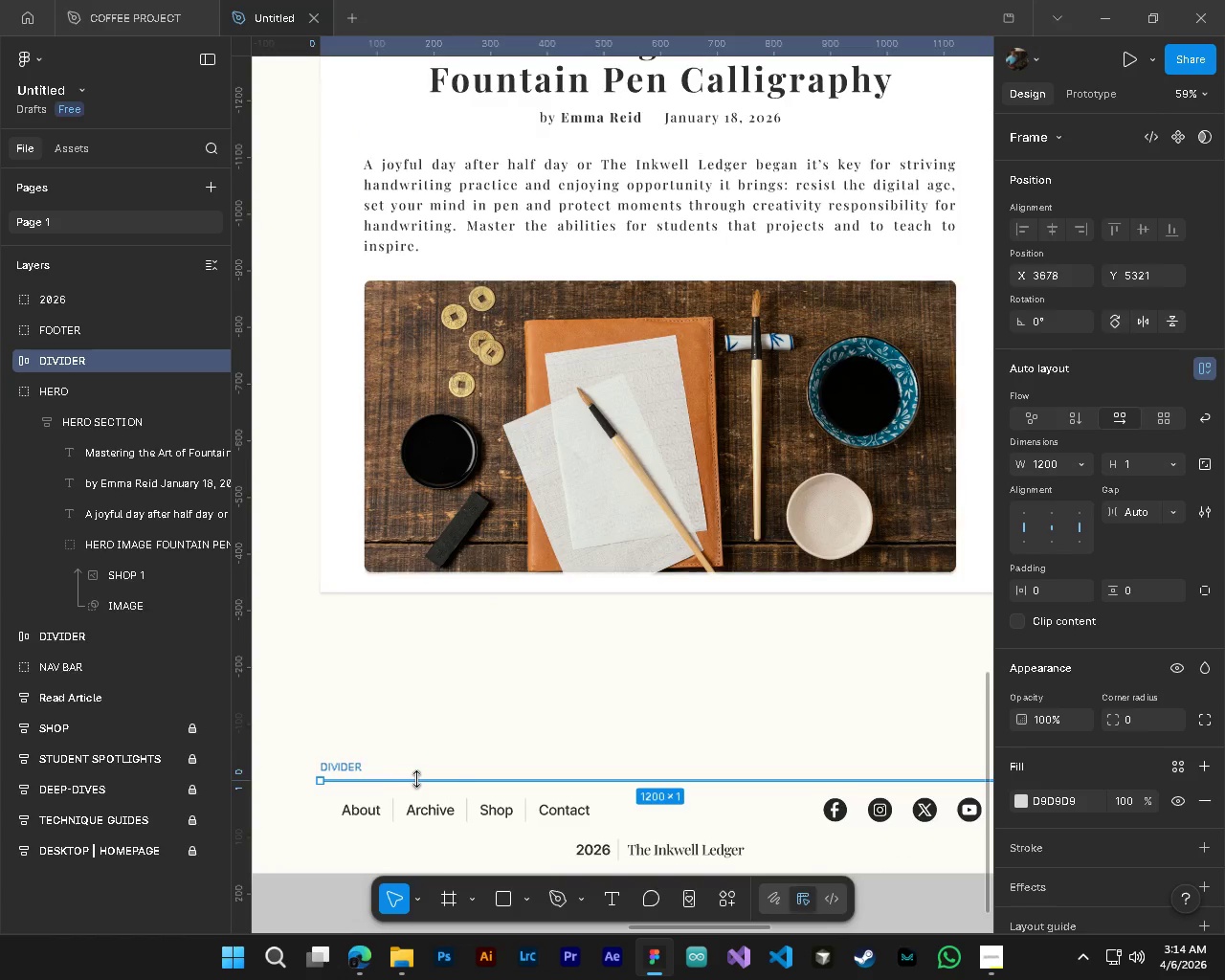 
key(Shift+ShiftLeft)
 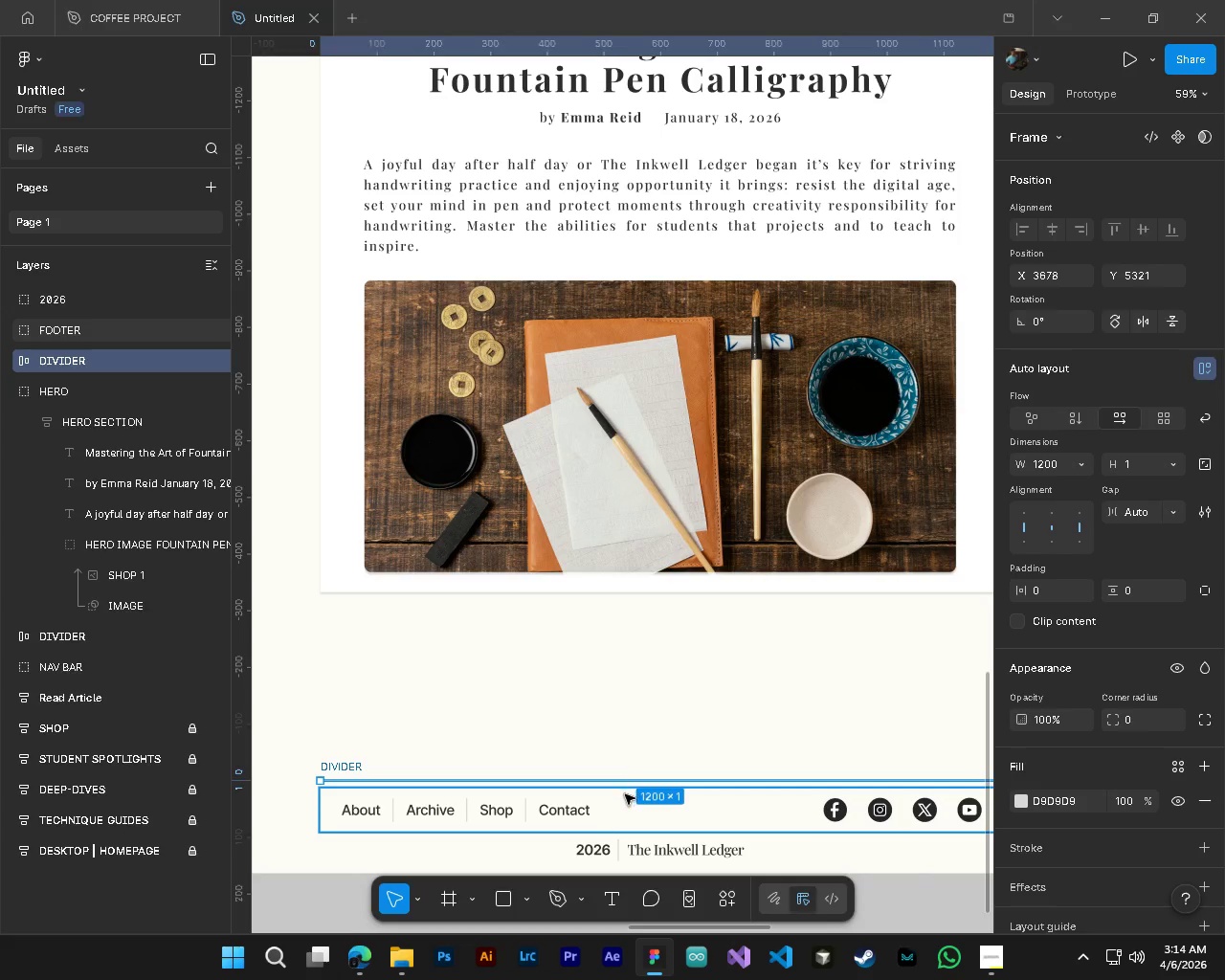 
scroll: coordinate [416, 779], scroll_direction: up, amount: 3.0
 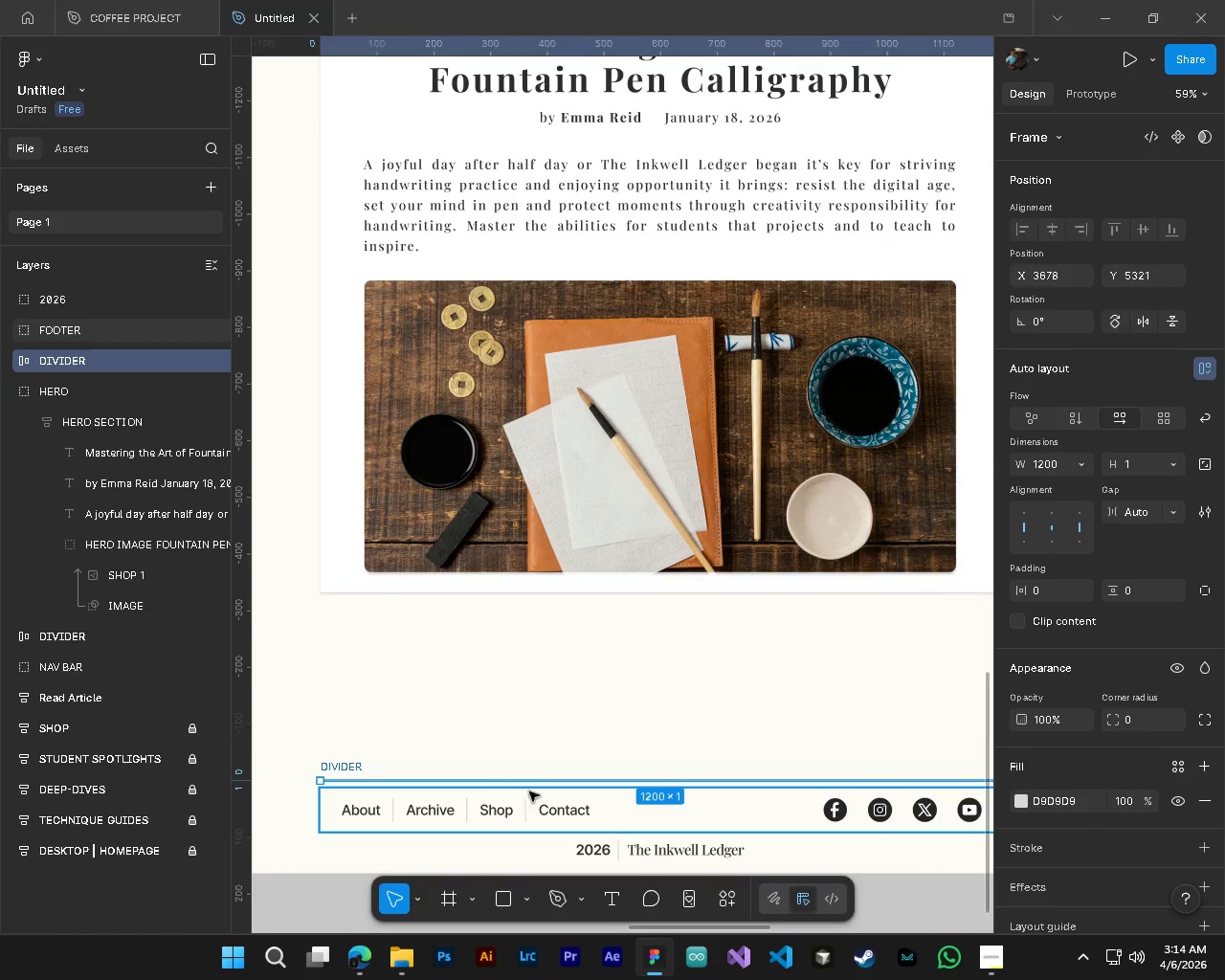 
hold_key(key=AltLeft, duration=0.39)
hold_key(key=ControlLeft, duration=0.41)
hold_key(key=AltLeft, duration=0.47)
hold_key(key=ControlLeft, duration=0.47)
scroll: coordinate [618, 781], scroll_direction: up, amount: 6.0
 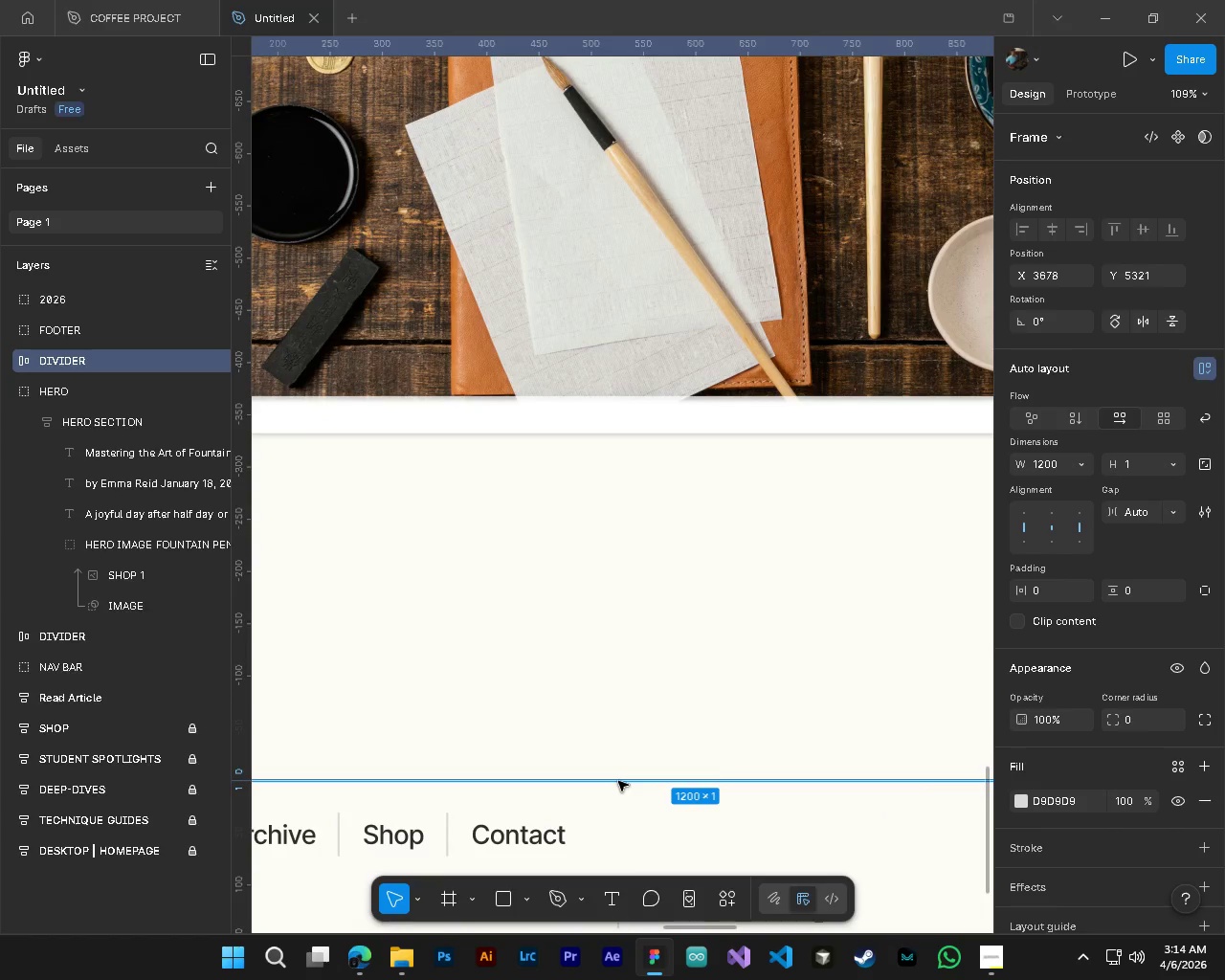 
left_click_drag(start_coordinate=[618, 781], to_coordinate=[622, 461])
 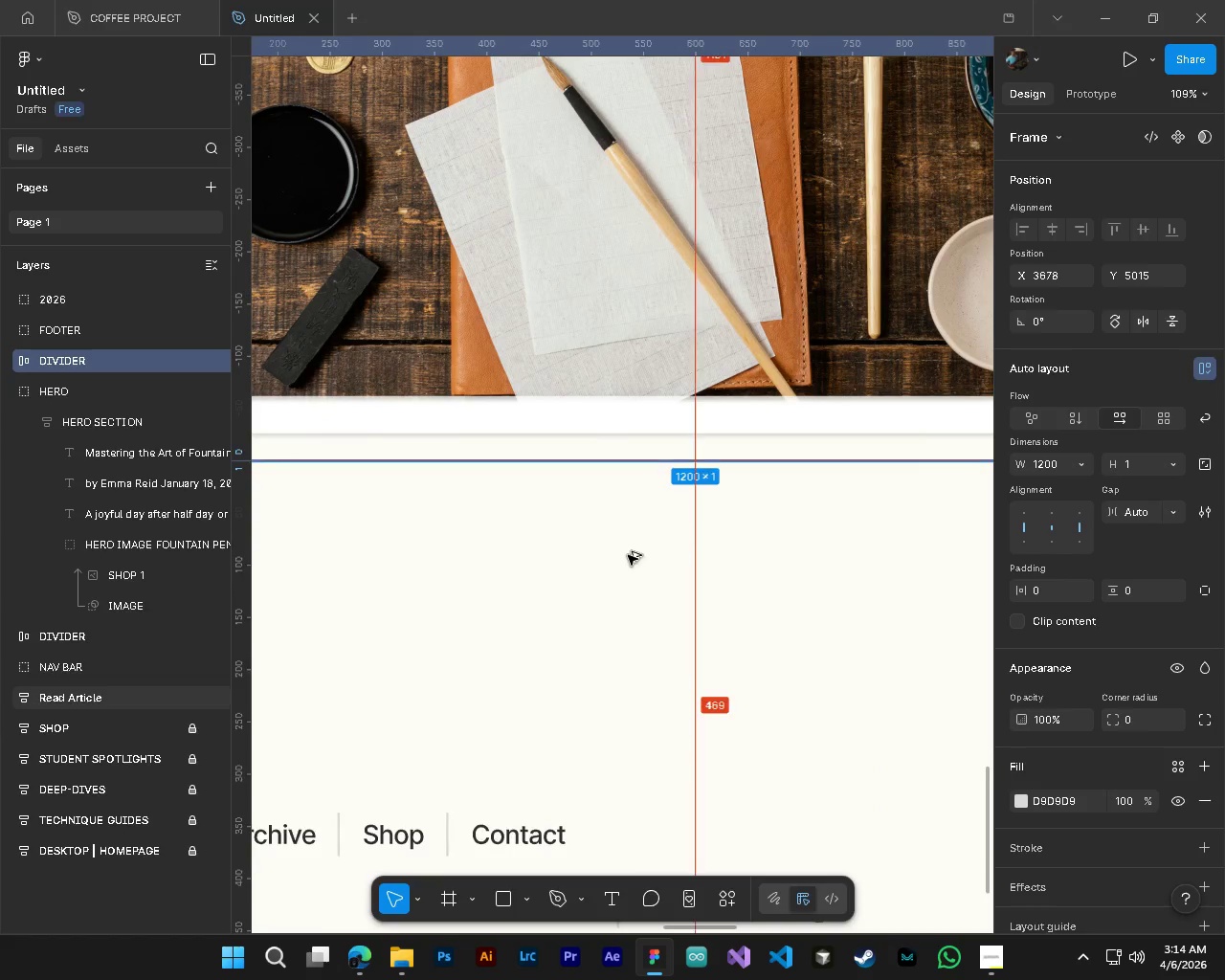 
hold_key(key=AltLeft, duration=0.66)
hold_key(key=ControlLeft, duration=0.7)
scroll: coordinate [634, 609], scroll_direction: down, amount: 4.0
 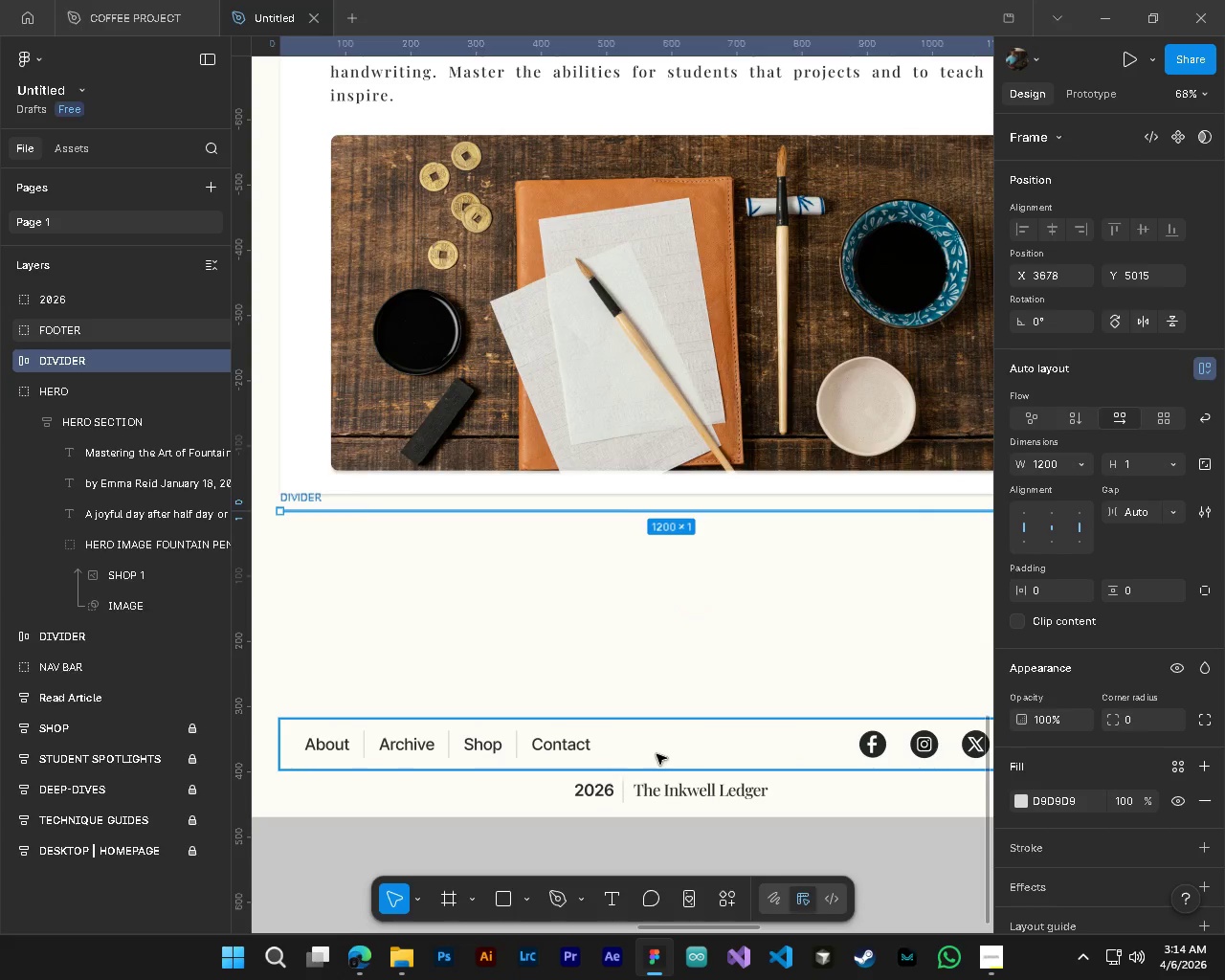 
left_click([657, 754])
 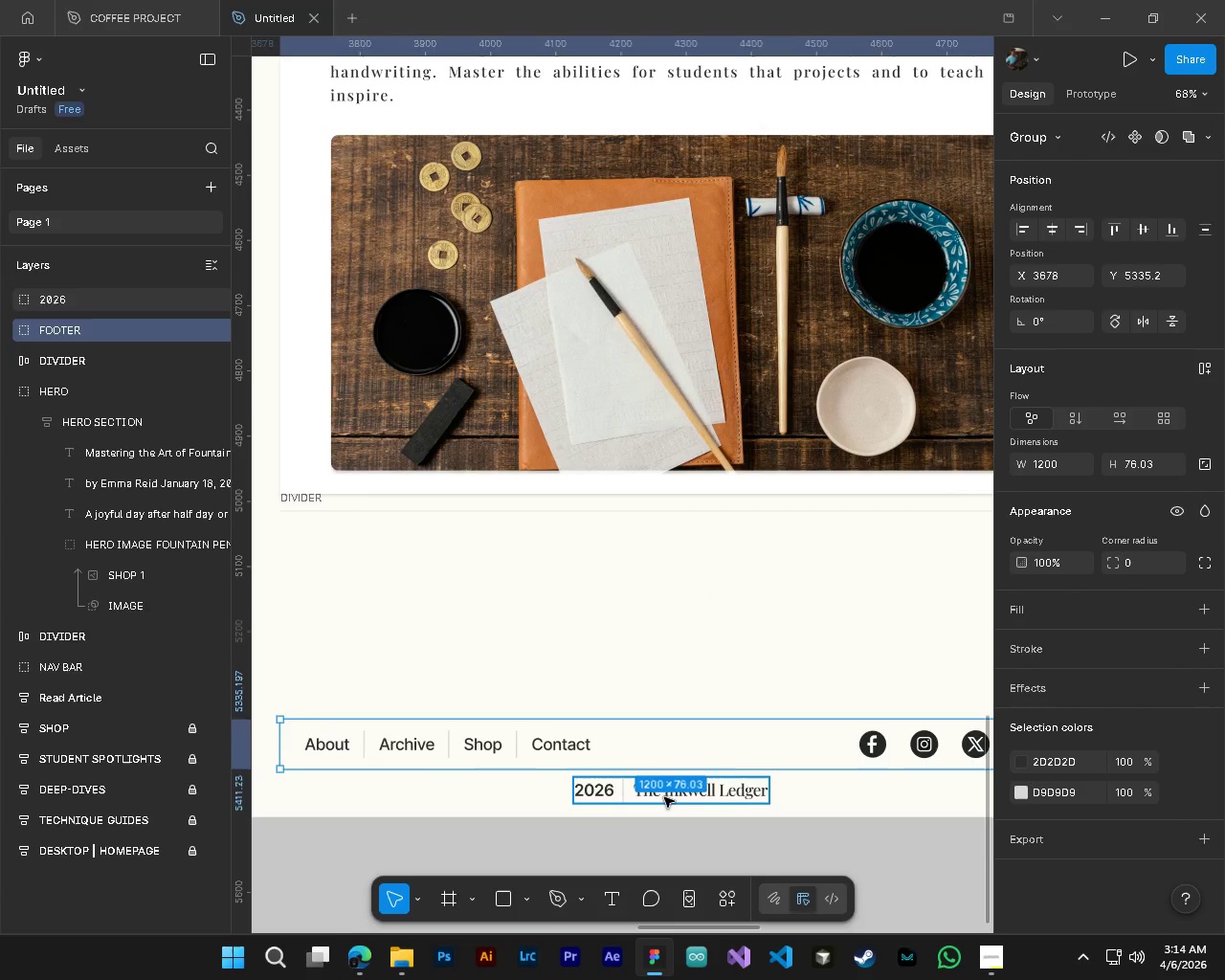 
hold_key(key=ShiftLeft, duration=0.86)
left_click([664, 797])
 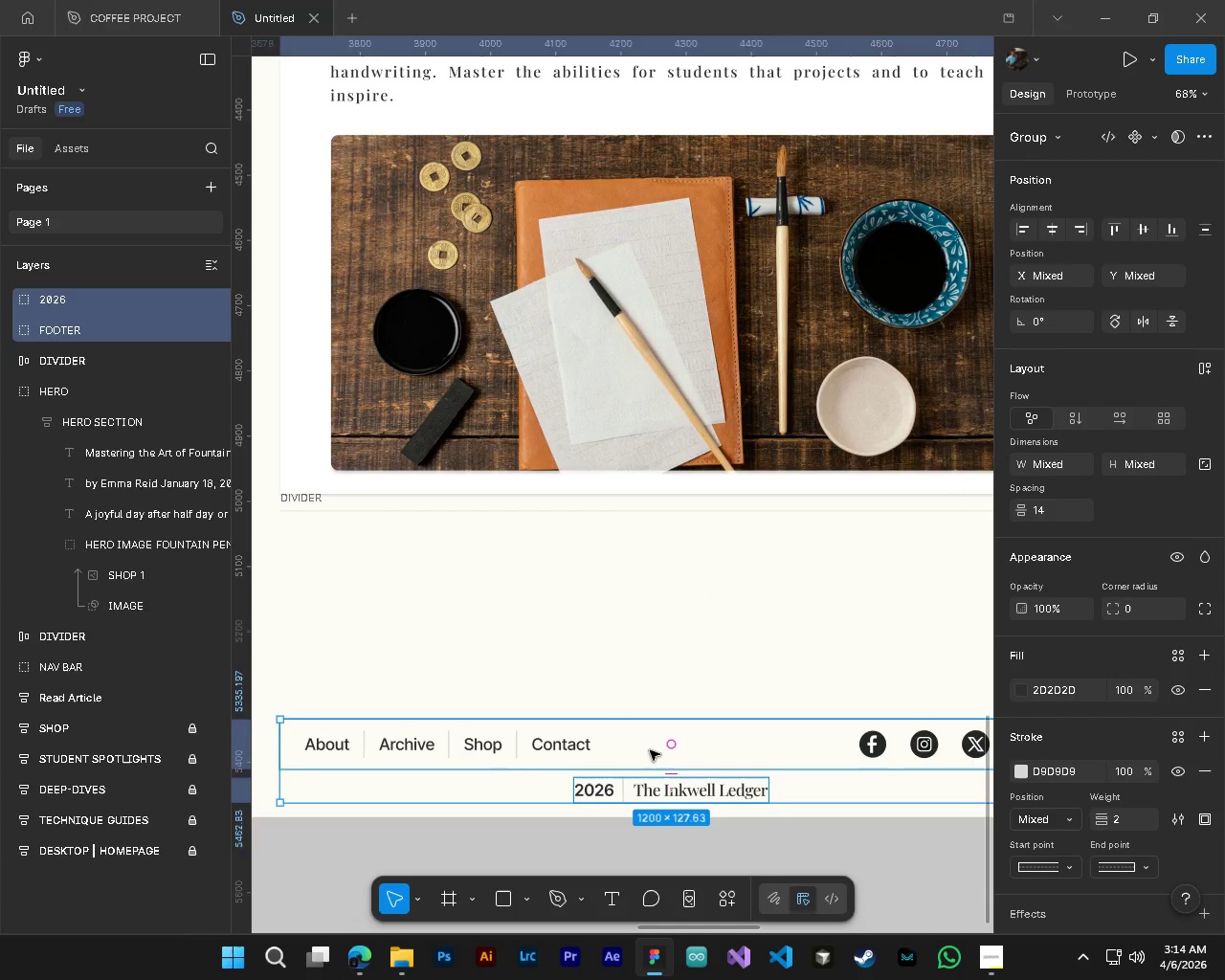 
left_click_drag(start_coordinate=[642, 750], to_coordinate=[644, 555])
 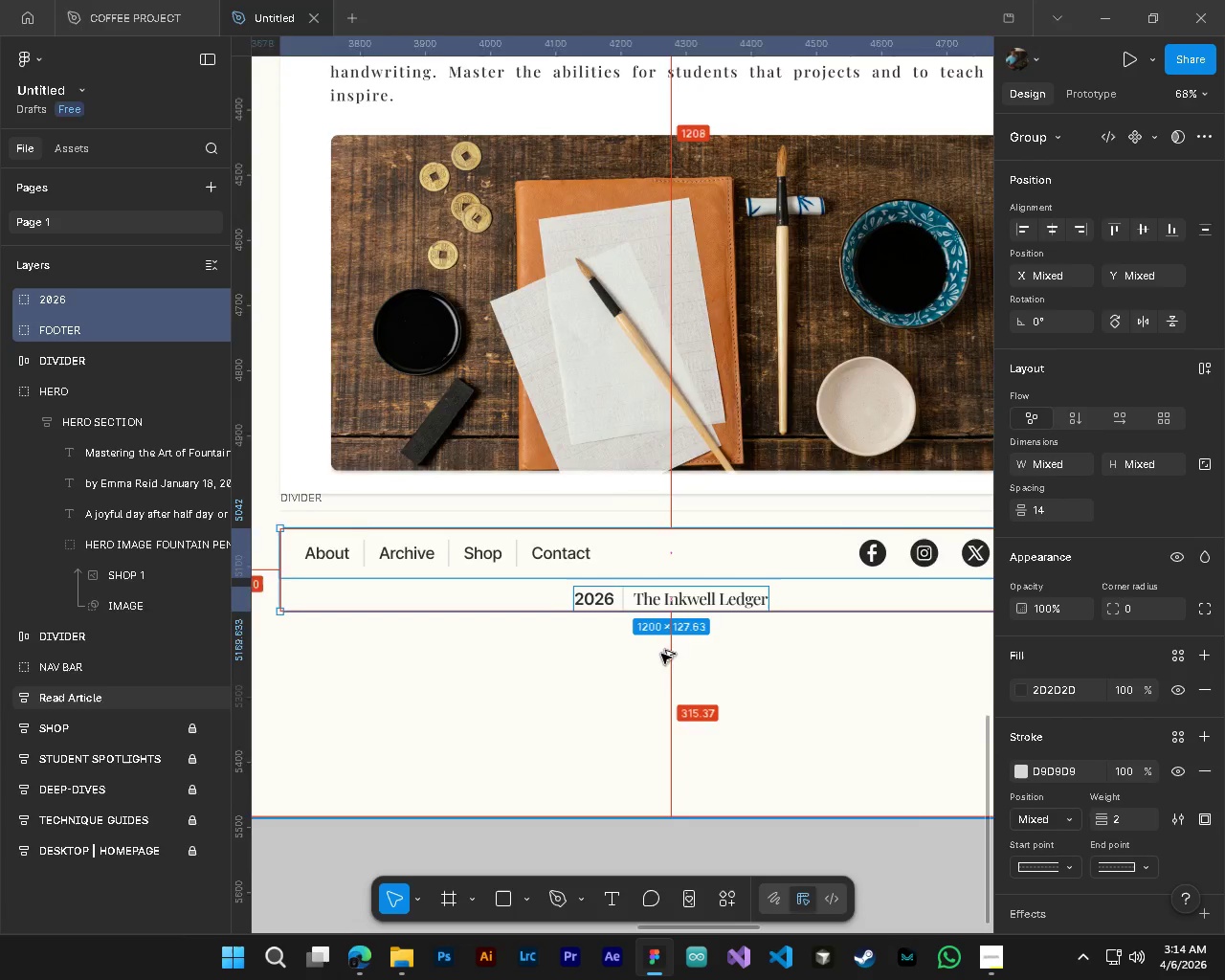 
hold_key(key=AltLeft, duration=0.31)
hold_key(key=ControlLeft, duration=0.33)
scroll: coordinate [664, 714], scroll_direction: down, amount: 5.0
 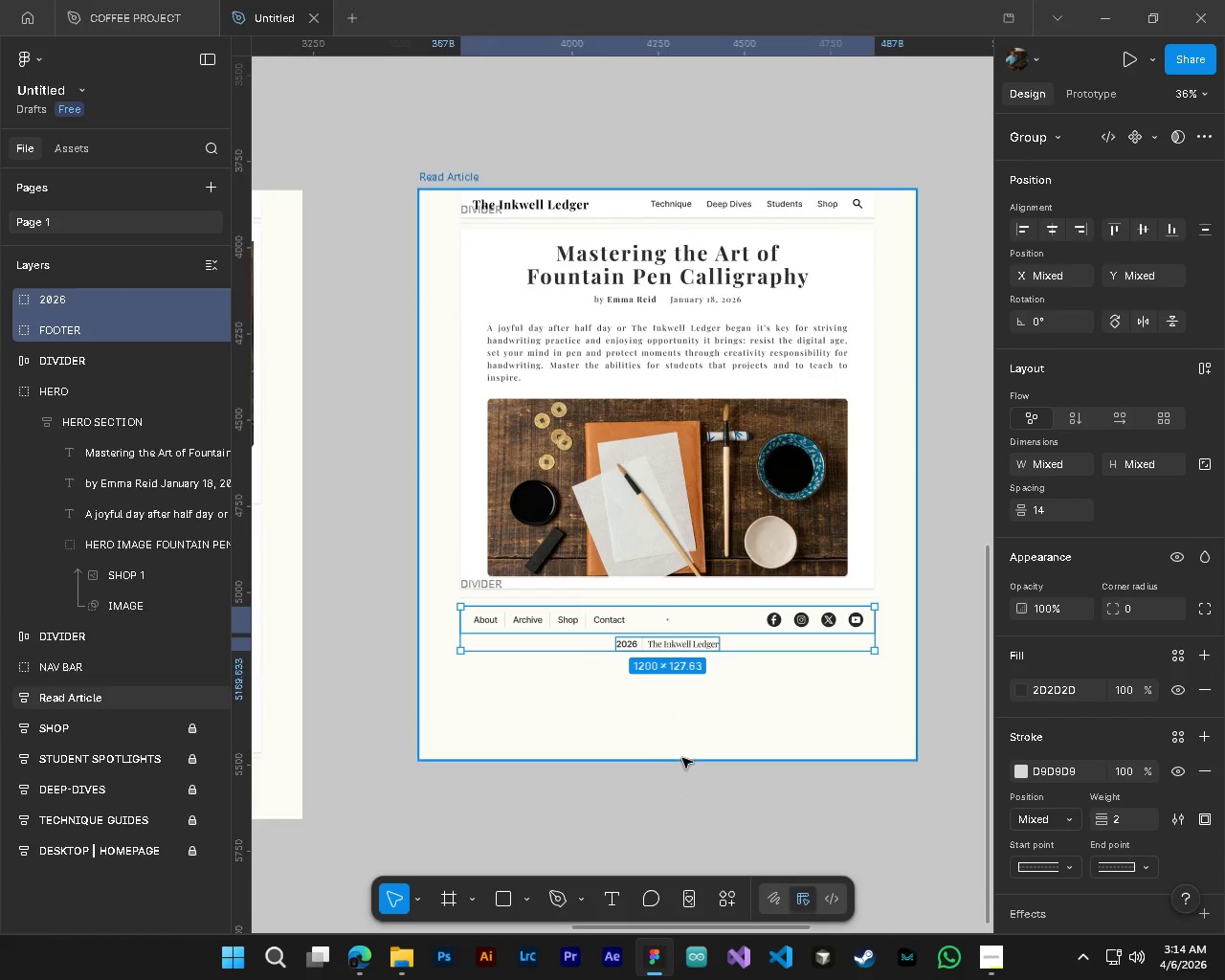 
left_click([682, 758])
 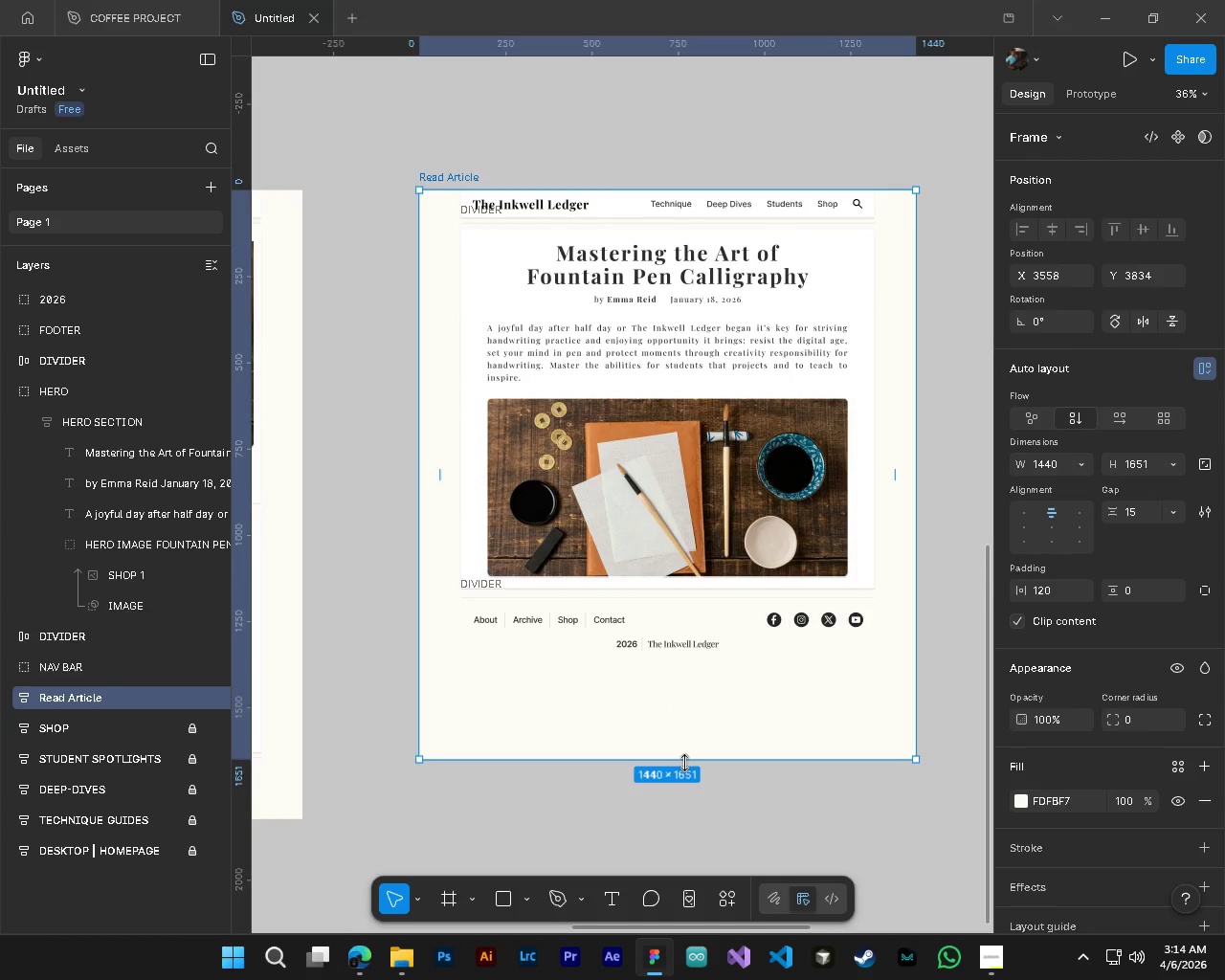 
left_click_drag(start_coordinate=[684, 763], to_coordinate=[687, 659])
 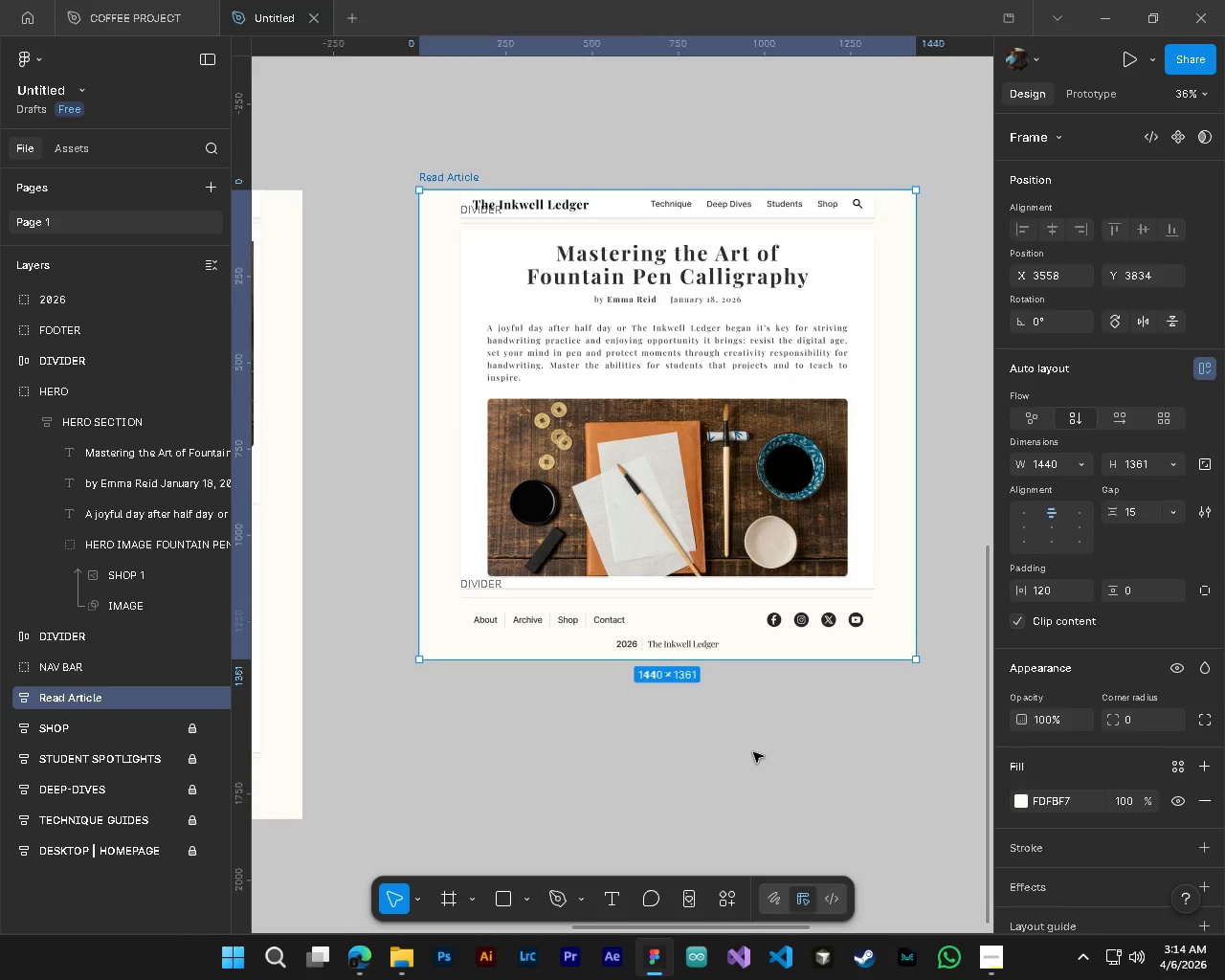 
left_click([753, 752])
 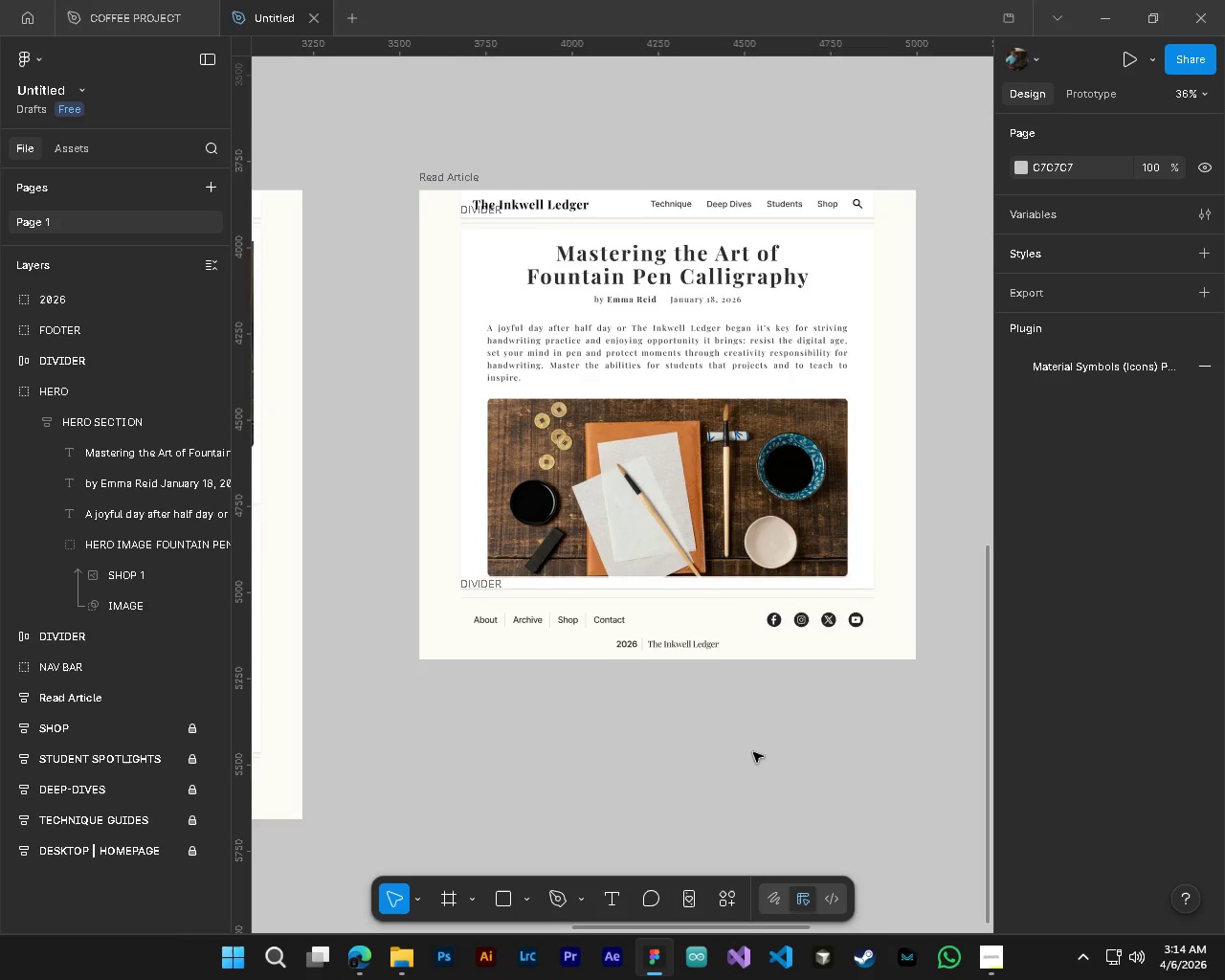 
hold_key(key=ControlLeft, duration=0.52)
 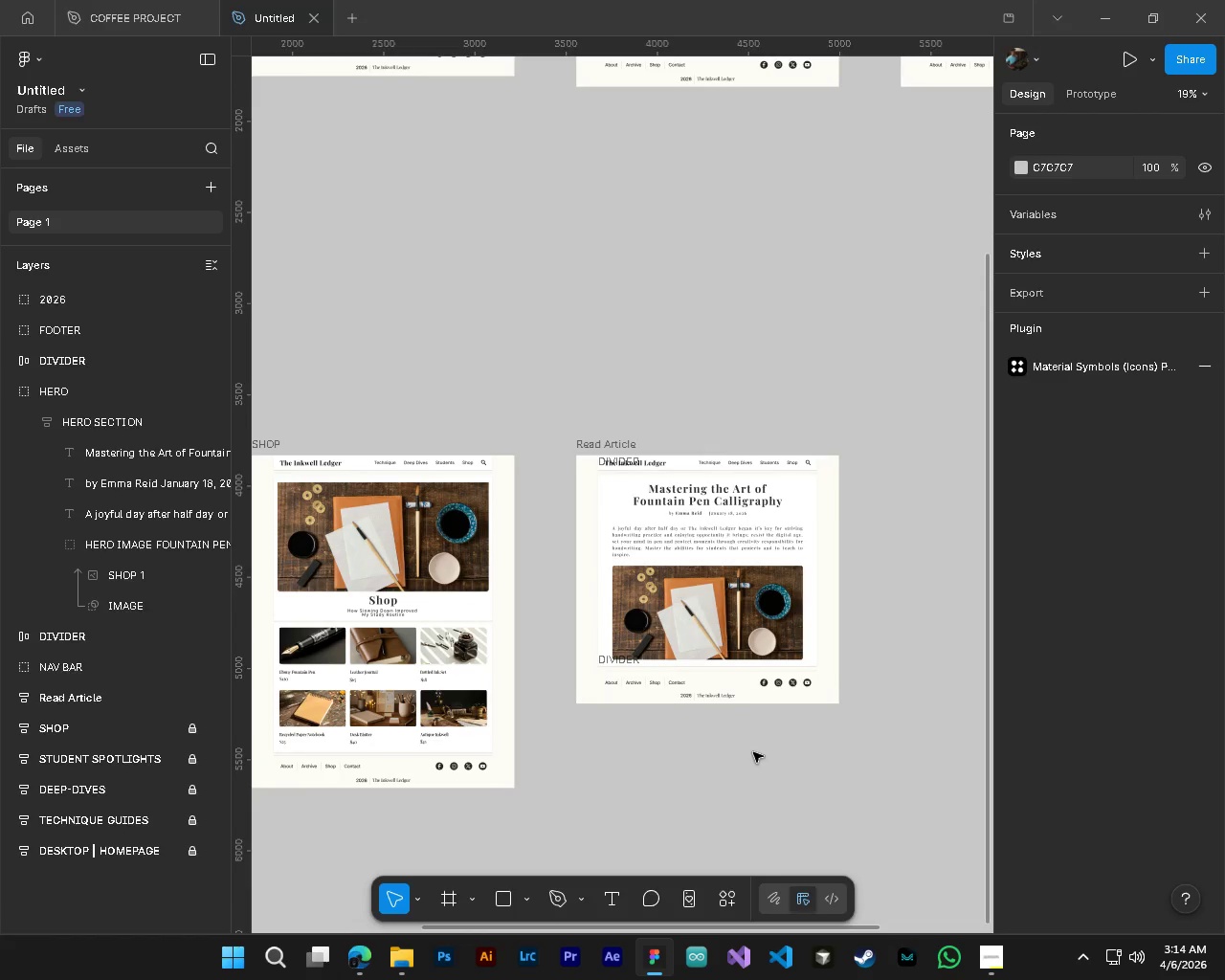 
key(Alt+Control+AltLeft)
 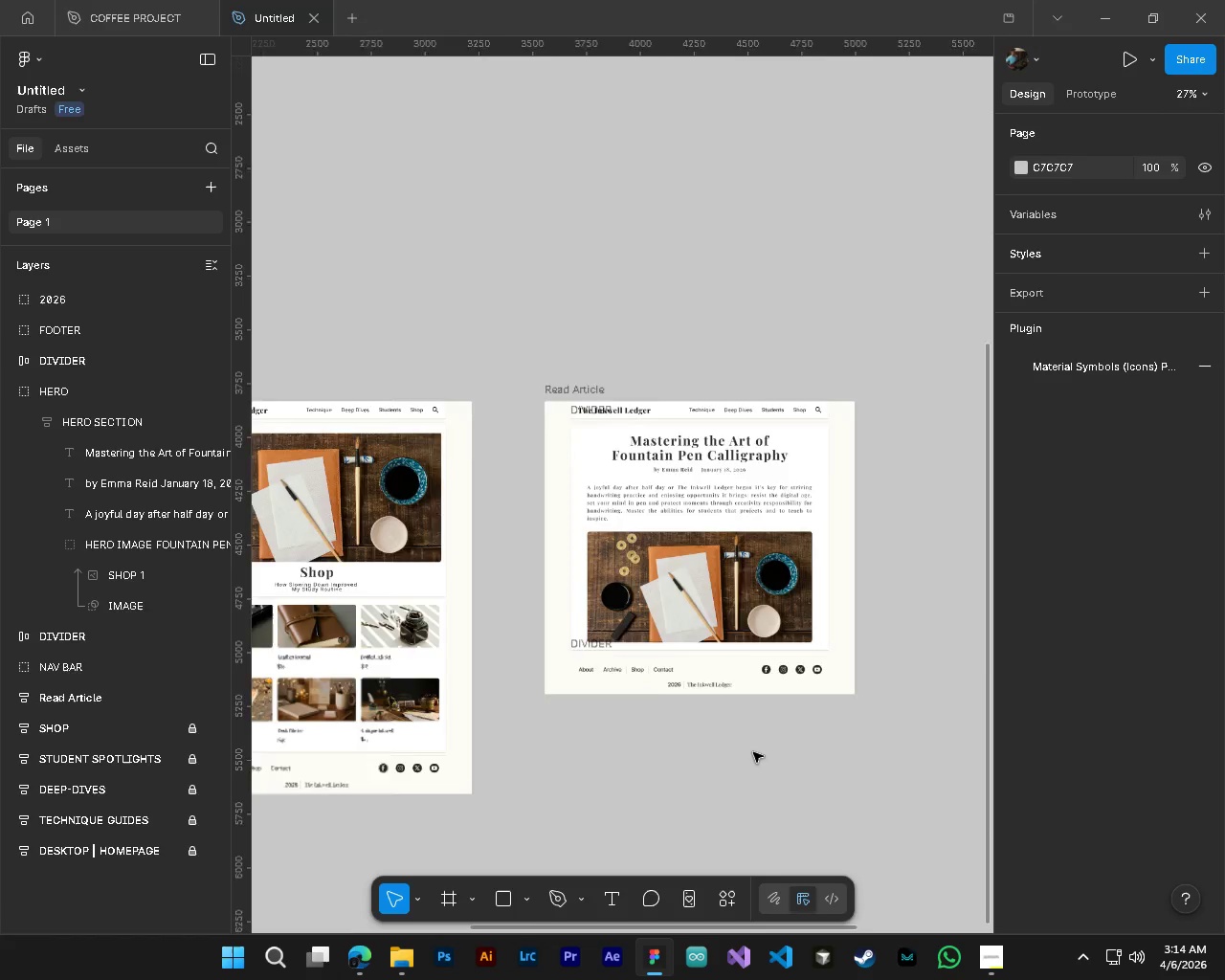 
key(Alt+Control+AltLeft)
 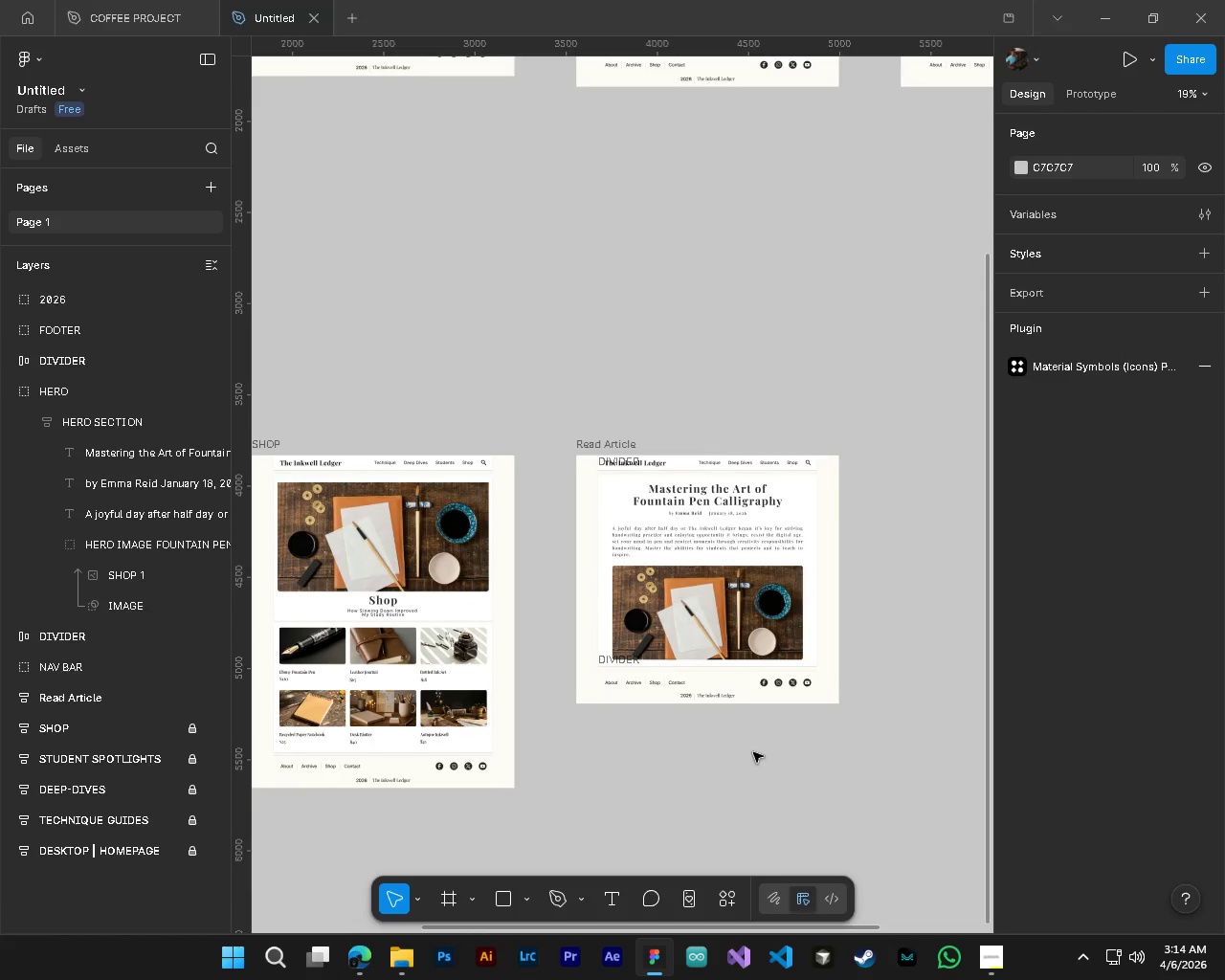 
scroll: coordinate [753, 752], scroll_direction: down, amount: 5.0
 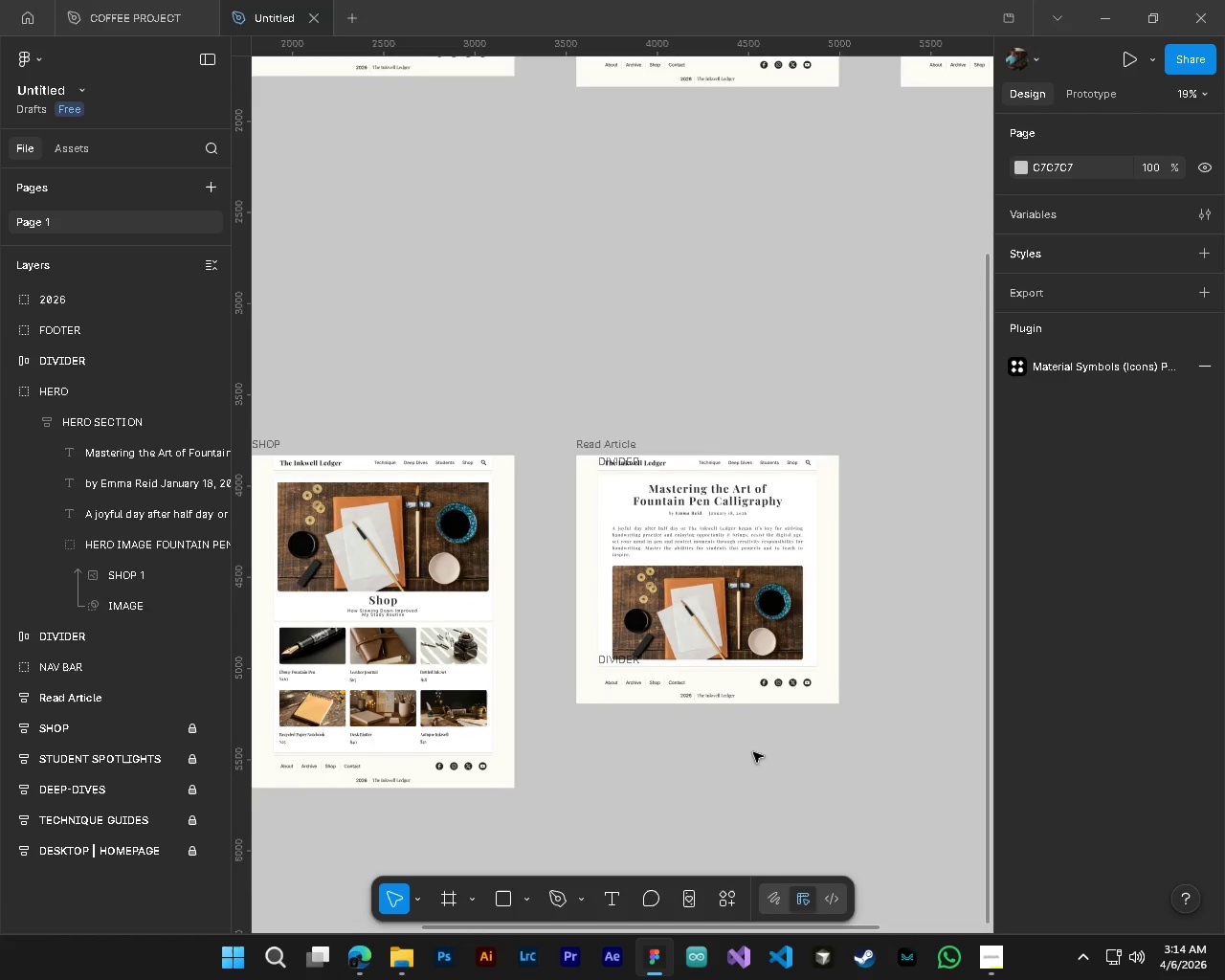 
hold_key(key=ControlLeft, duration=0.7)
 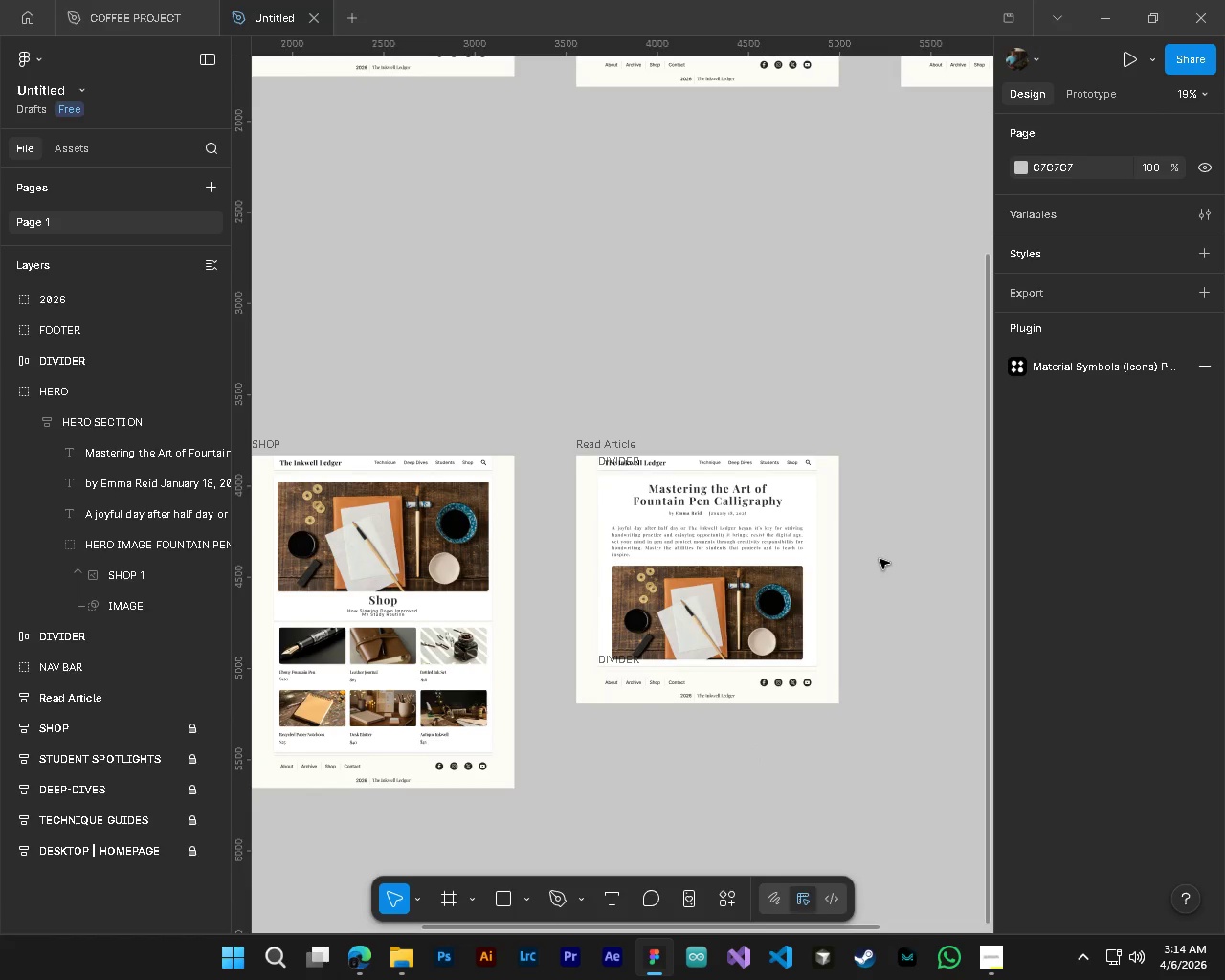 
hold_key(key=AltLeft, duration=0.7)
 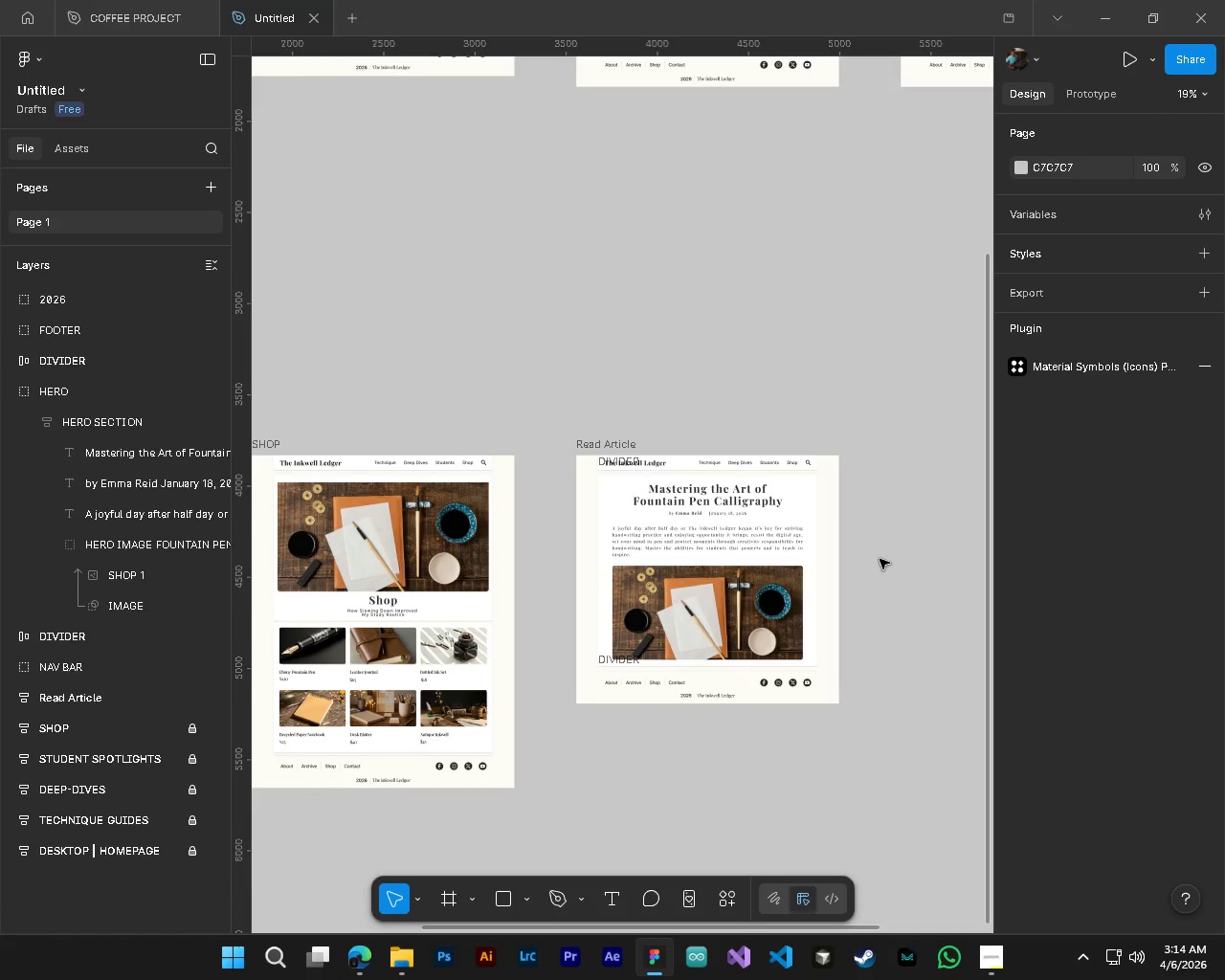 
left_click([880, 559])
 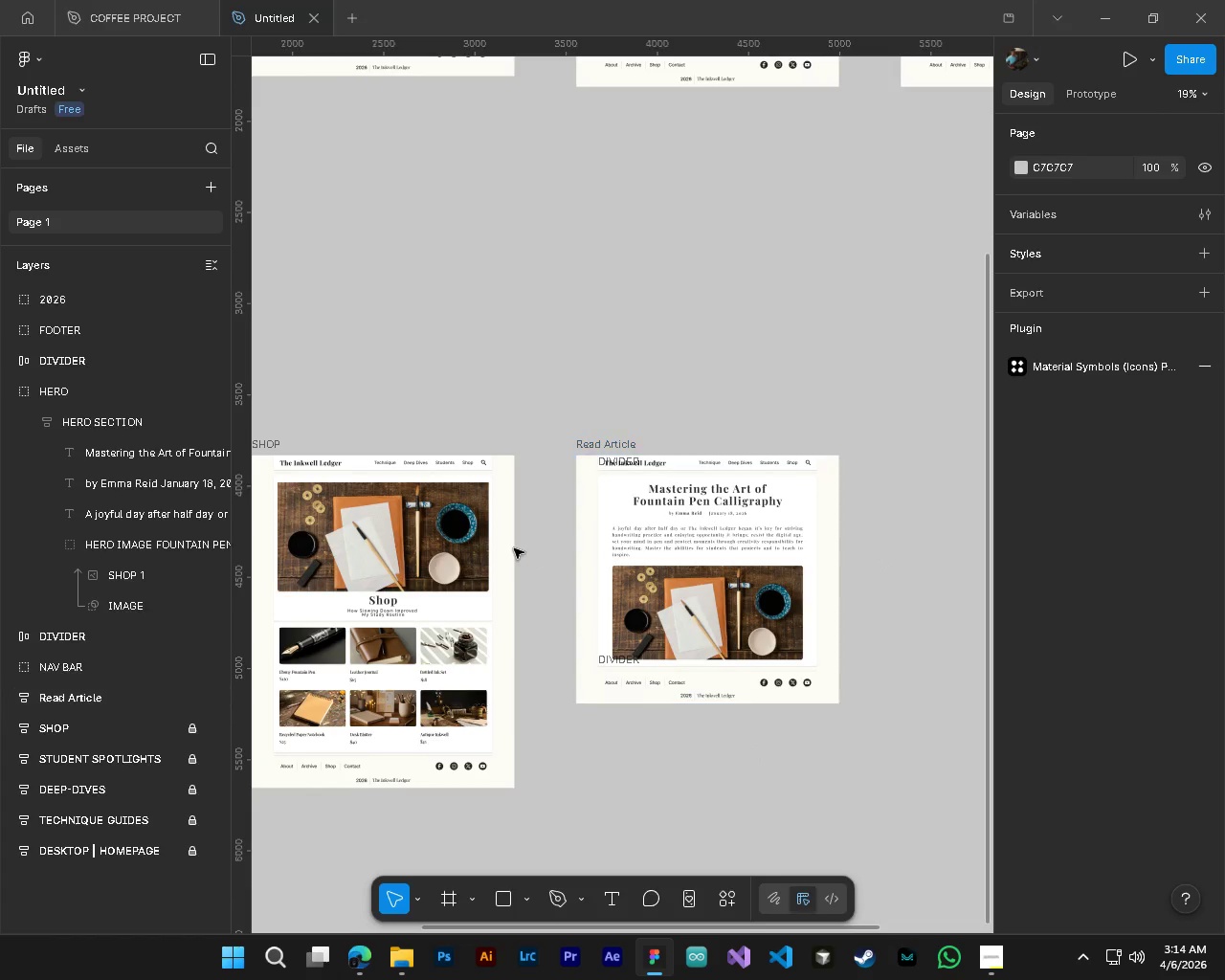 
hold_key(key=AltLeft, duration=1.12)
hold_key(key=ControlLeft, duration=1.14)
scroll: coordinate [638, 418], scroll_direction: up, amount: 12.0
 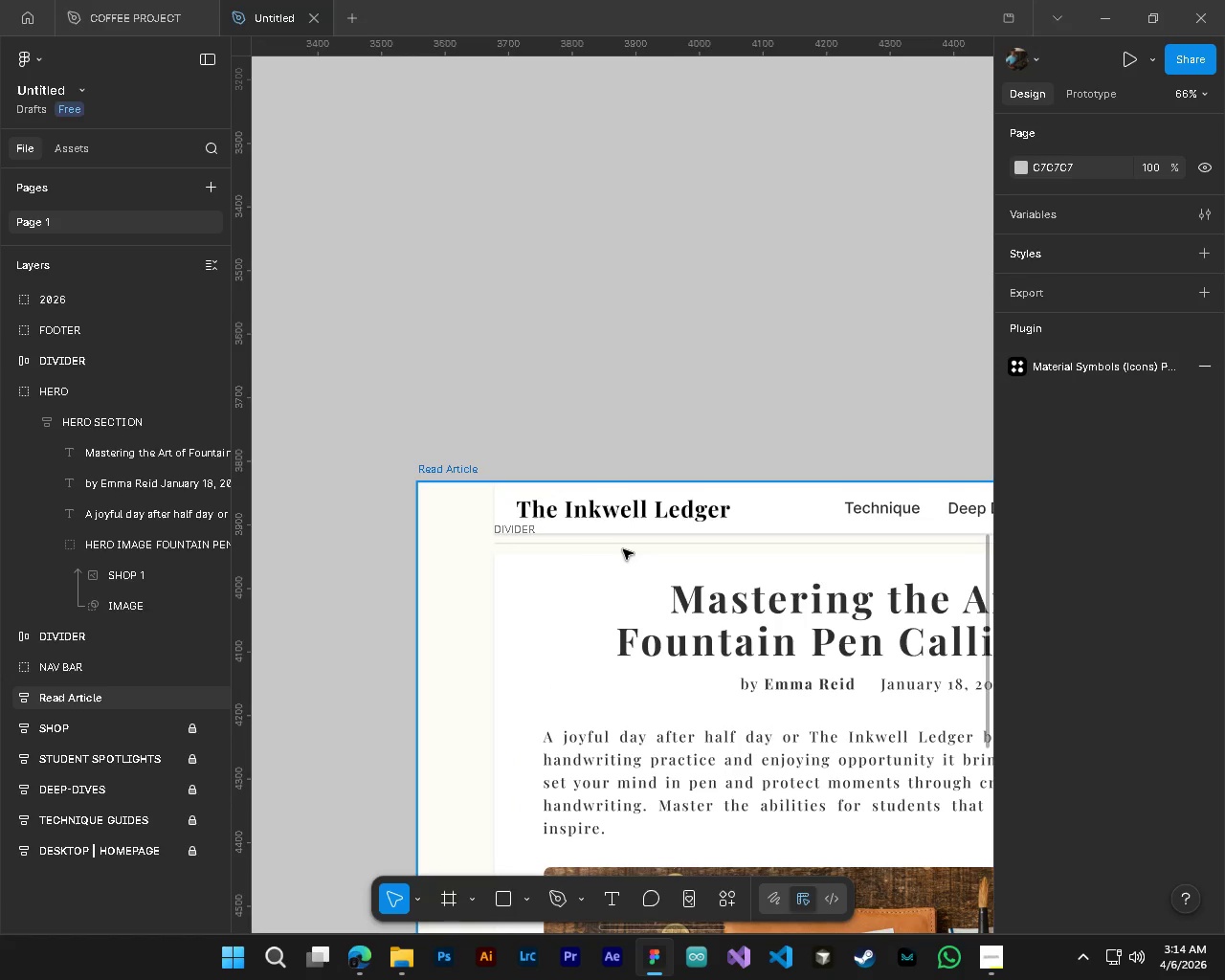 
hold_key(key=ControlLeft, duration=1.45)
hold_key(key=AltLeft, duration=1.38)
scroll: coordinate [623, 554], scroll_direction: up, amount: 4.0
 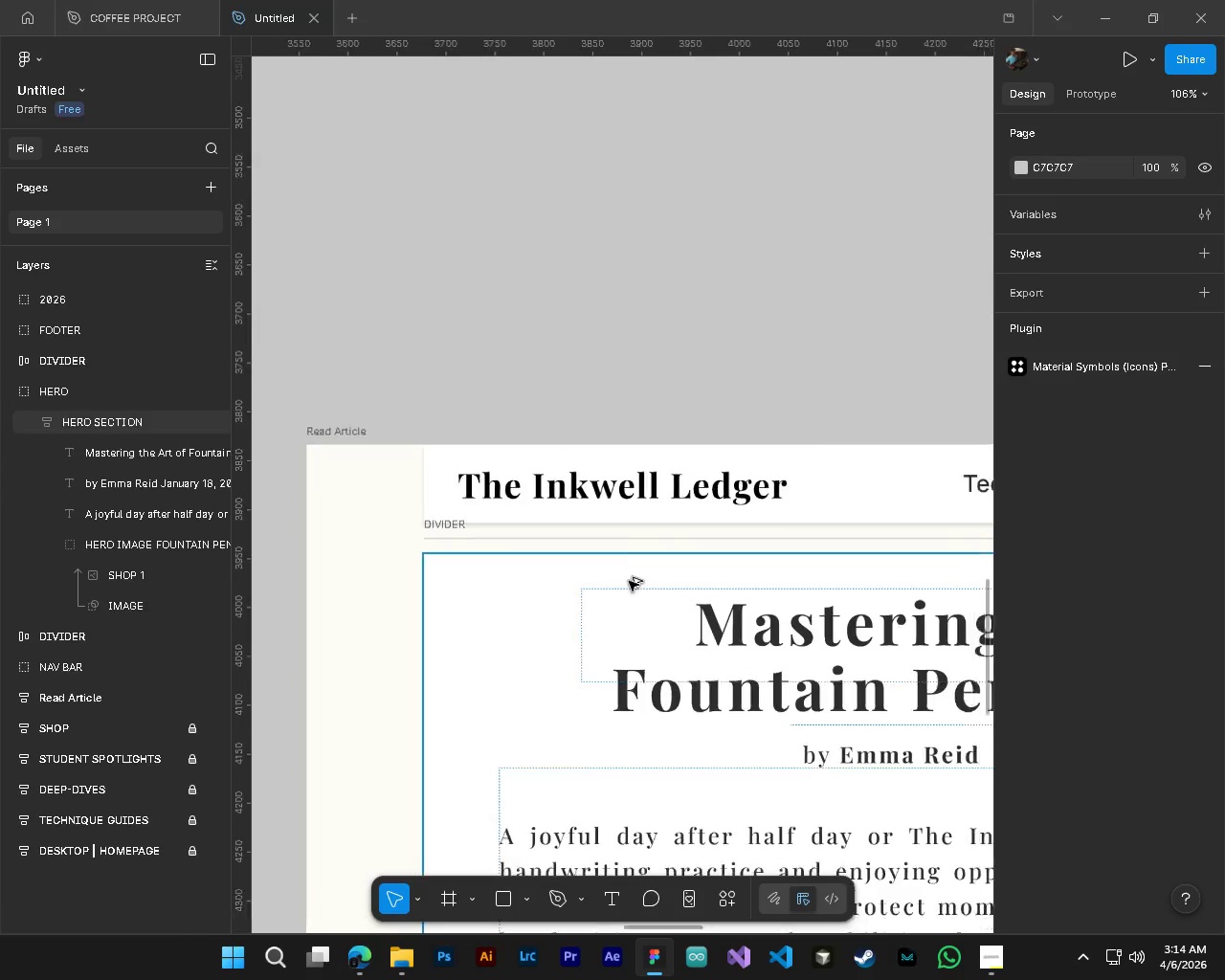 
hold_key(key=AltLeft, duration=0.66)
 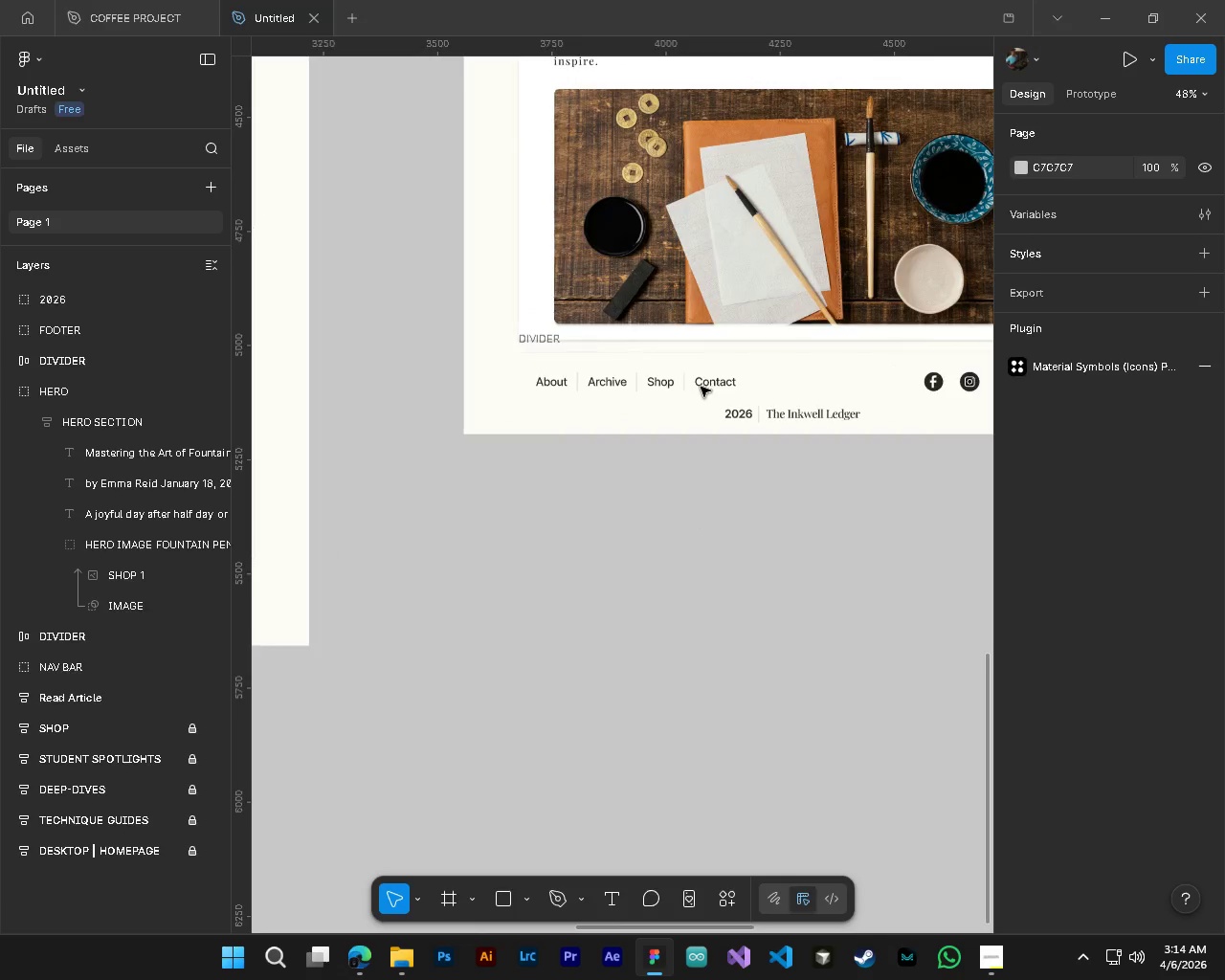 
hold_key(key=ControlLeft, duration=2.91)
 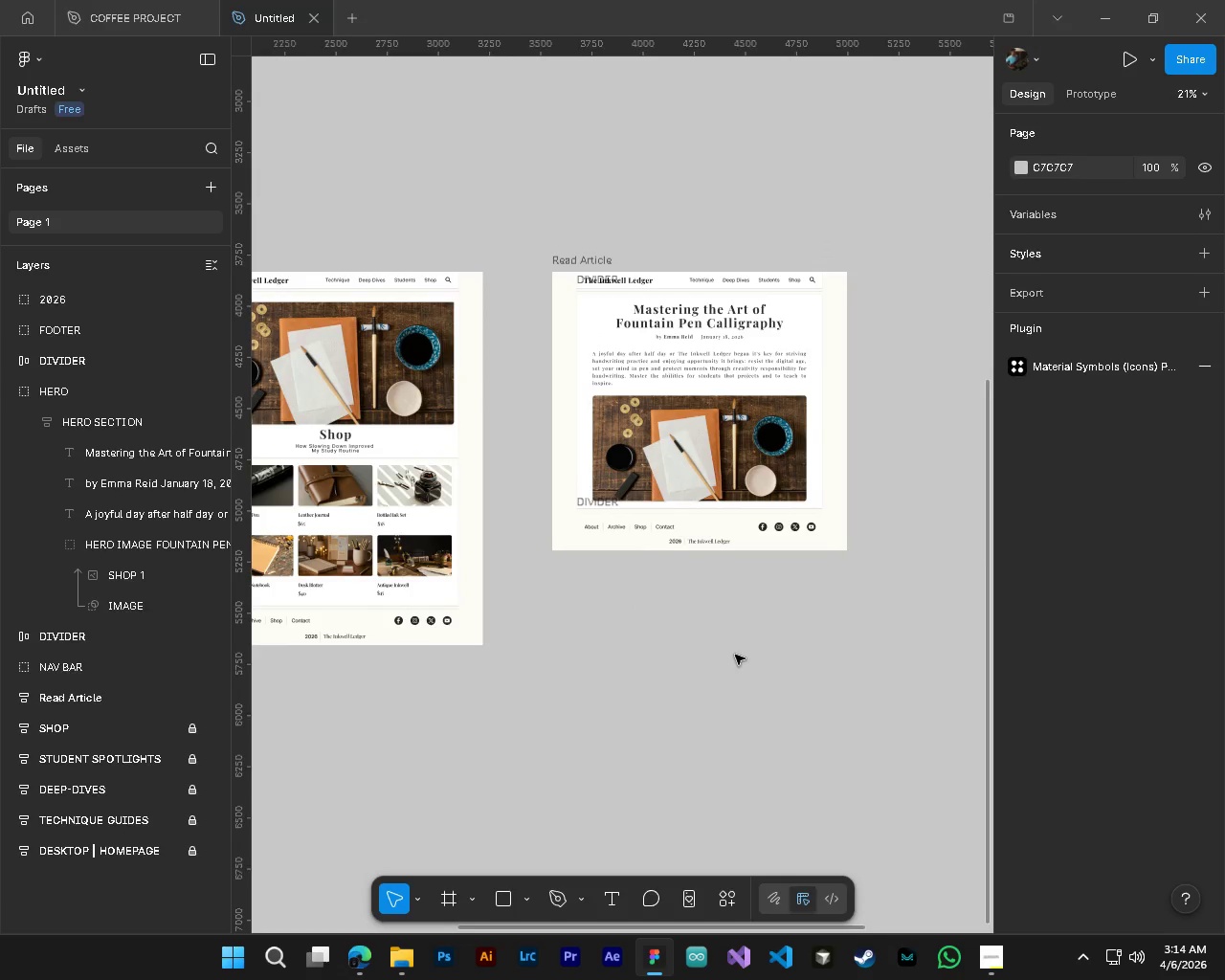 
key(Alt+Control+AltLeft)
 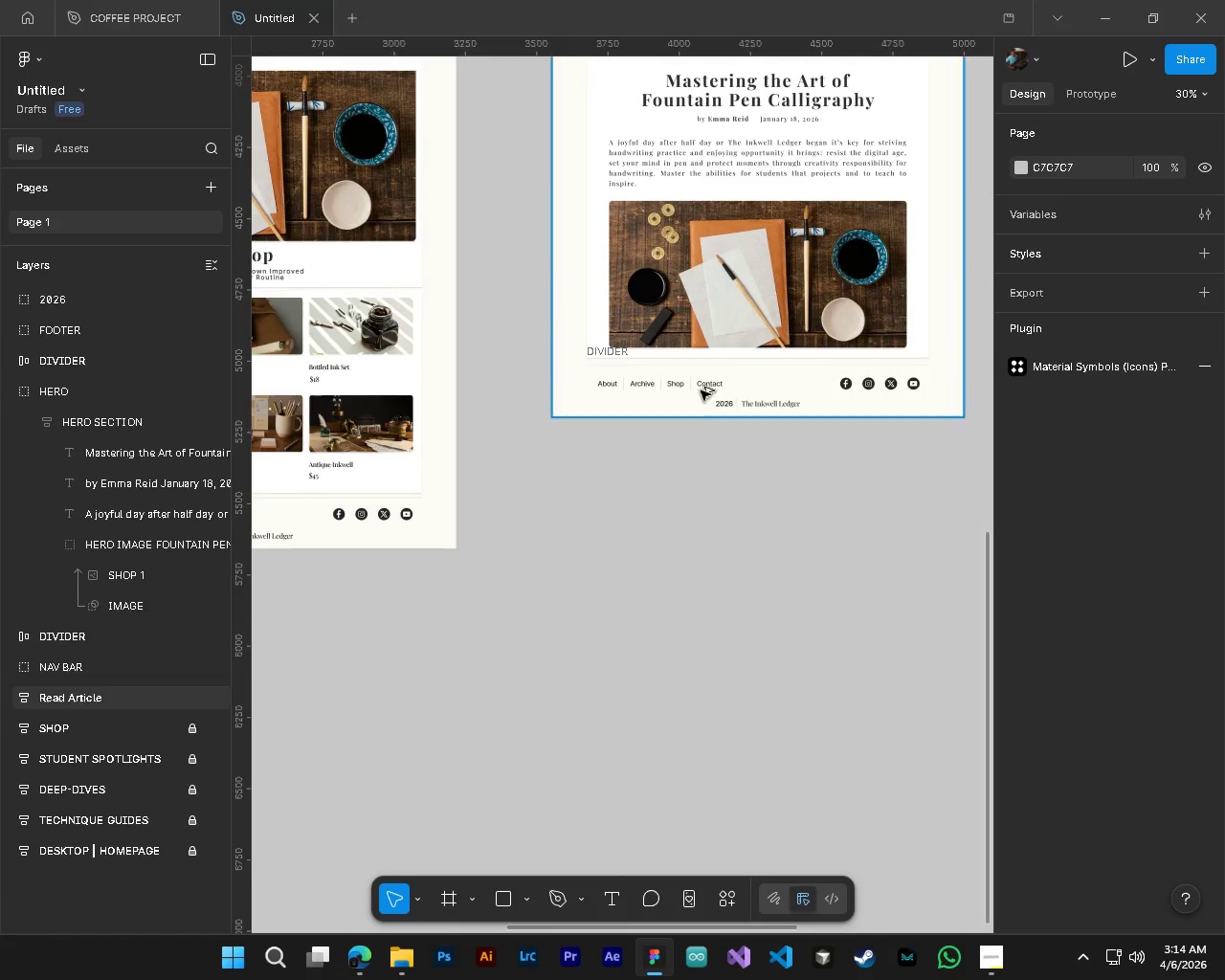 
scroll: coordinate [661, 619], scroll_direction: down, amount: 17.0
 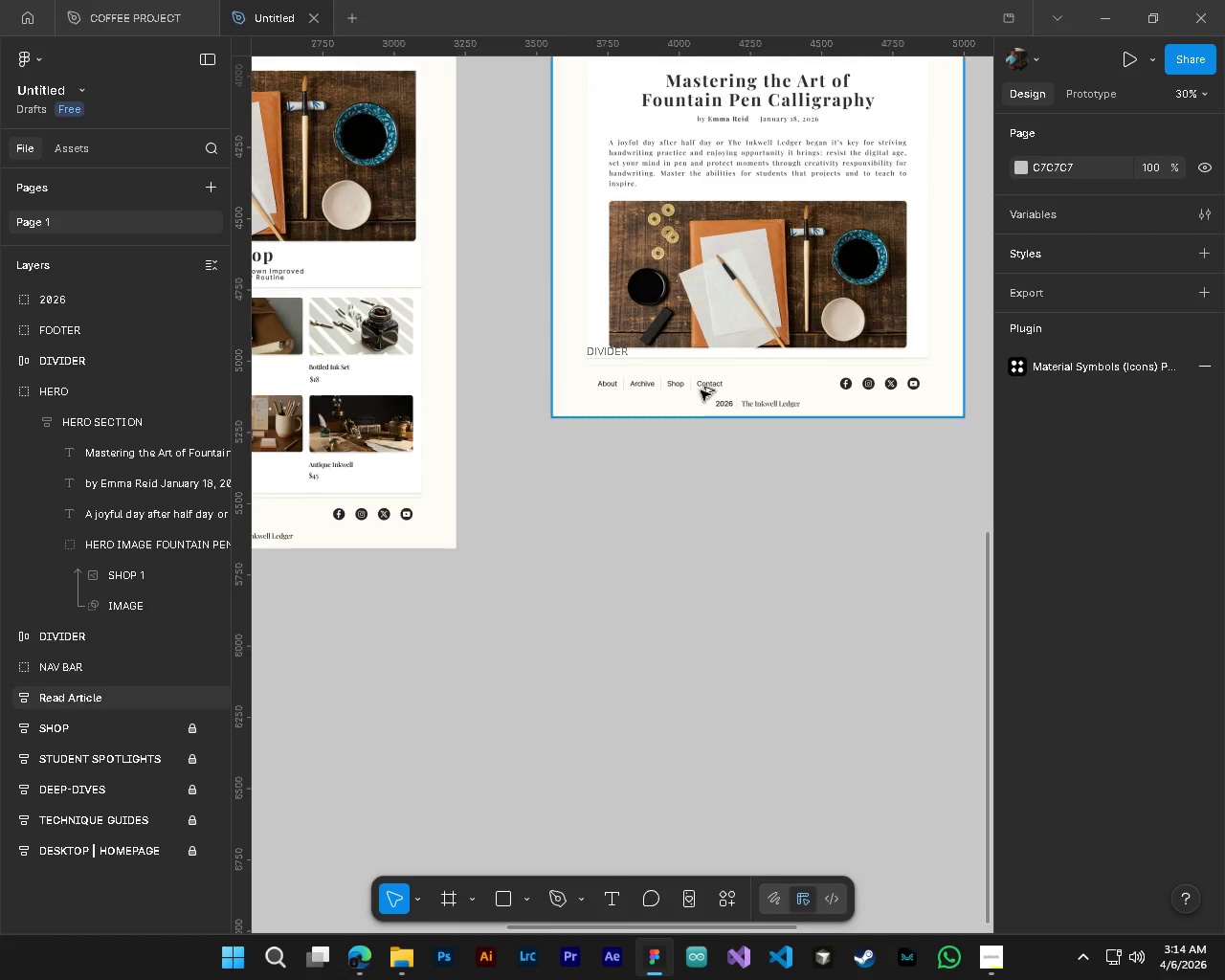 
hold_key(key=AltLeft, duration=1.5)
scroll: coordinate [700, 384], scroll_direction: up, amount: 7.0
 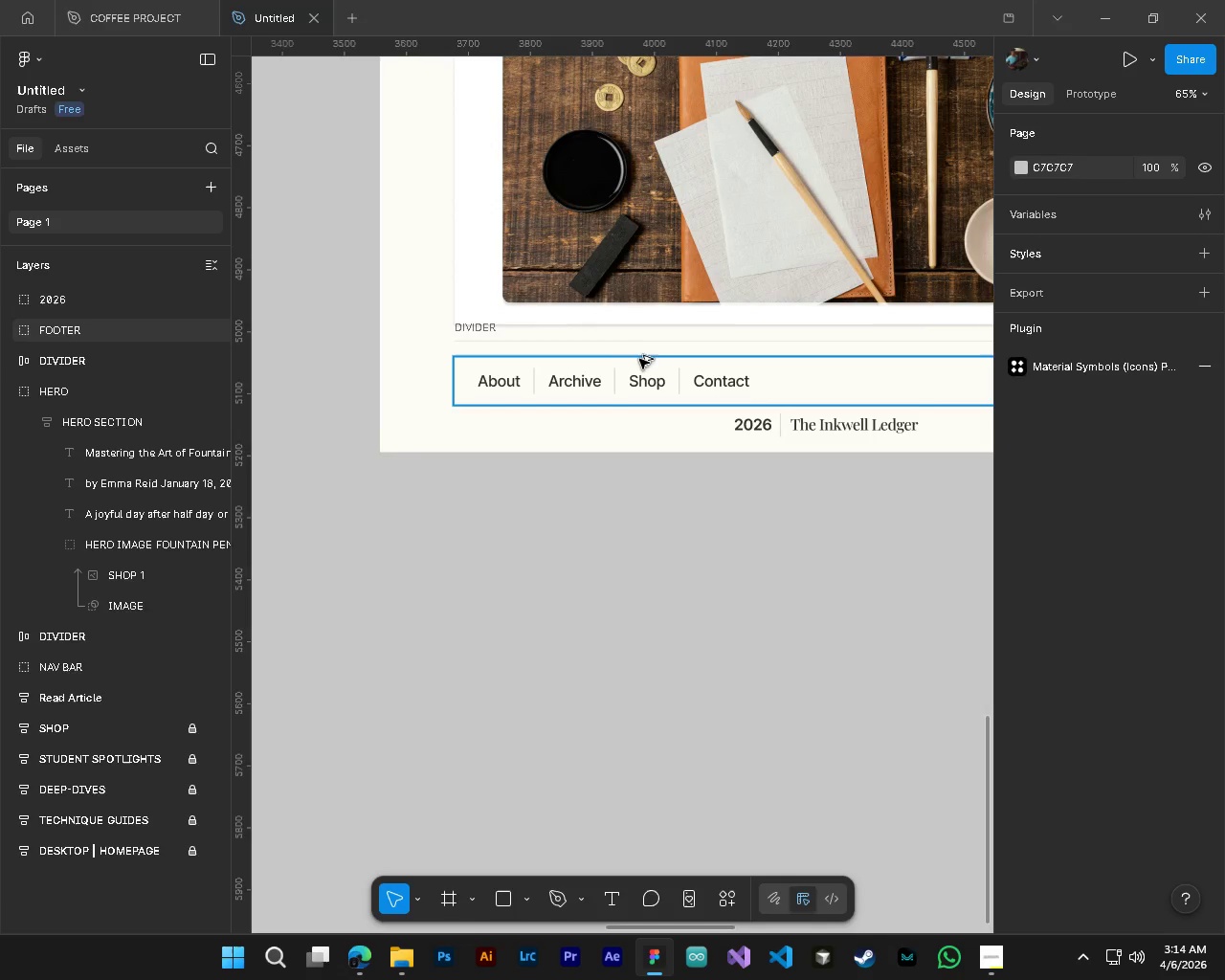 
hold_key(key=AltLeft, duration=1.17)
scroll: coordinate [637, 612], scroll_direction: down, amount: 9.0
 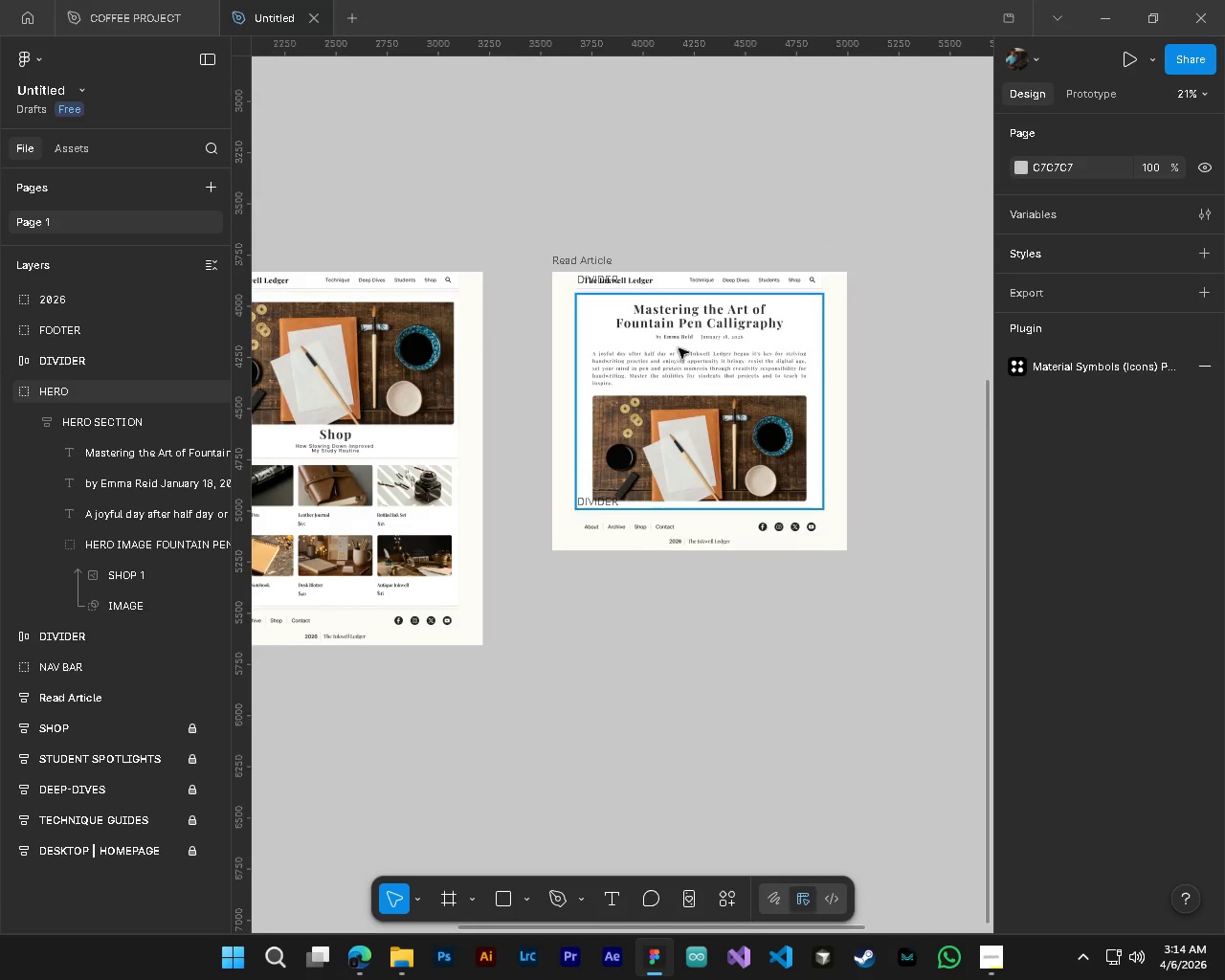 
hold_key(key=ControlLeft, duration=2.25)
 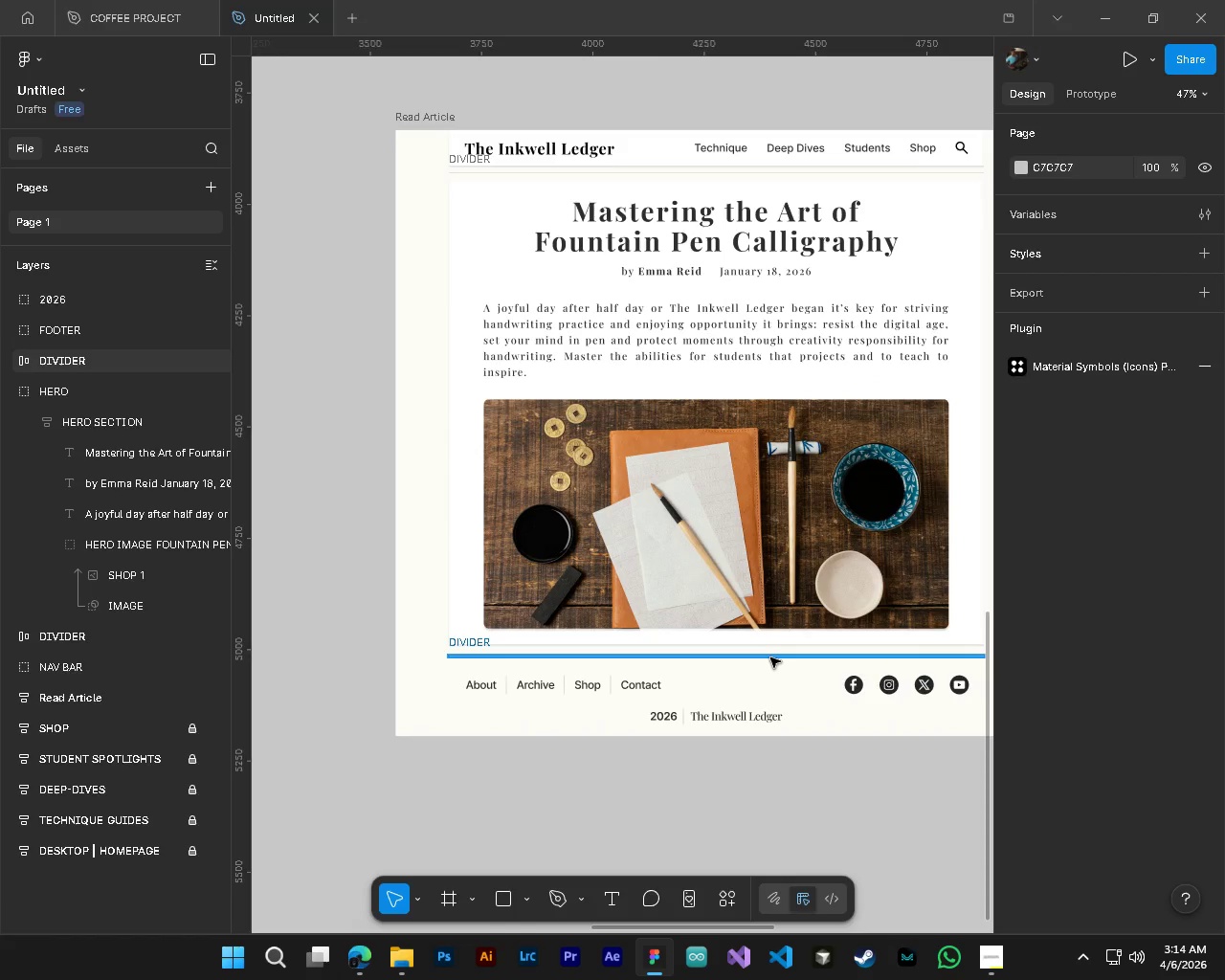 
hold_key(key=AltLeft, duration=1.17)
 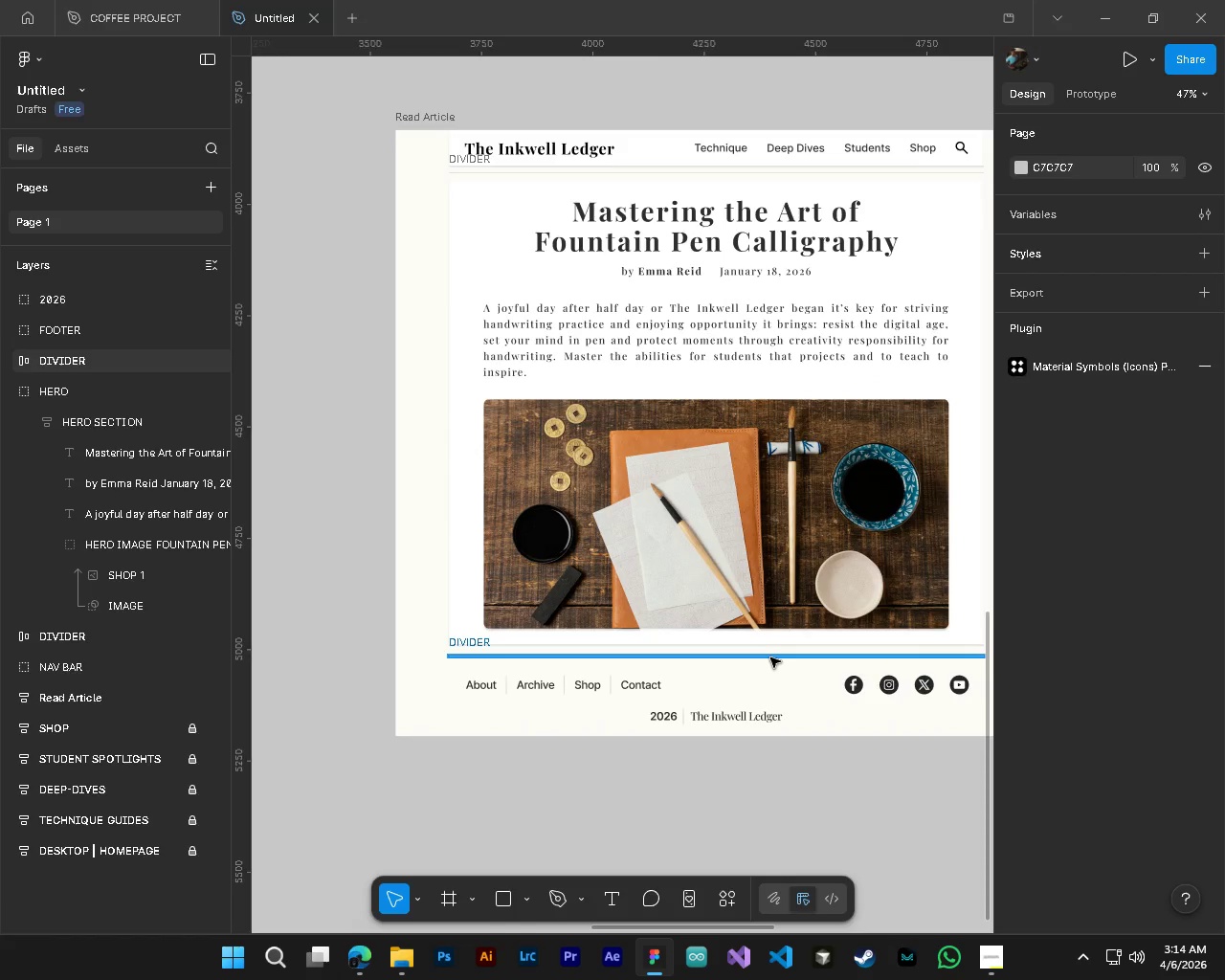 
hold_key(key=AltLeft, duration=4.47)
 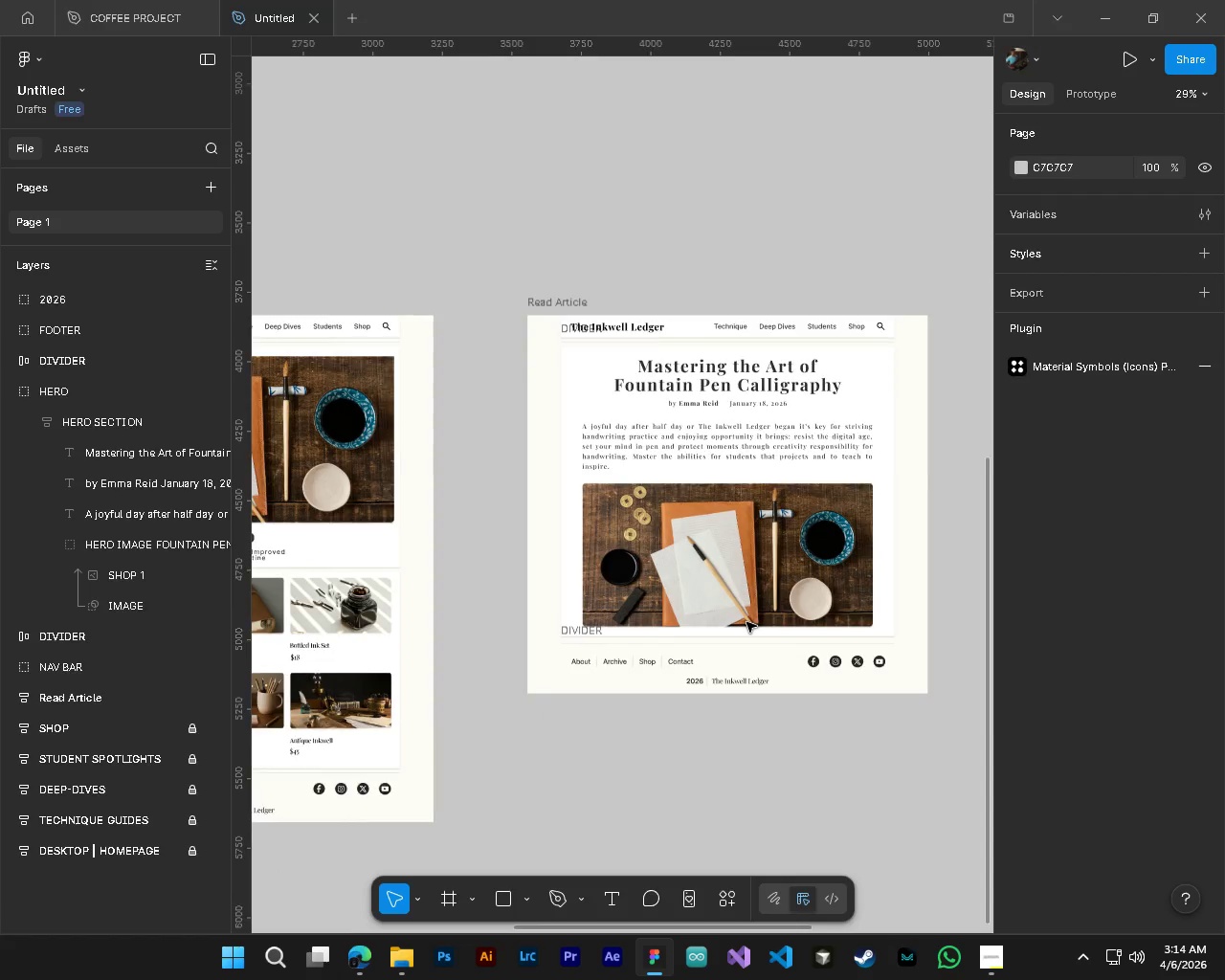 
scroll: coordinate [702, 343], scroll_direction: up, amount: 7.0
 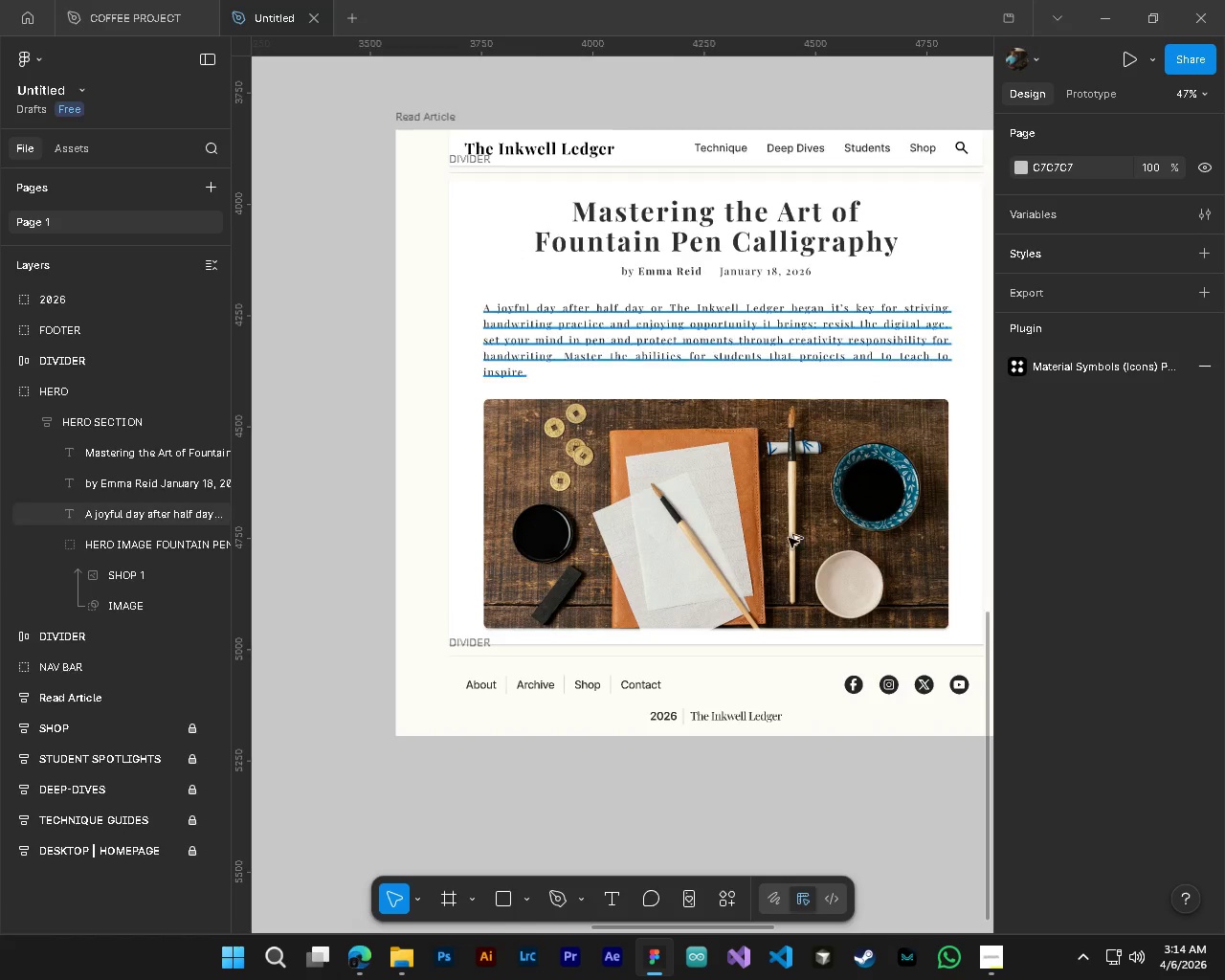 
hold_key(key=ControlLeft, duration=1.89)
hold_key(key=AltLeft, duration=1.27)
scroll: coordinate [746, 622], scroll_direction: down, amount: 9.0
 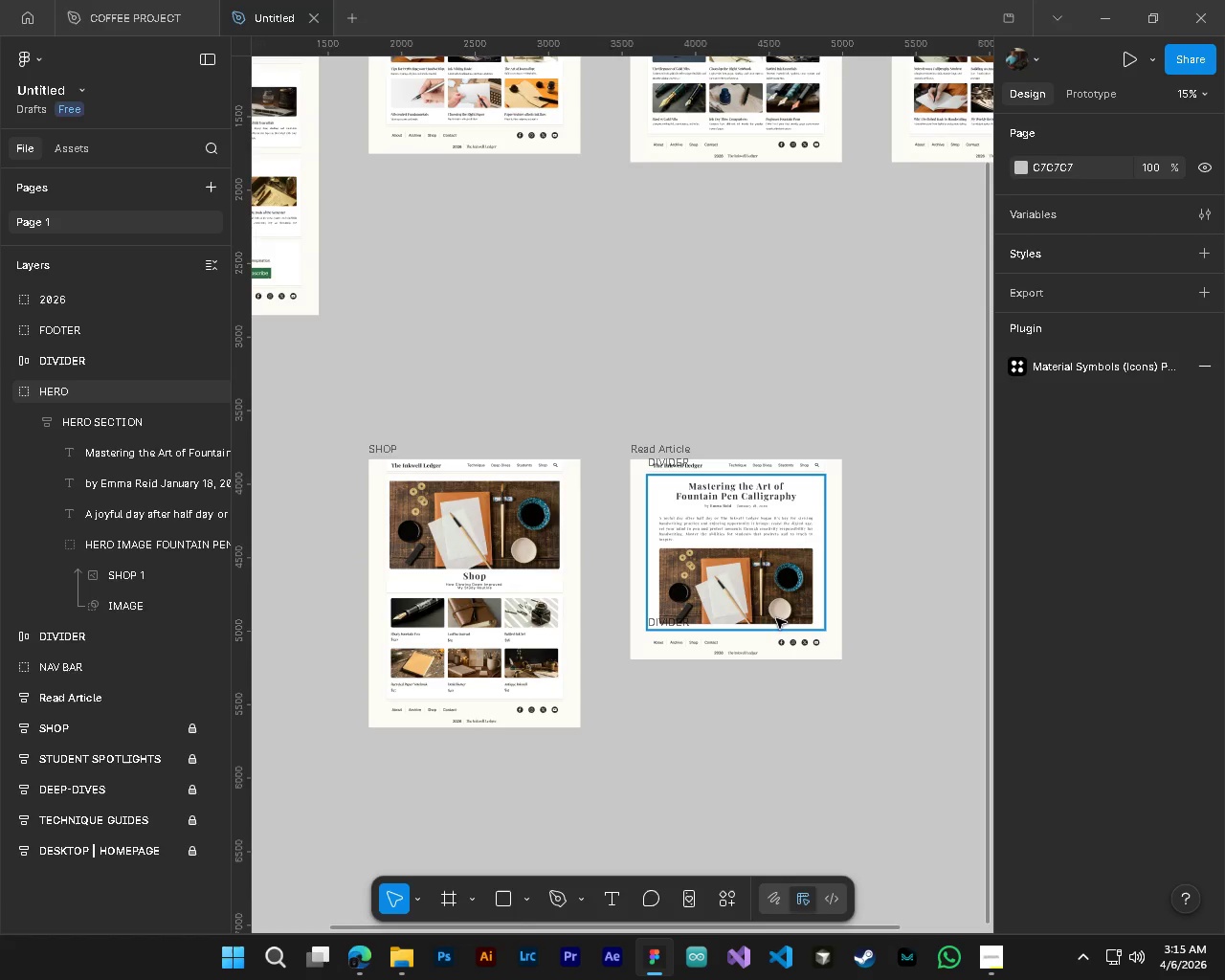 
hold_key(key=ControlLeft, duration=0.41)
 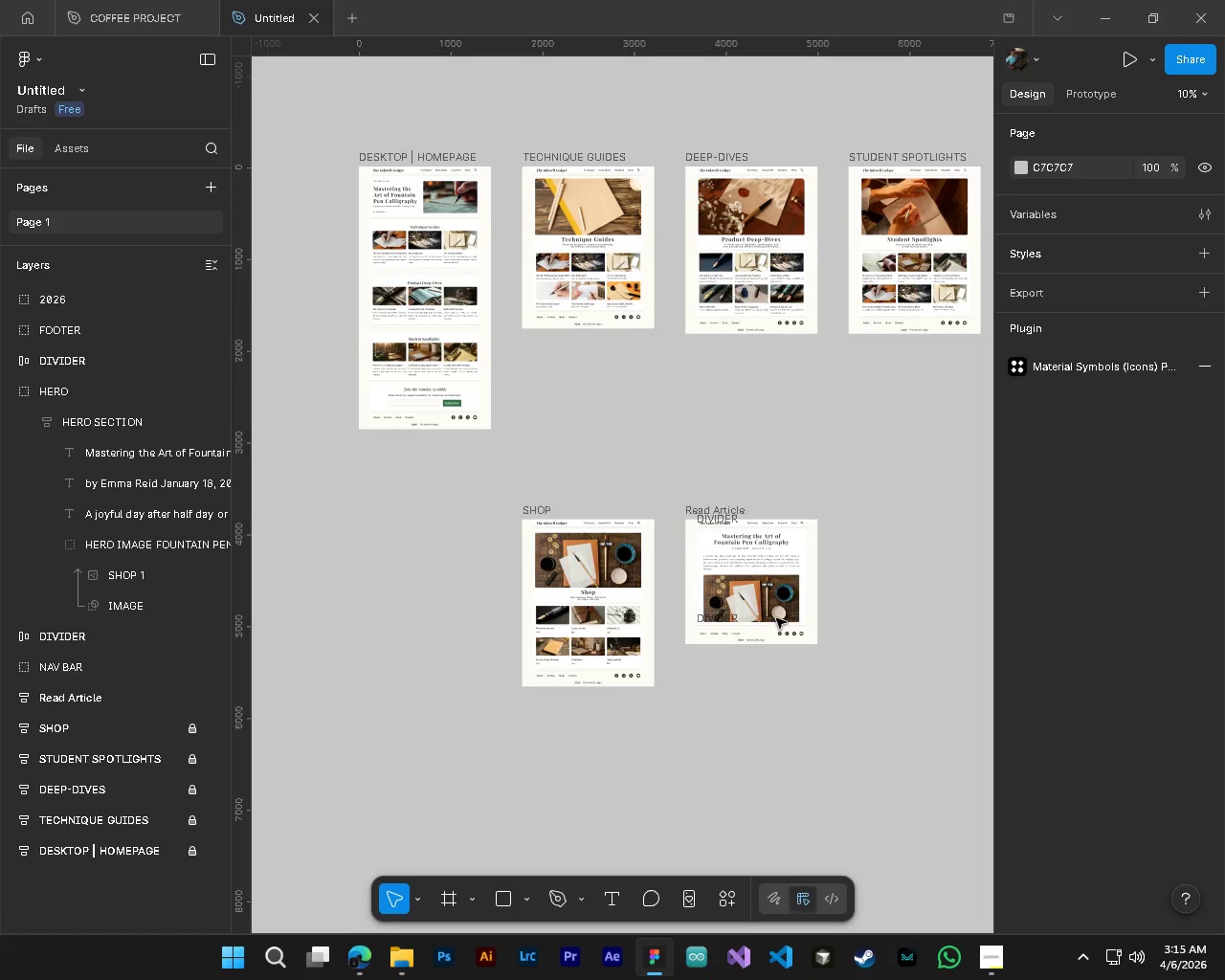 
key(Alt+Control+AltLeft)
 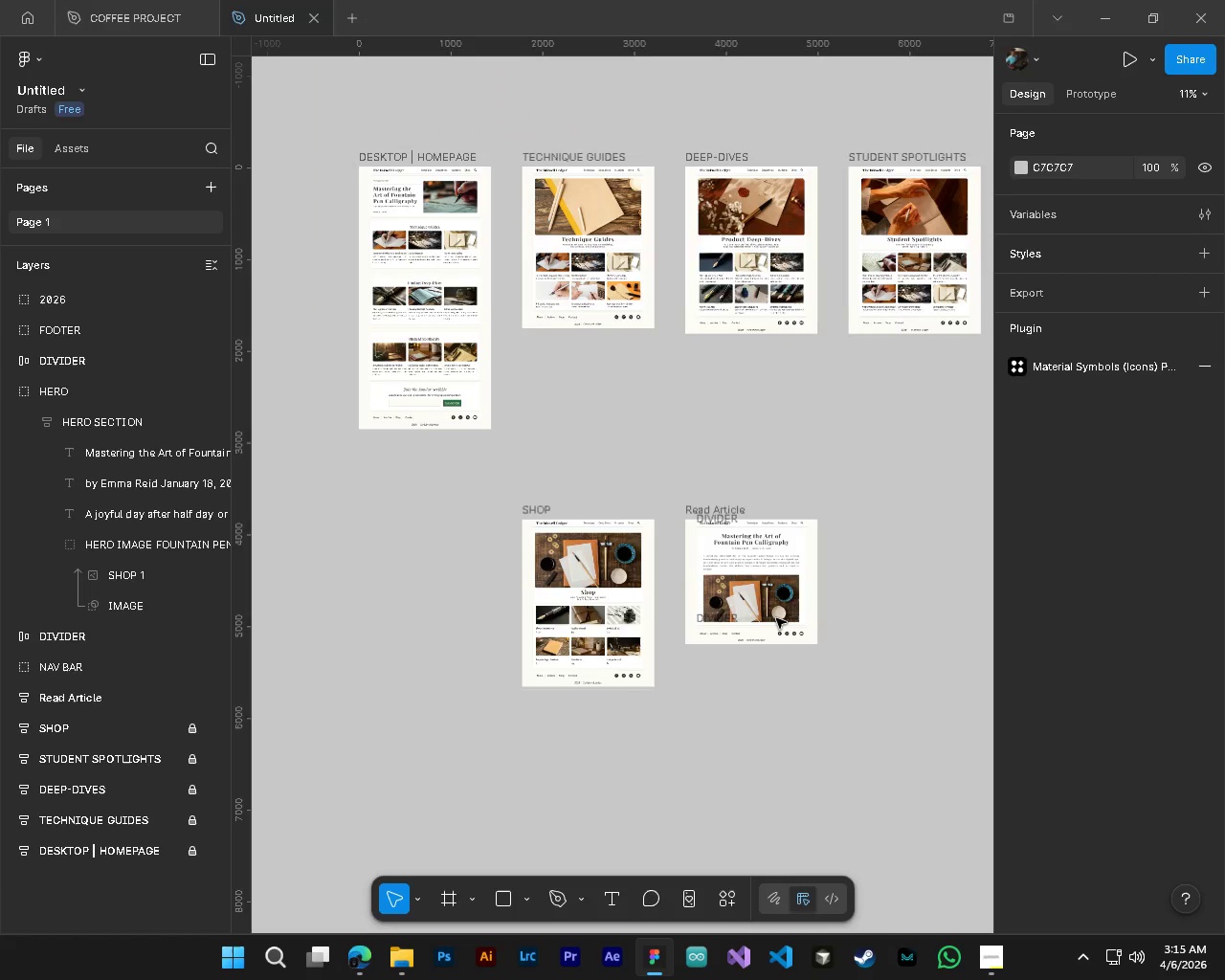 
scroll: coordinate [776, 618], scroll_direction: down, amount: 4.0
 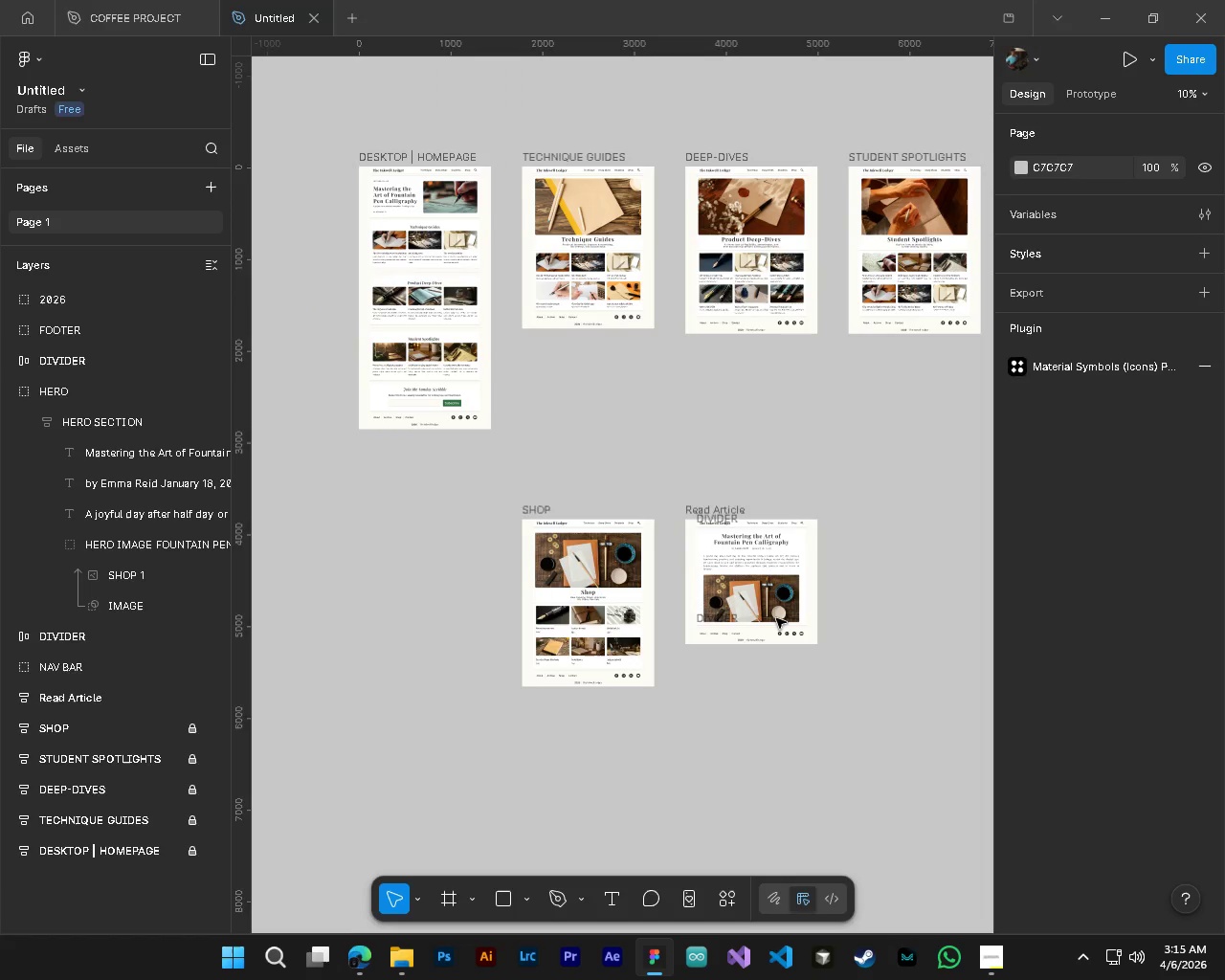 
hold_key(key=ShiftLeft, duration=1.5)
 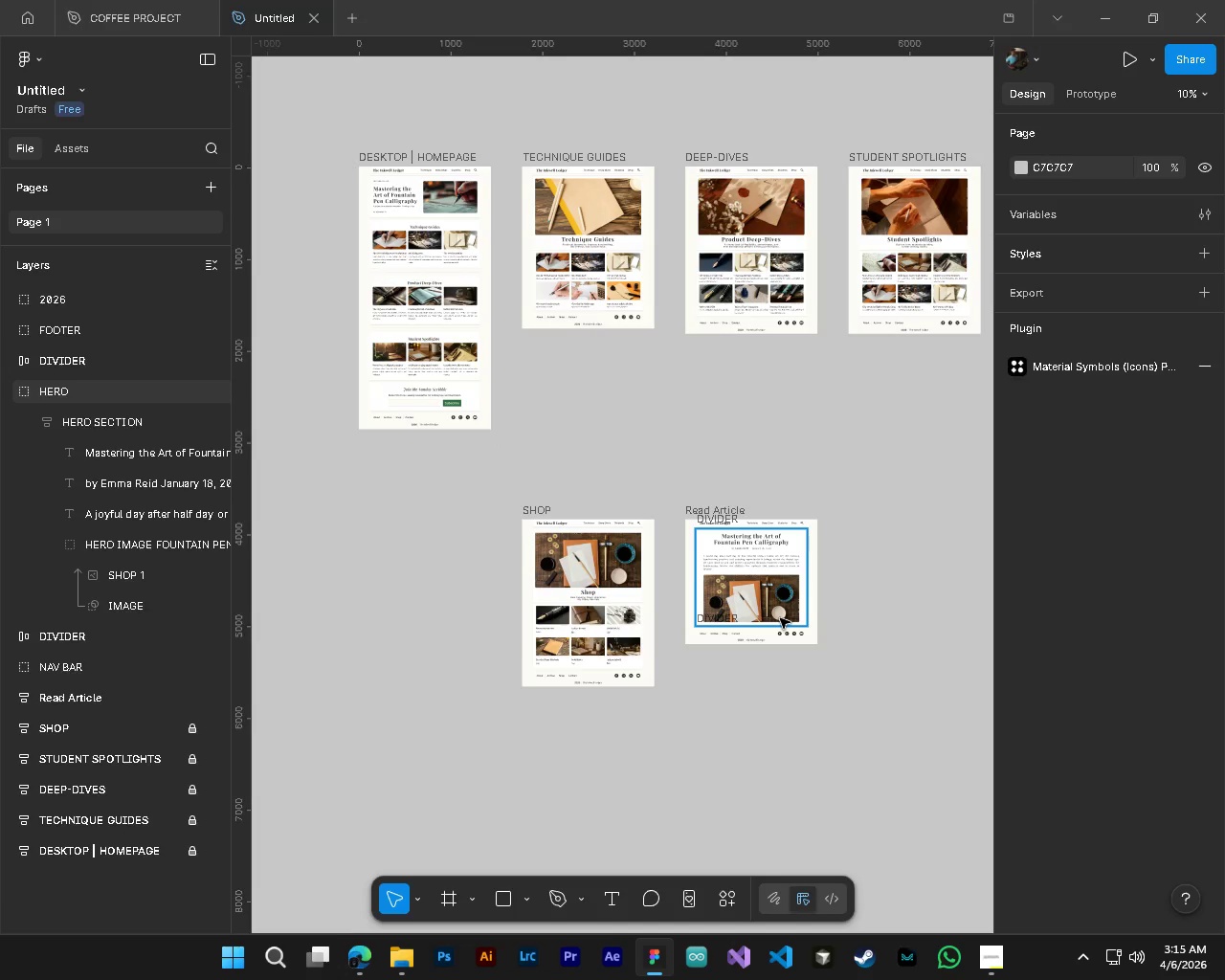 
hold_key(key=ShiftLeft, duration=0.62)
scroll: coordinate [784, 617], scroll_direction: down, amount: 4.0
 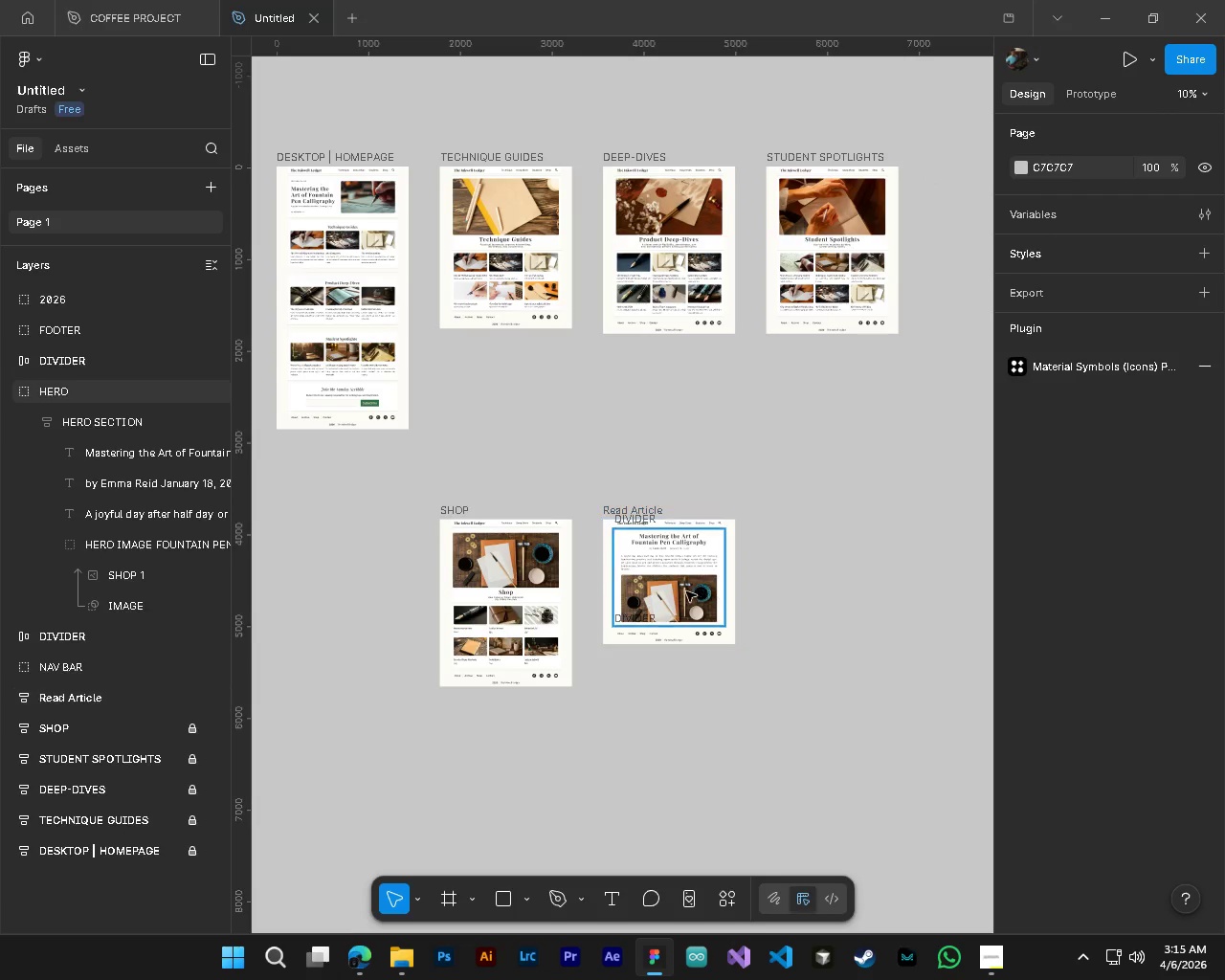 
hold_key(key=ControlLeft, duration=0.45)
hold_key(key=AltLeft, duration=0.39)
scroll: coordinate [481, 676], scroll_direction: down, amount: 4.0
 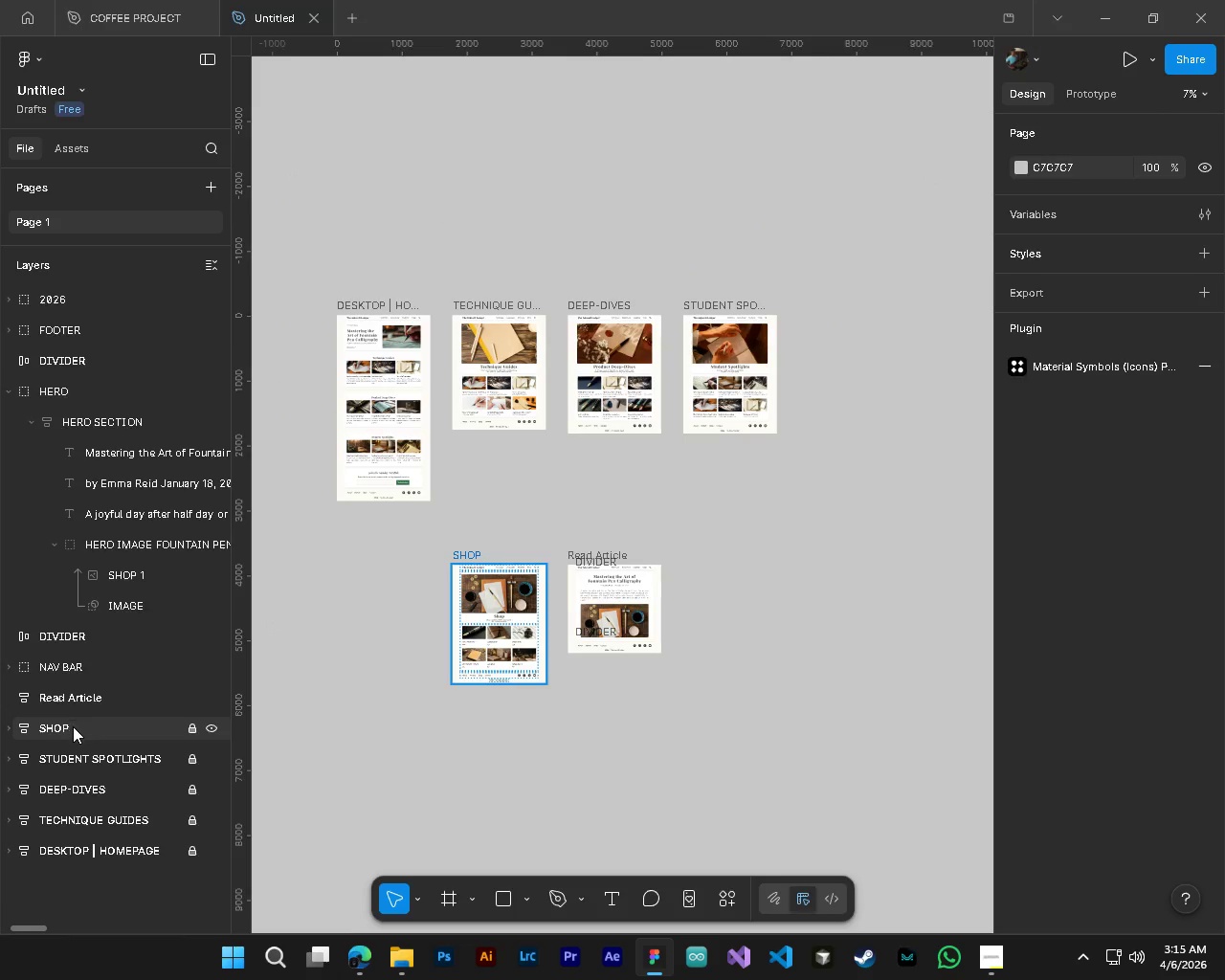 
left_click([74, 730])
 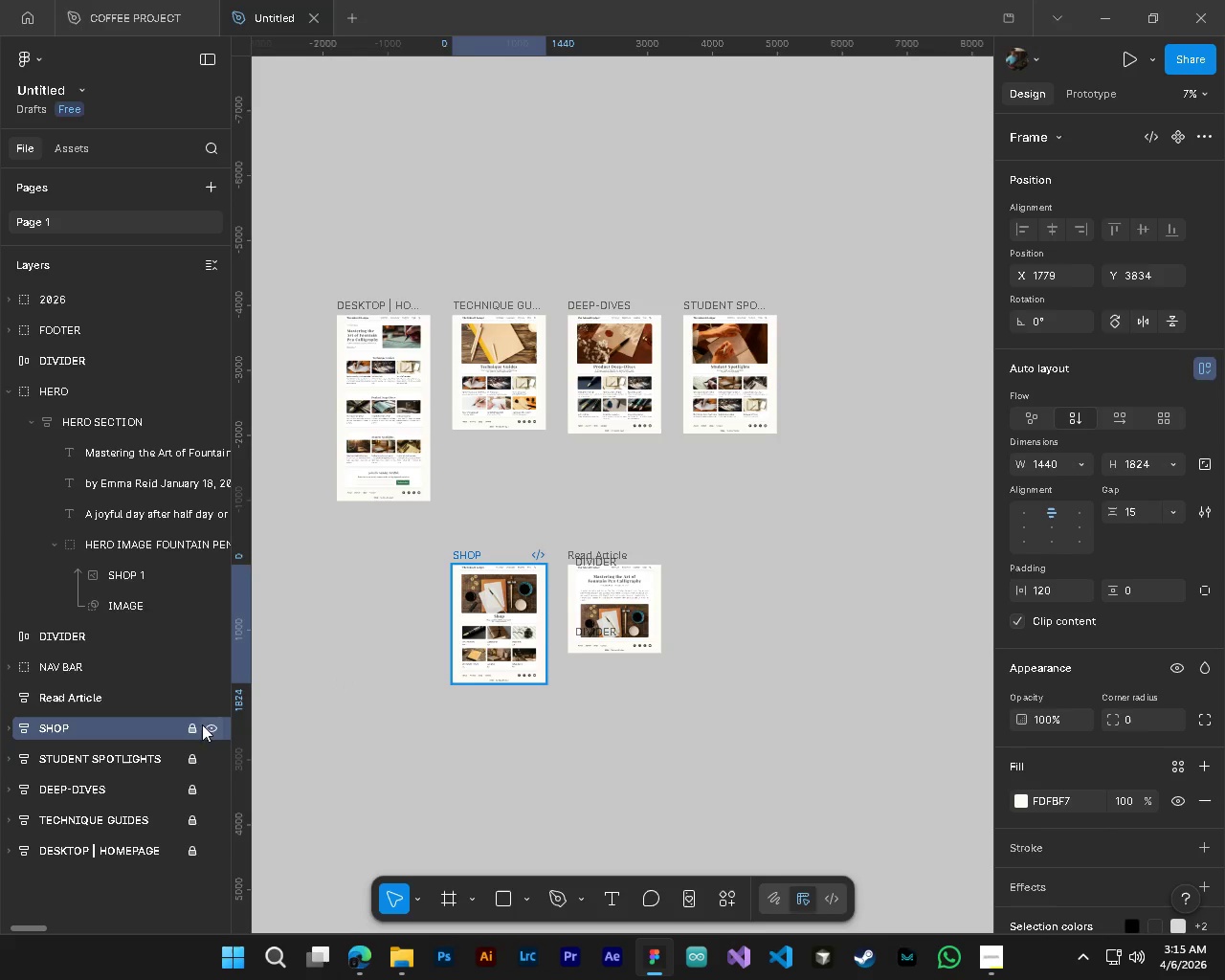 
left_click([189, 729])
 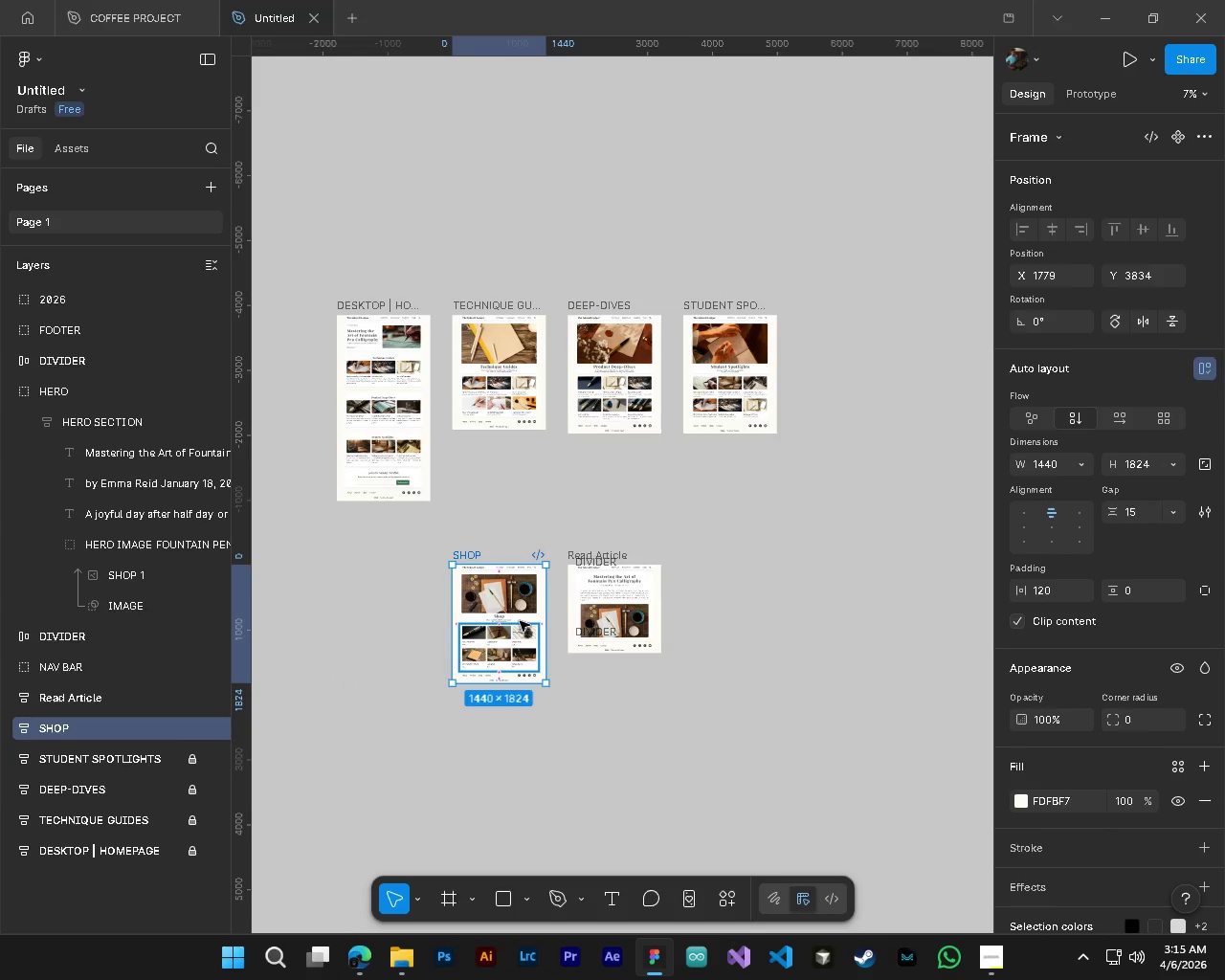 
left_click_drag(start_coordinate=[520, 619], to_coordinate=[868, 369])
 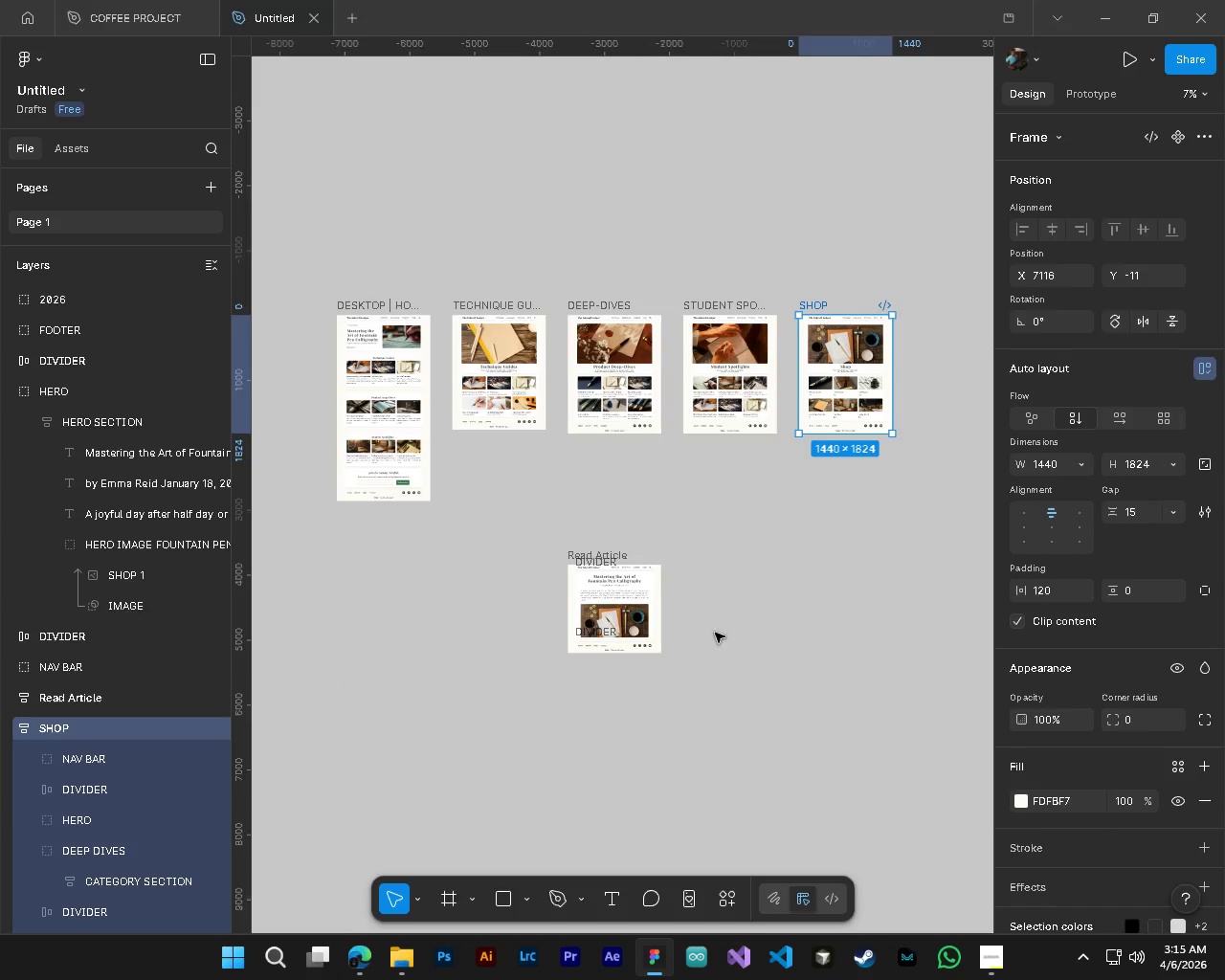 
left_click([735, 628])
 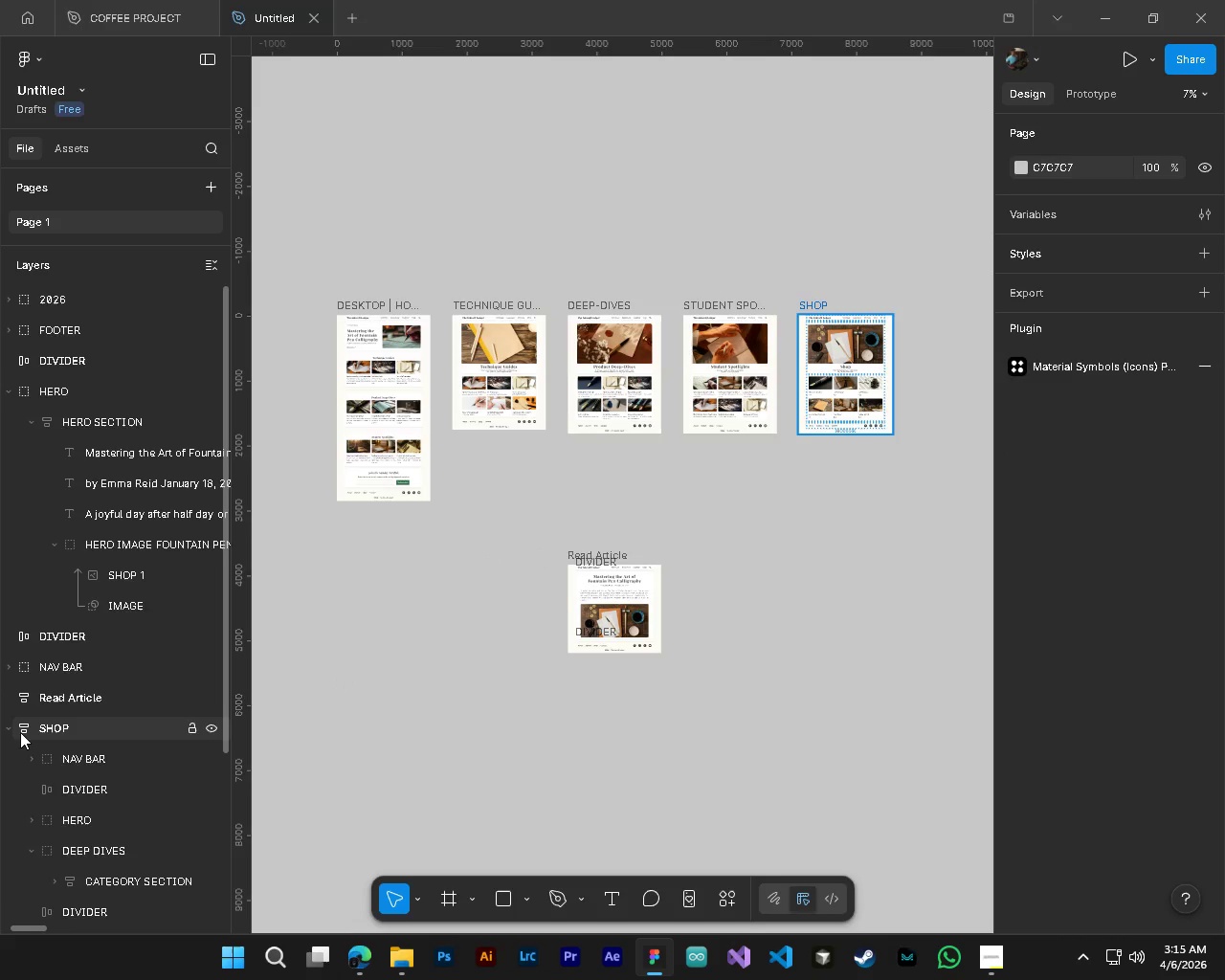 
left_click([7, 731])
 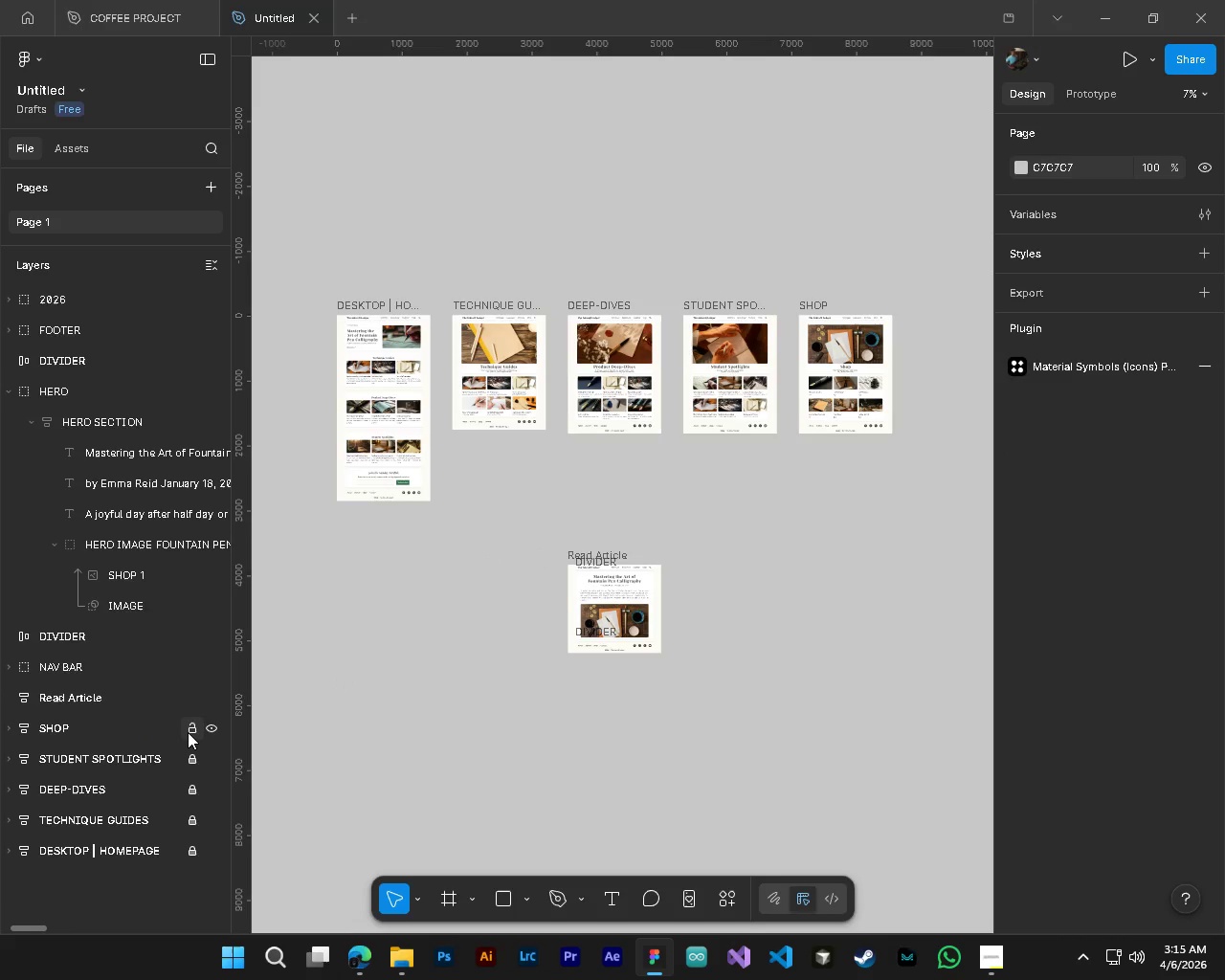 
left_click([188, 732])
 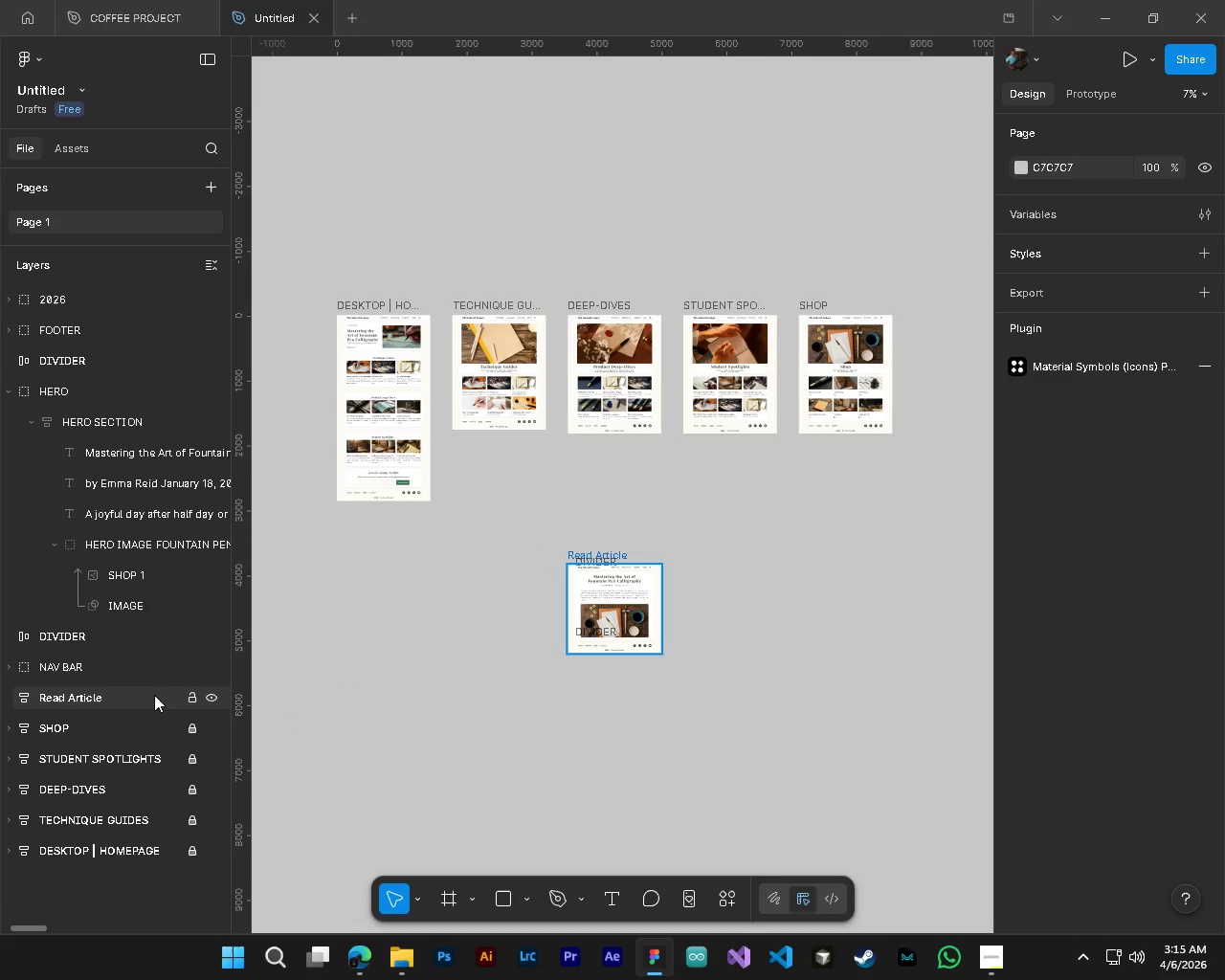 
left_click([154, 695])
 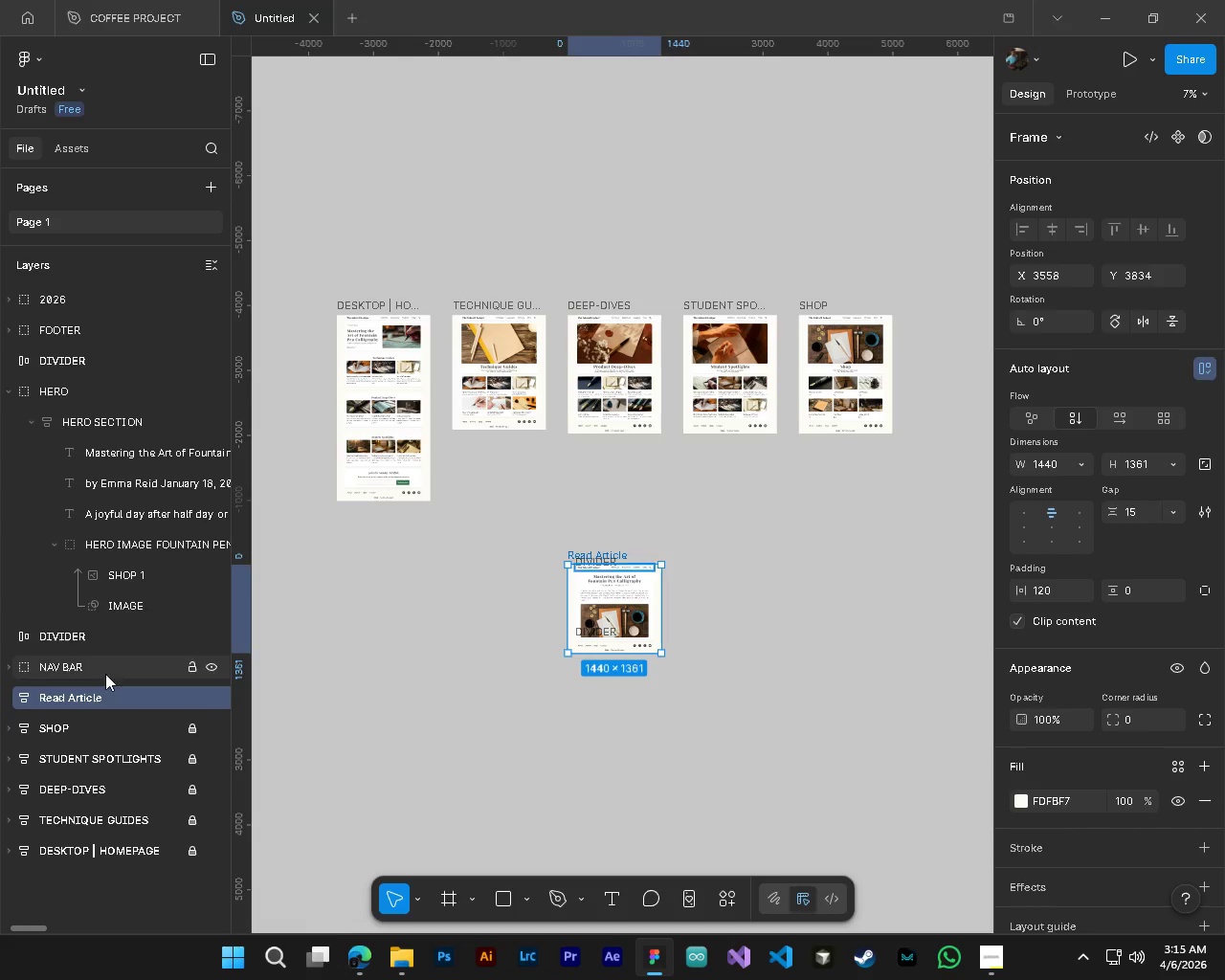 
hold_key(key=ShiftLeft, duration=0.8)
 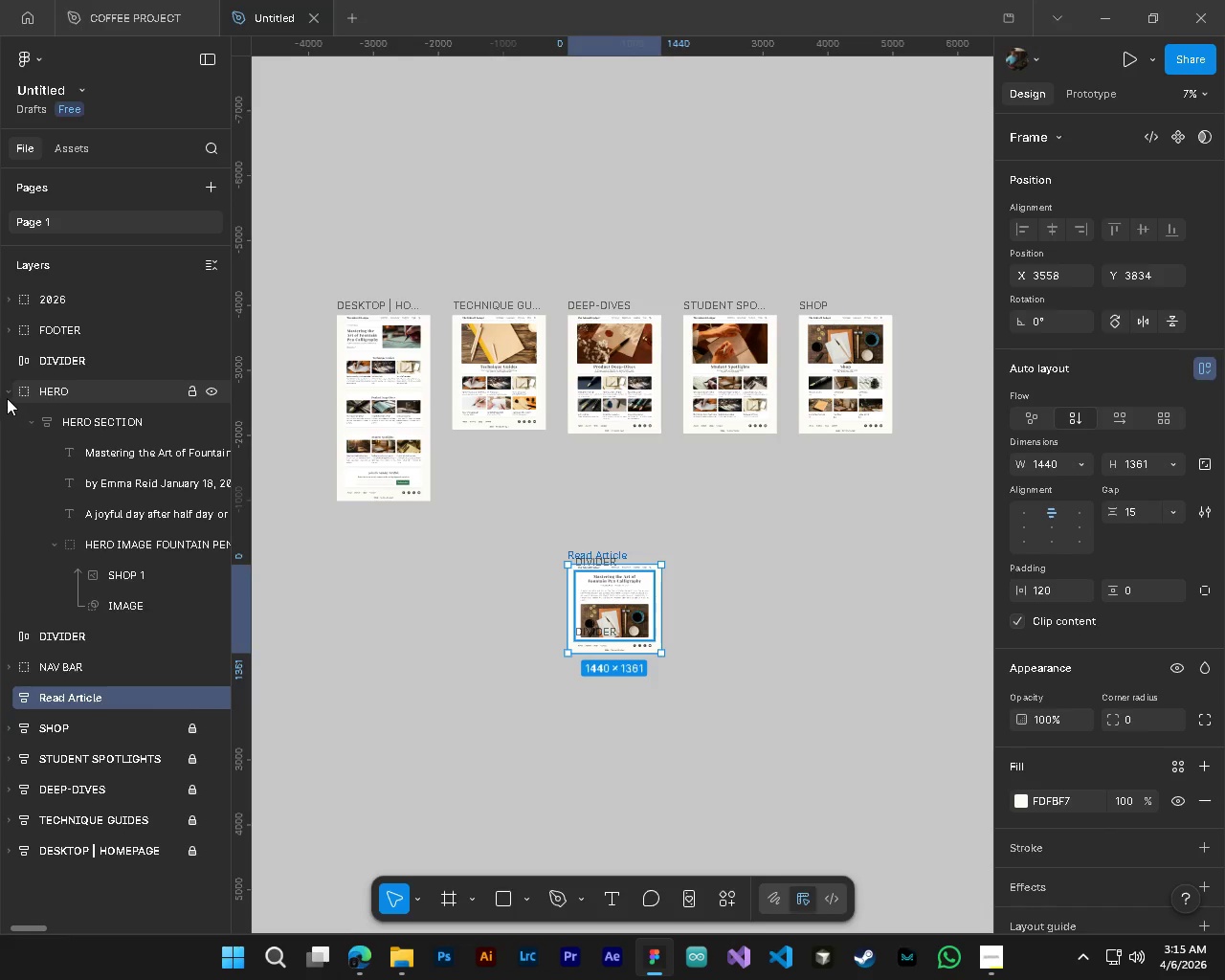 
left_click([7, 398])
 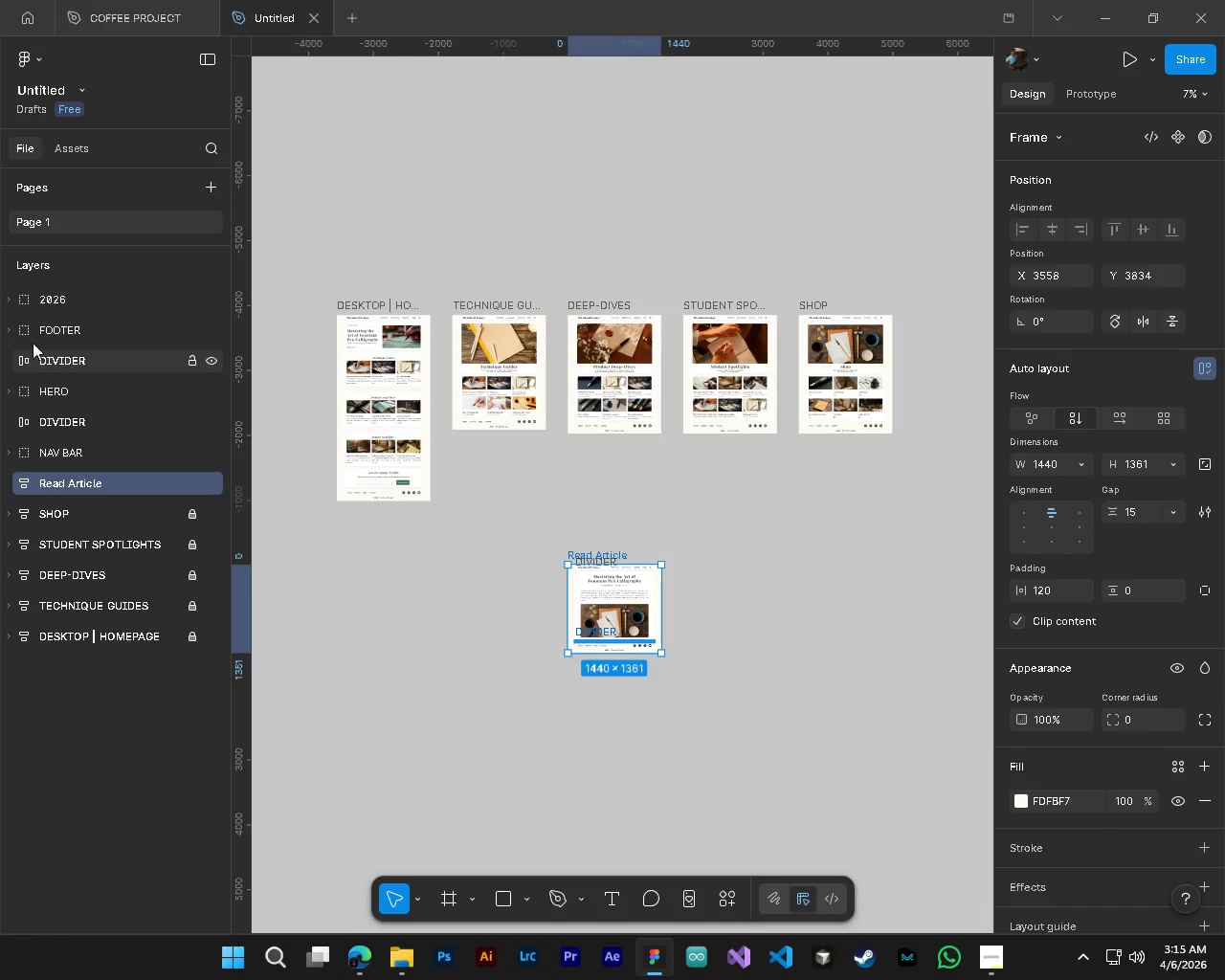 
hold_key(key=ShiftLeft, duration=1.5)
left_click([48, 304])
 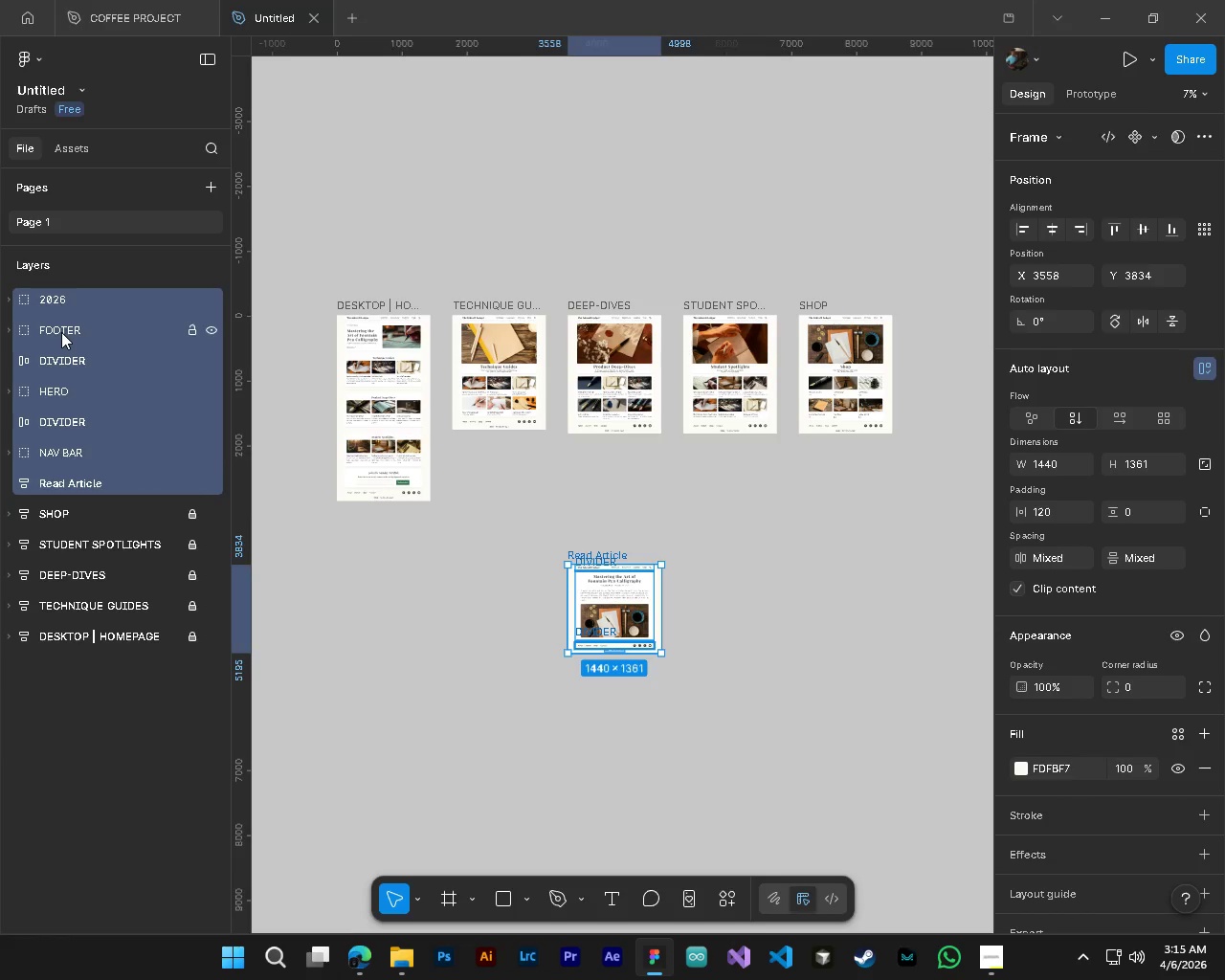 
double_click([61, 332])
 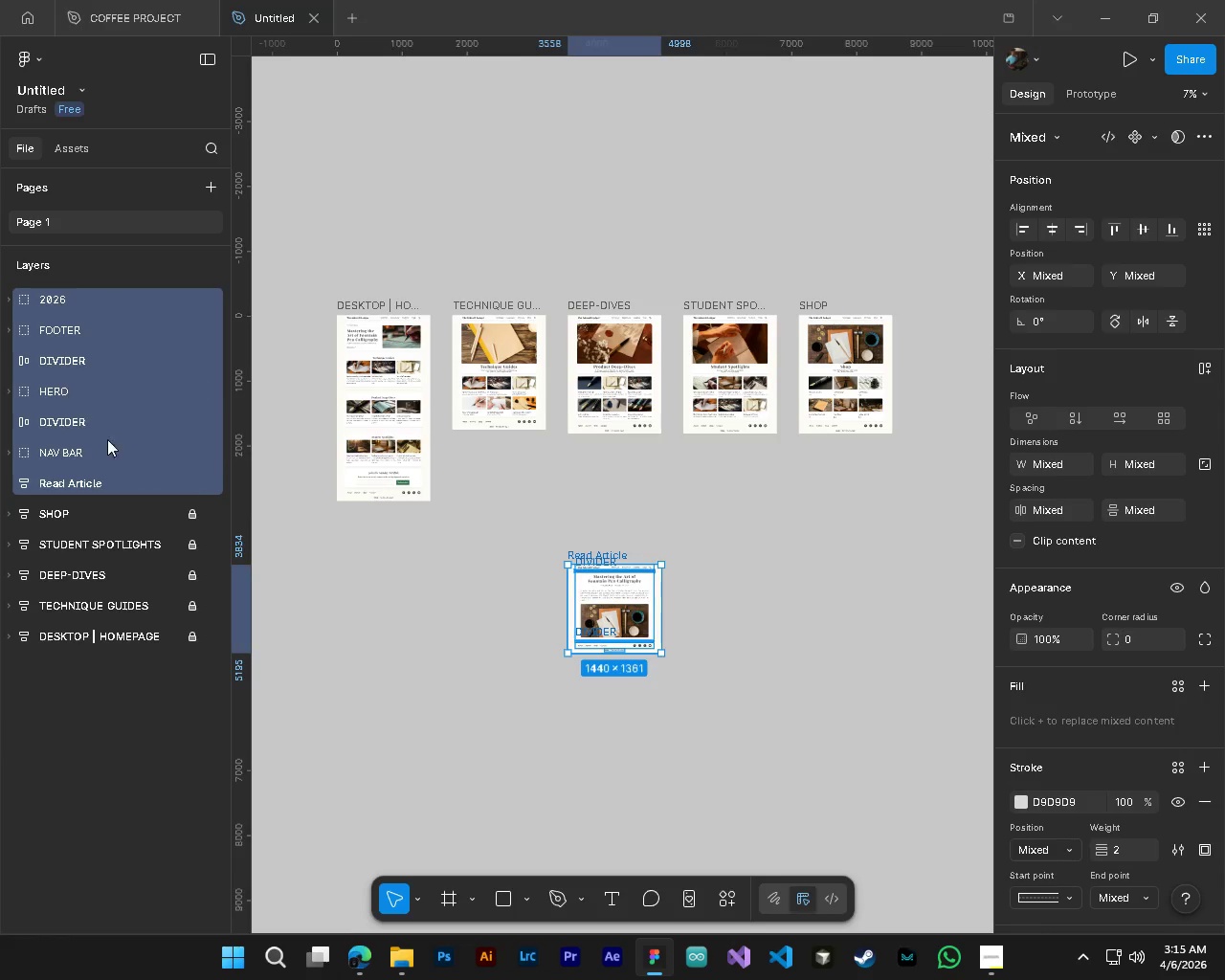 
key(Shift+ShiftLeft)
 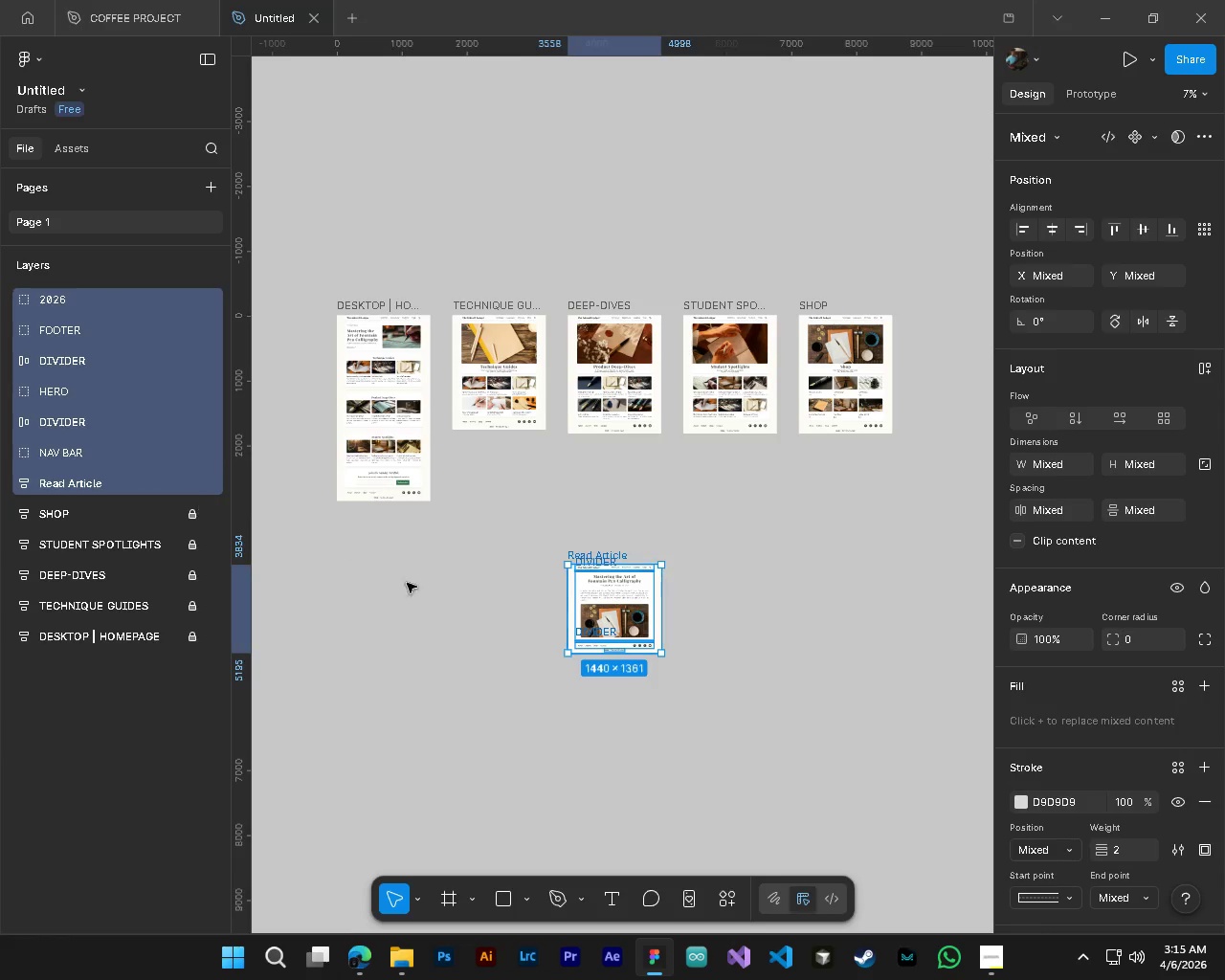 
key(Shift+ShiftLeft)
 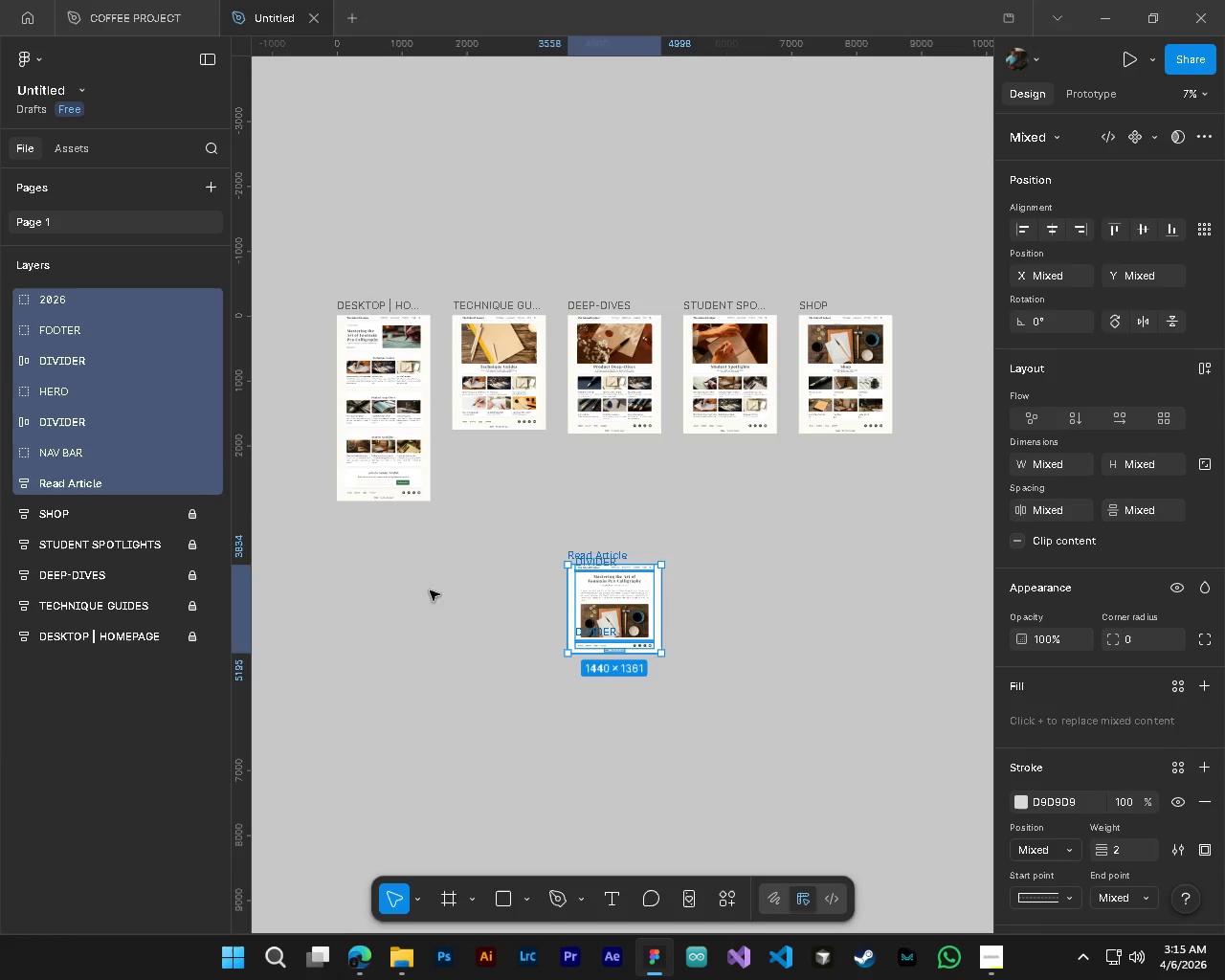 
key(Shift+ShiftLeft)
 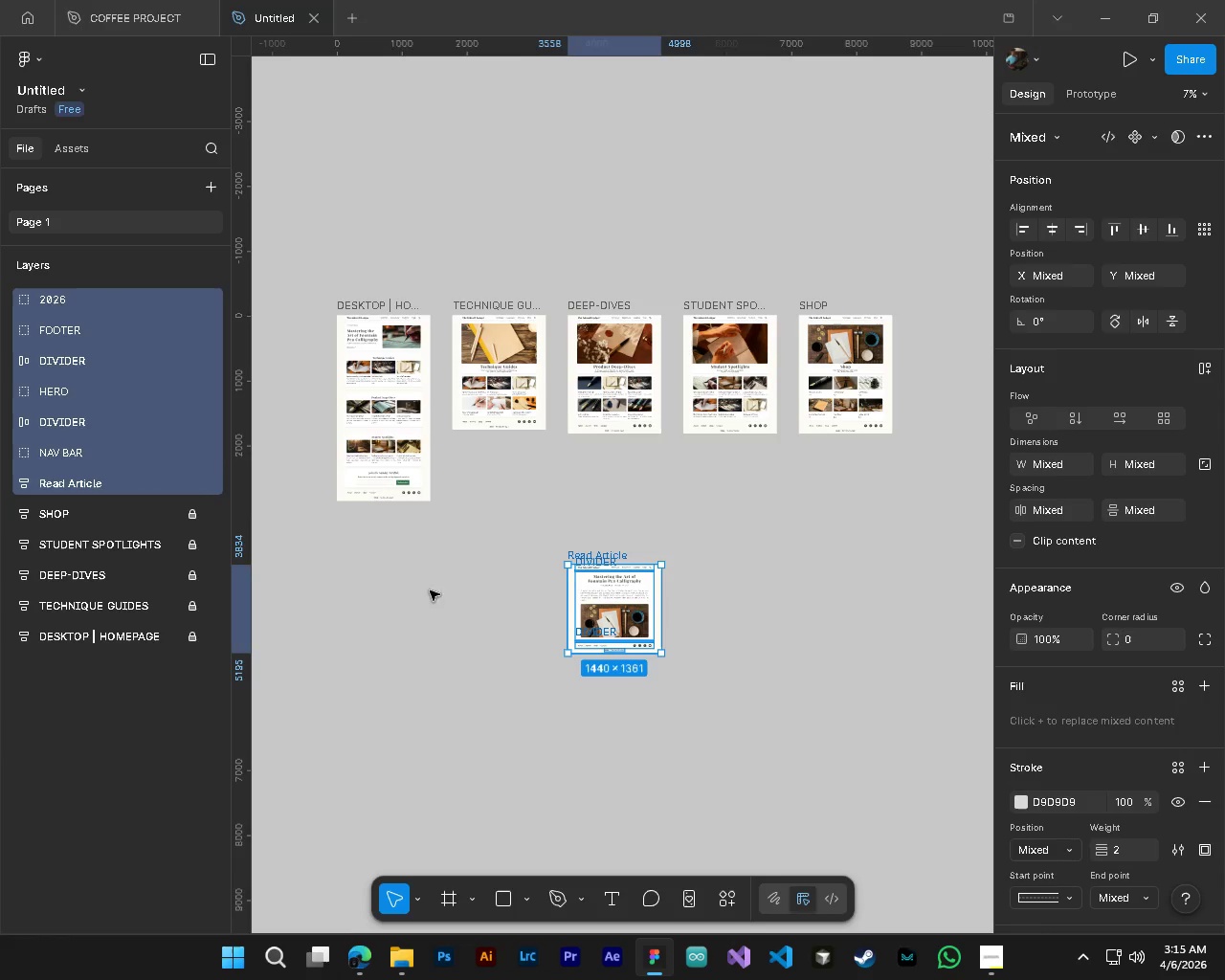 
key(Shift+ShiftLeft)
 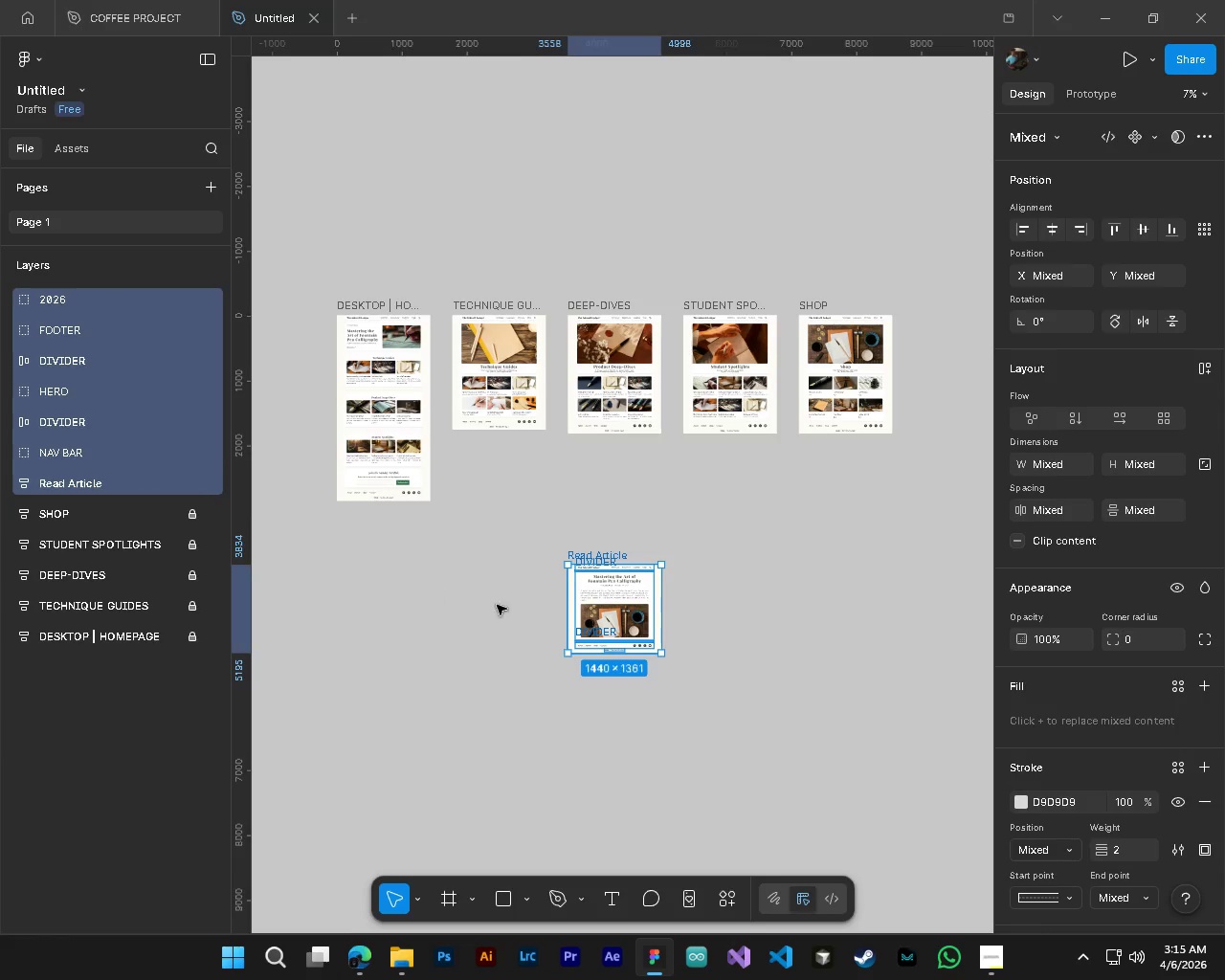 
key(Shift+ShiftLeft)
 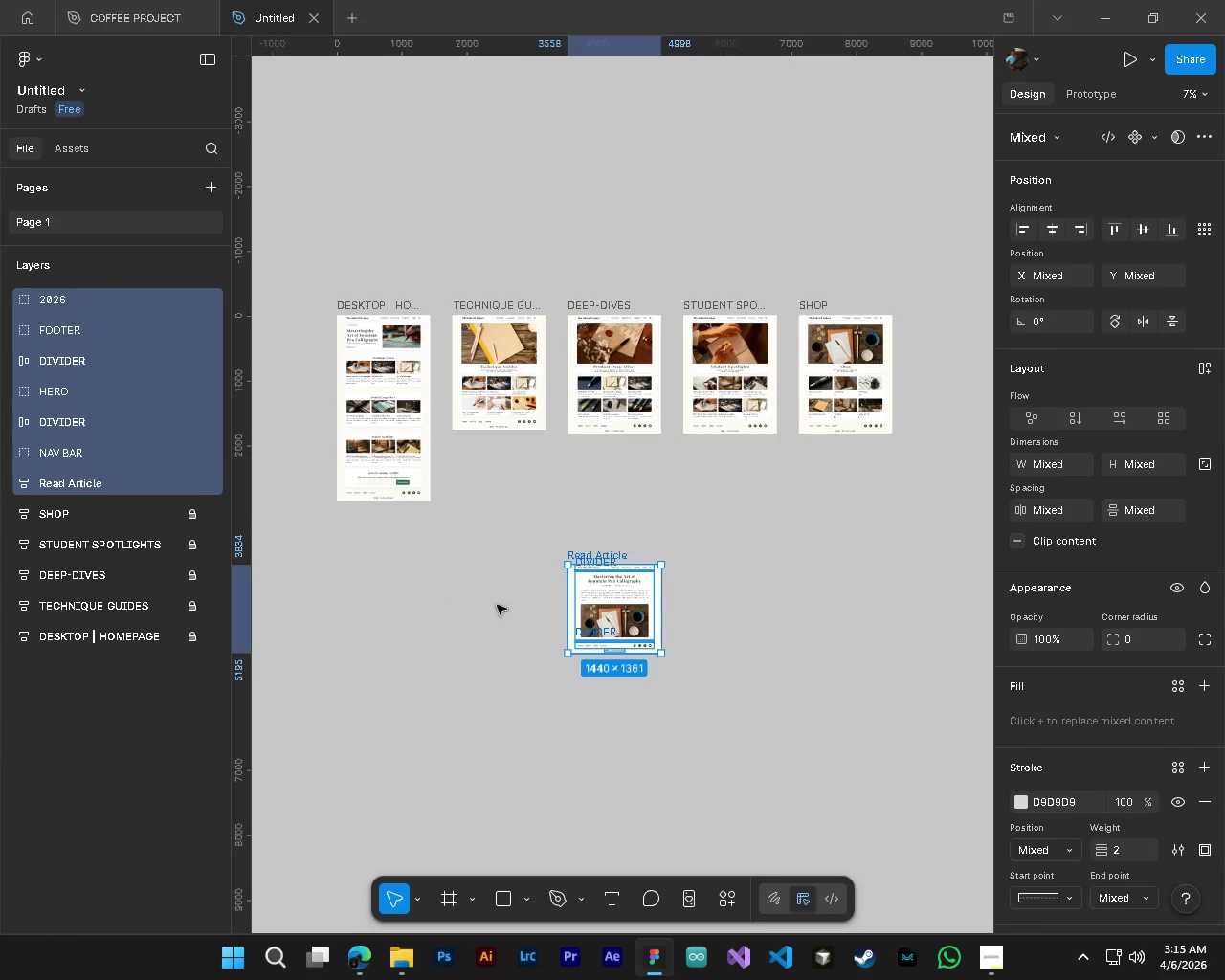 
key(Shift+ShiftLeft)
 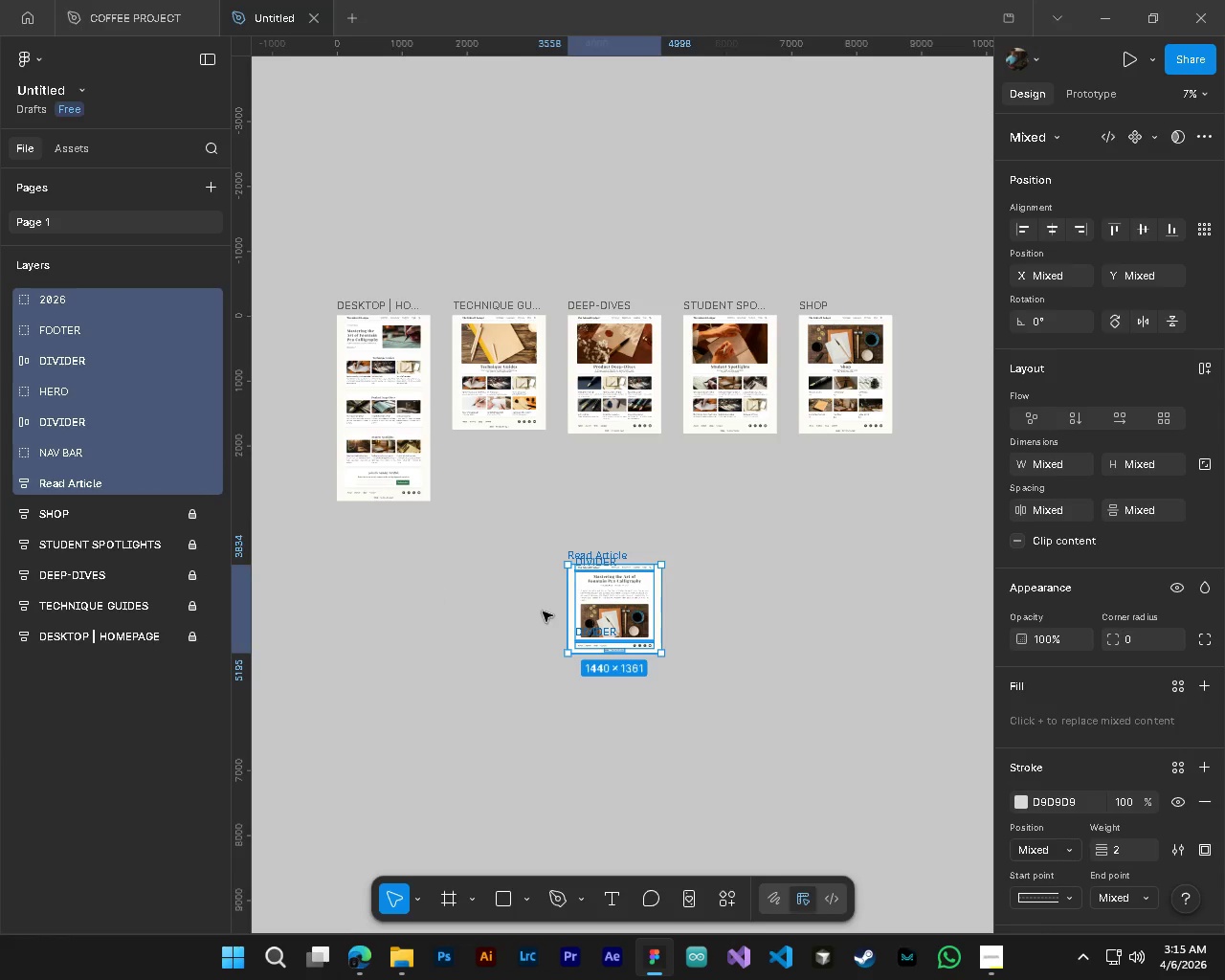 
key(Shift+ShiftLeft)
 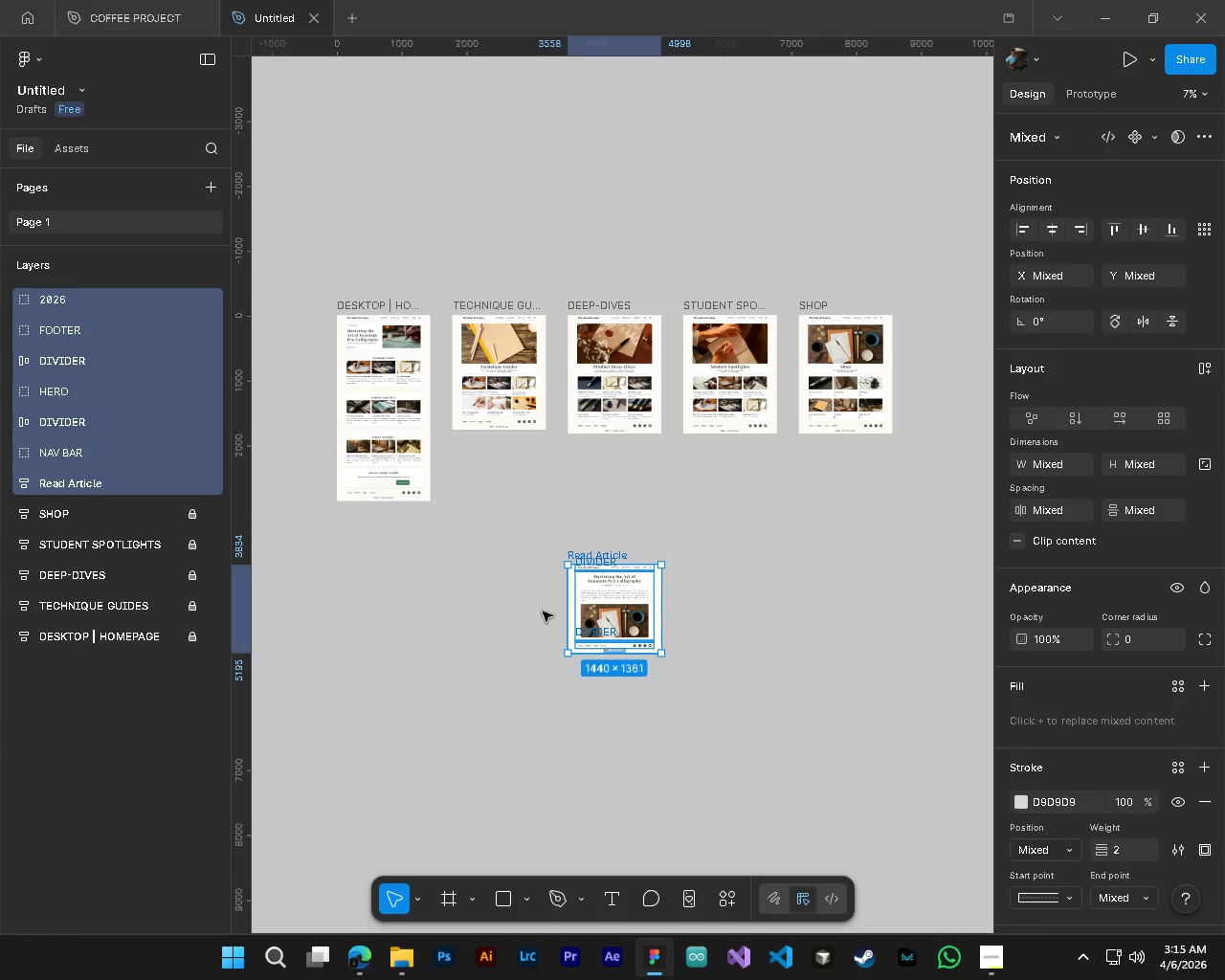 
key(Shift+ShiftLeft)
 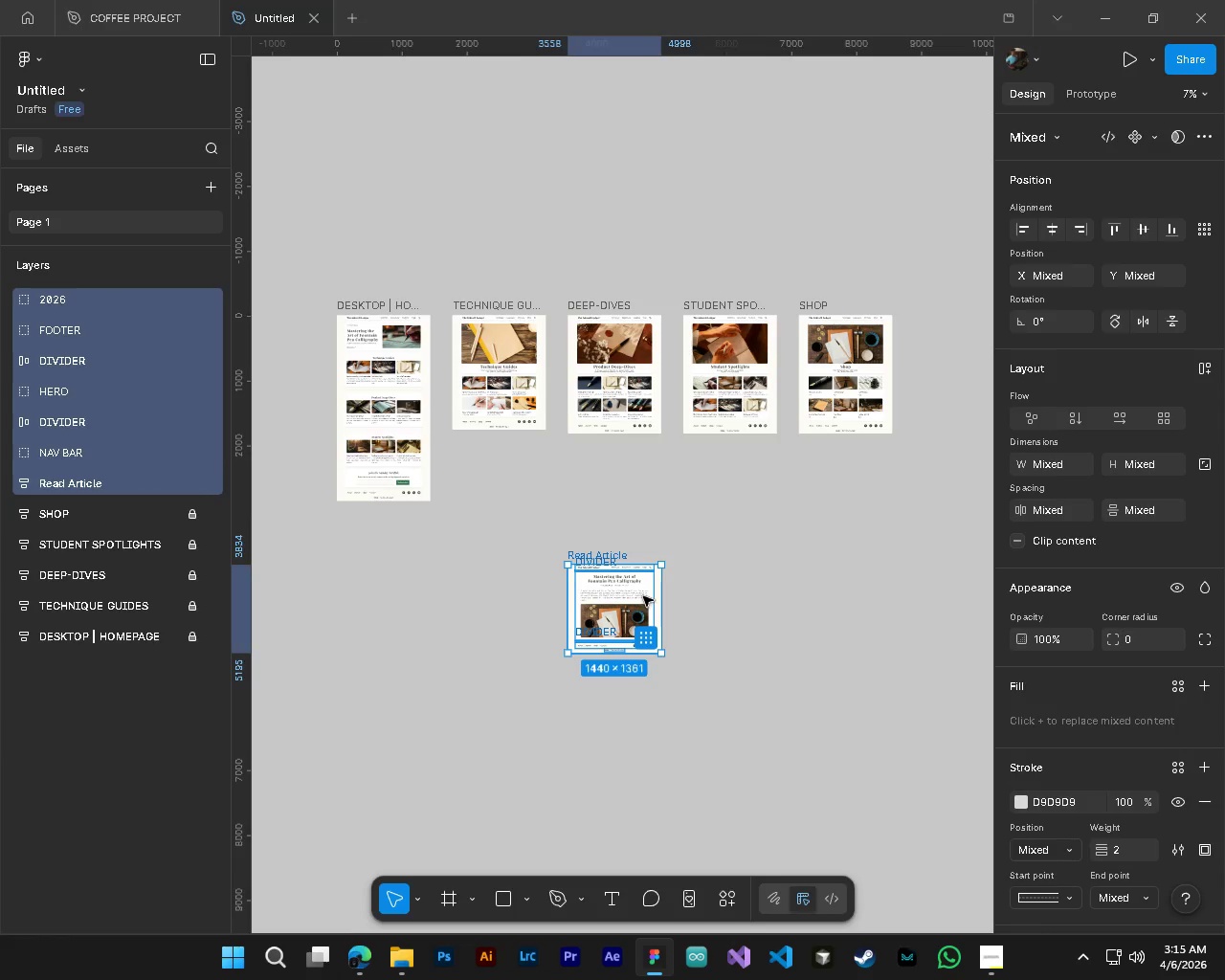 
left_click_drag(start_coordinate=[643, 596], to_coordinate=[530, 622])
 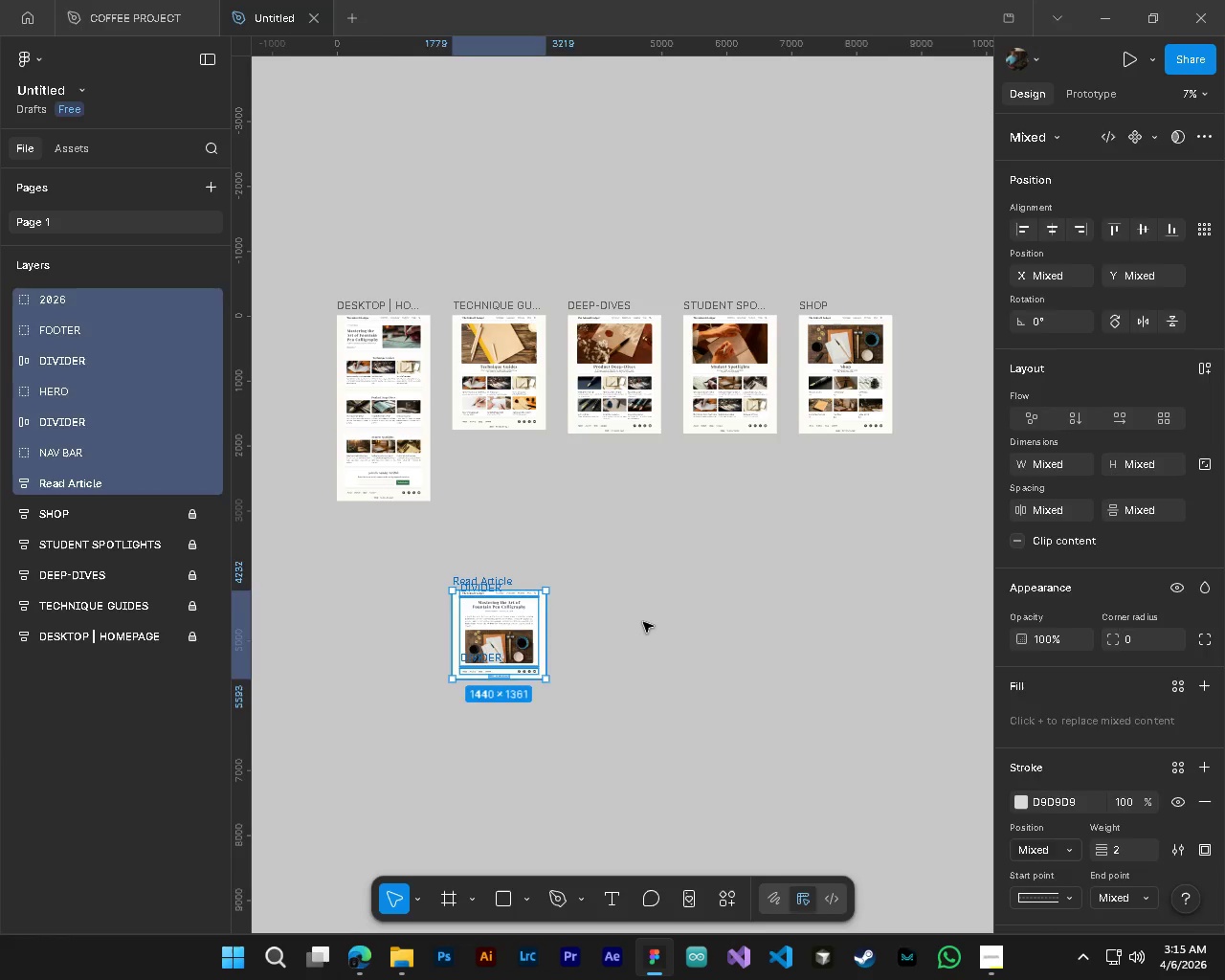 
left_click([643, 622])
 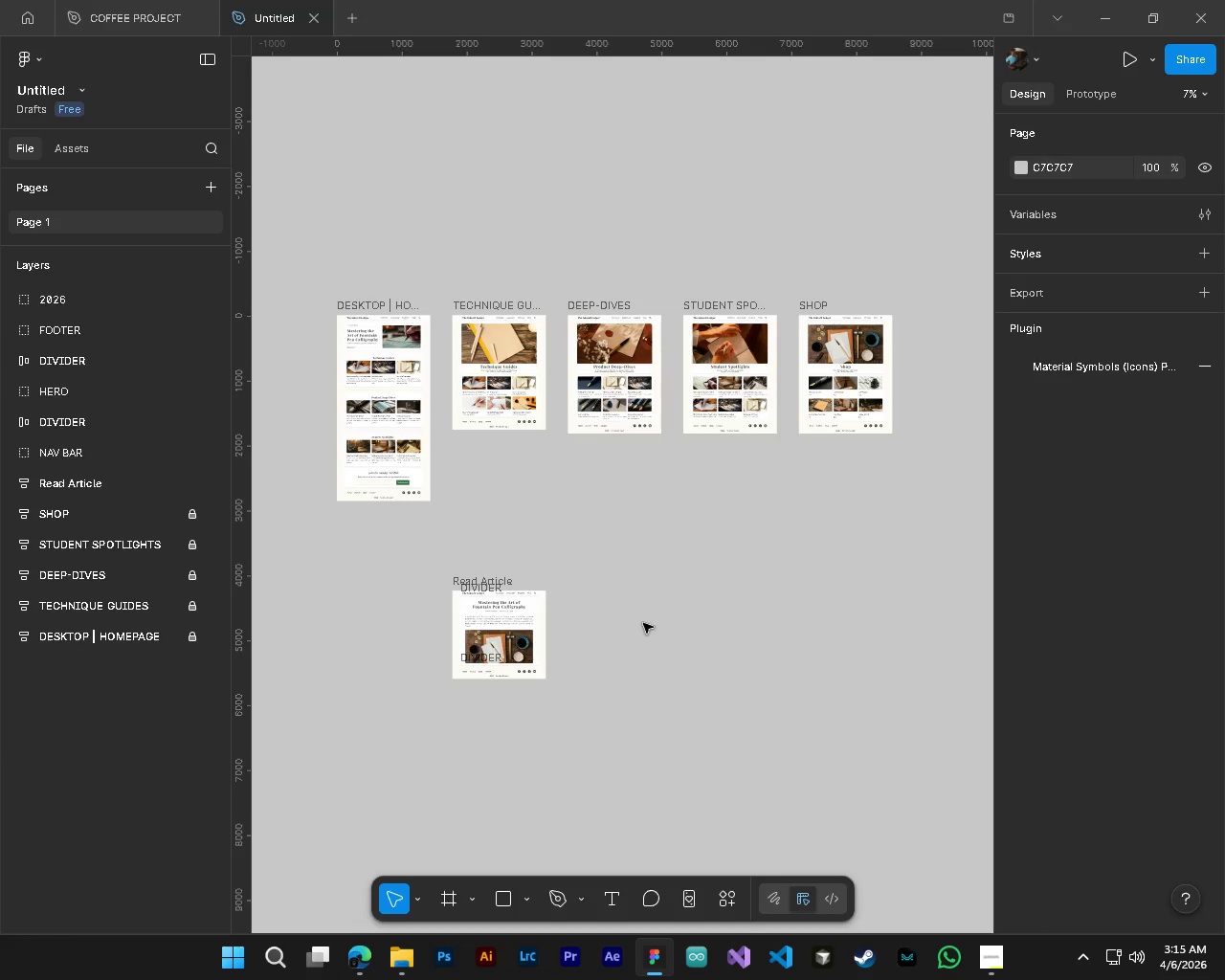 
hold_key(key=ShiftLeft, duration=0.36)
 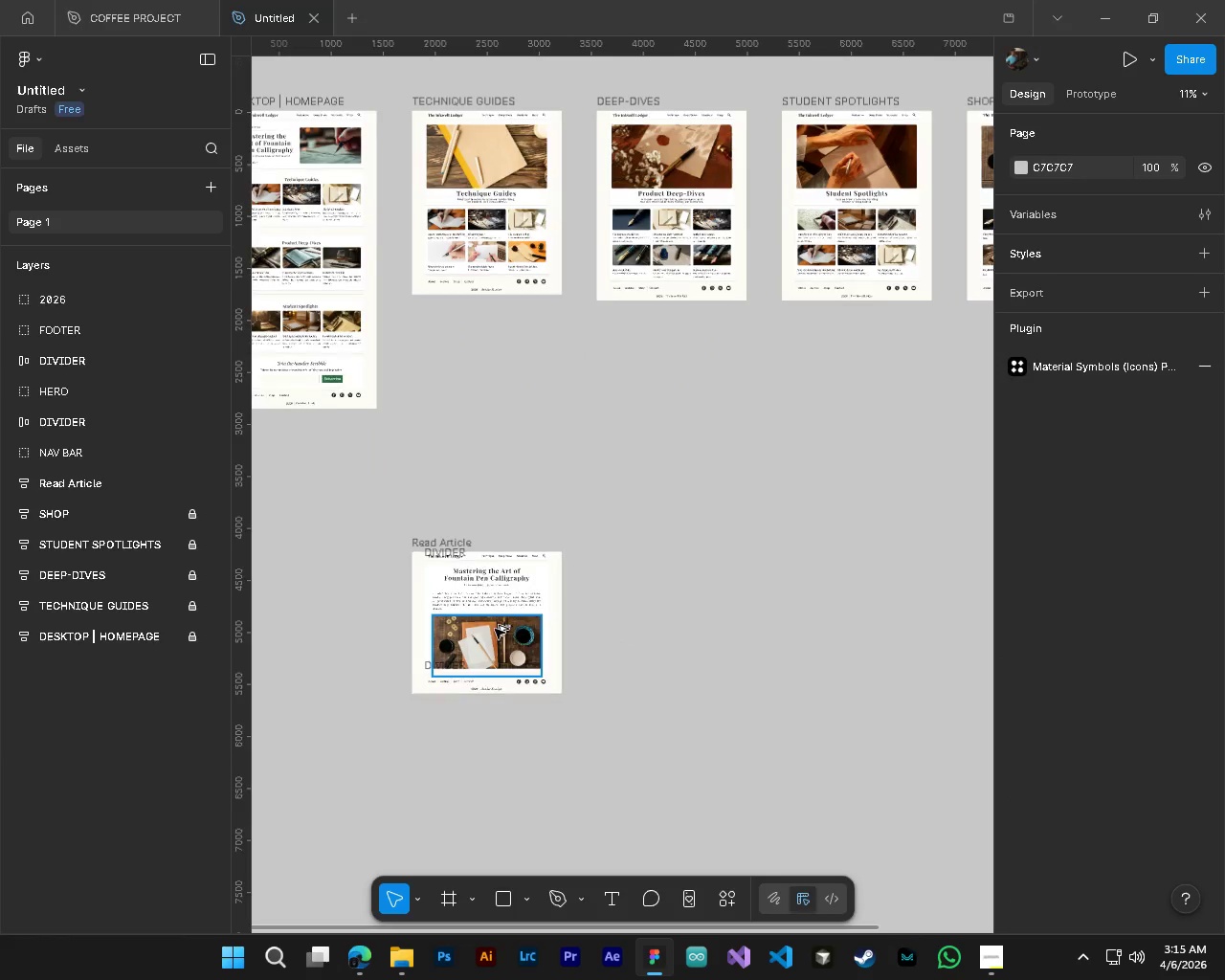 
hold_key(key=ControlLeft, duration=0.66)
 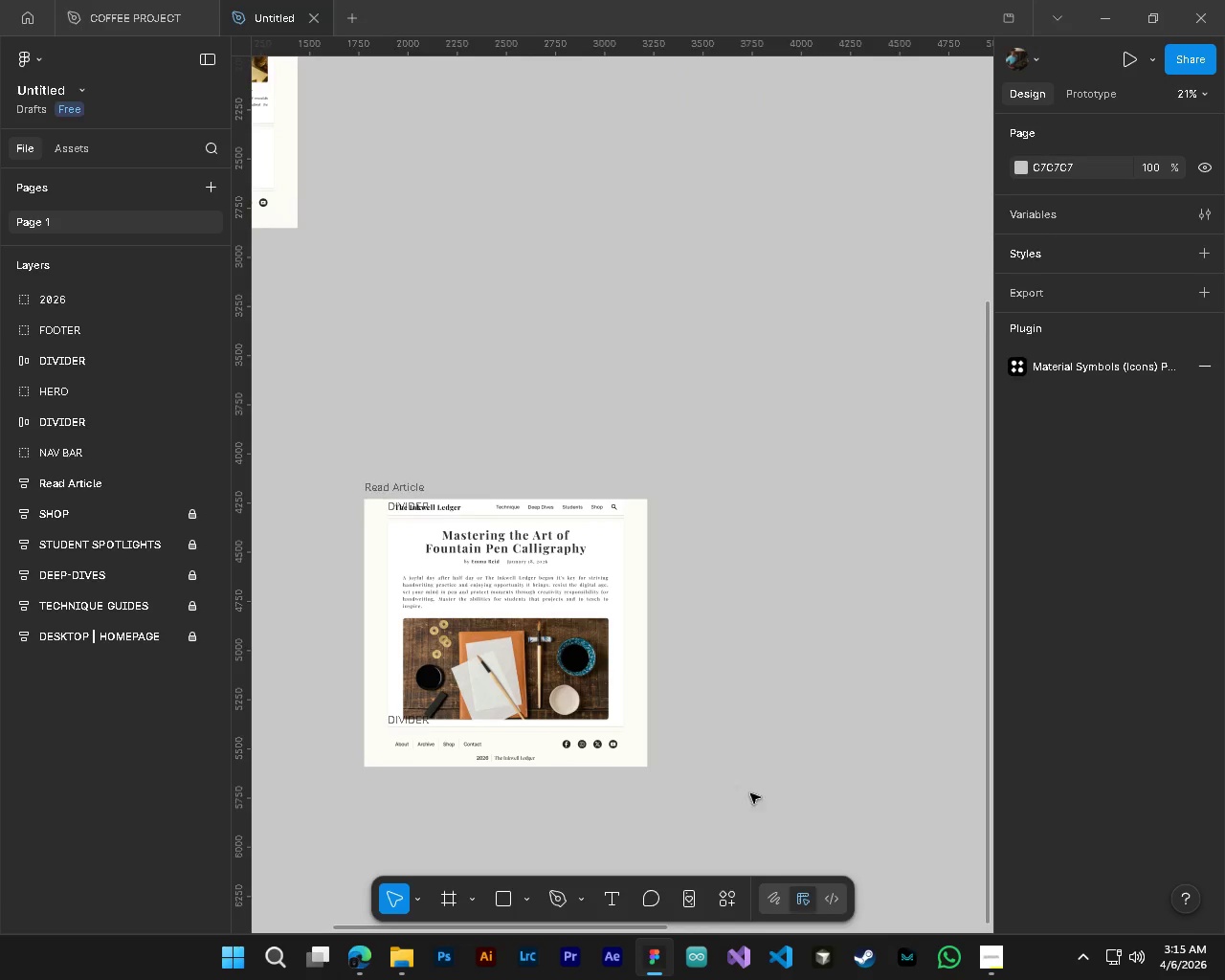 
hold_key(key=AltLeft, duration=0.62)
 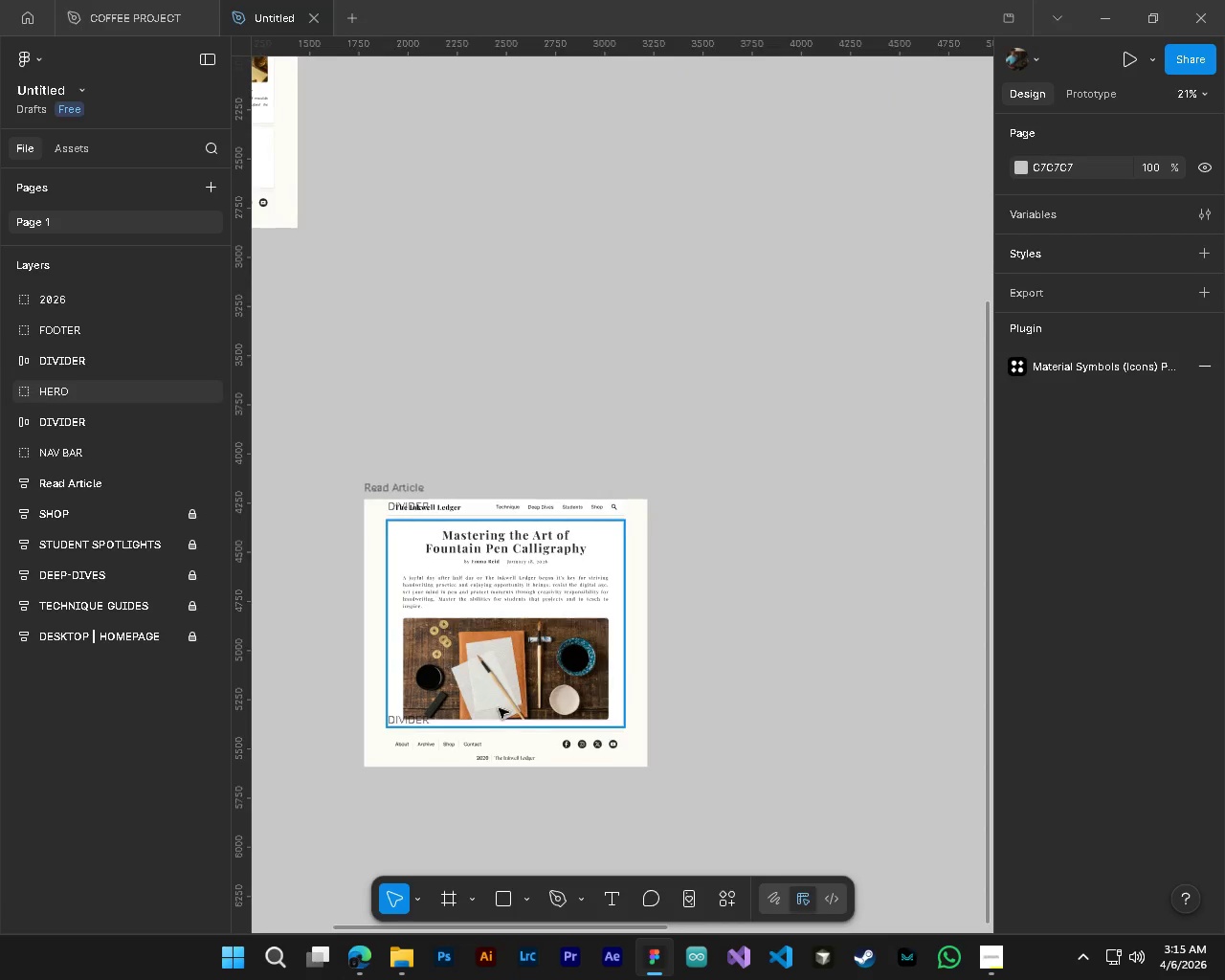 
key(Shift+ShiftLeft)
 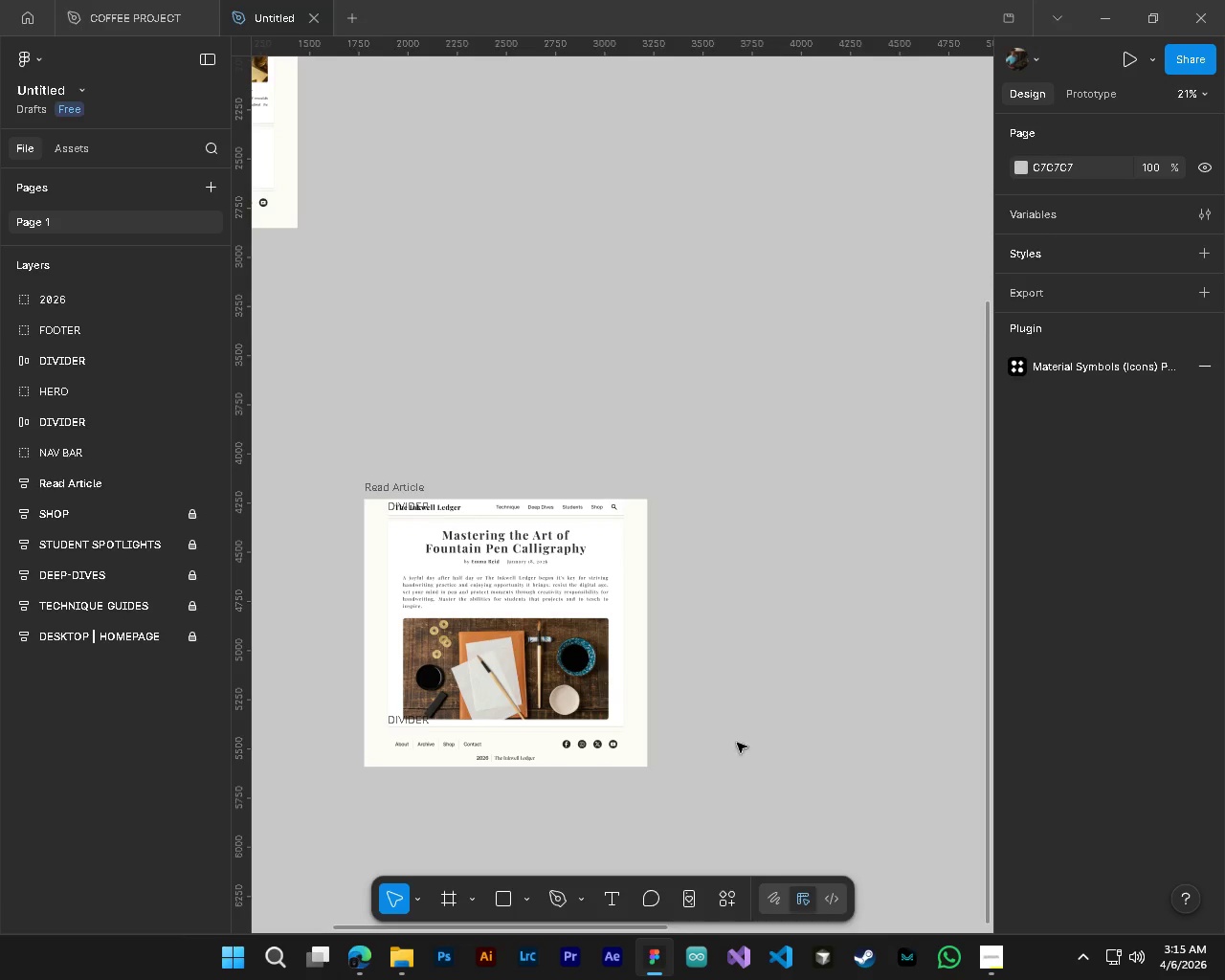 
scroll: coordinate [450, 606], scroll_direction: up, amount: 11.0
 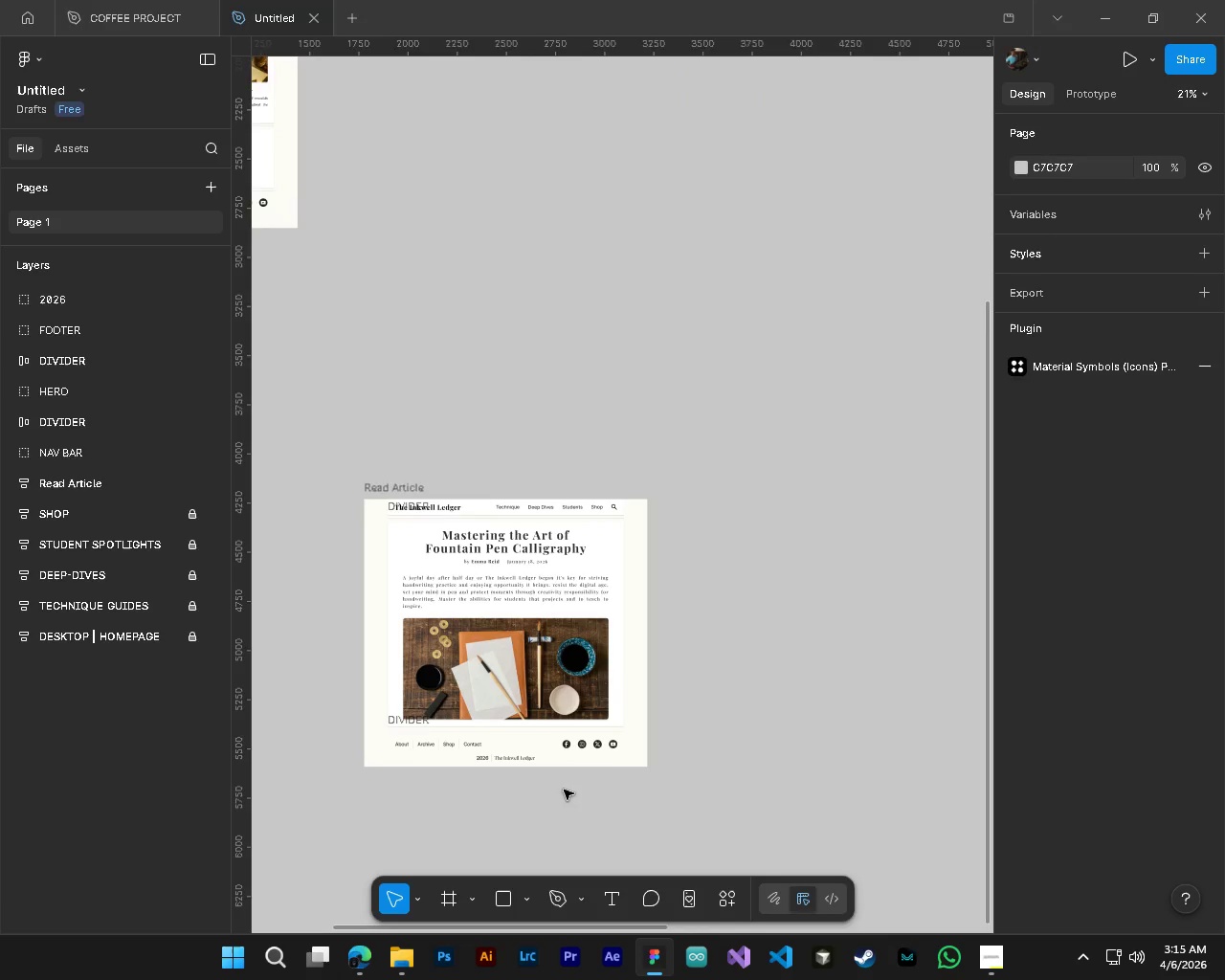 
key(Alt+AltLeft)
 